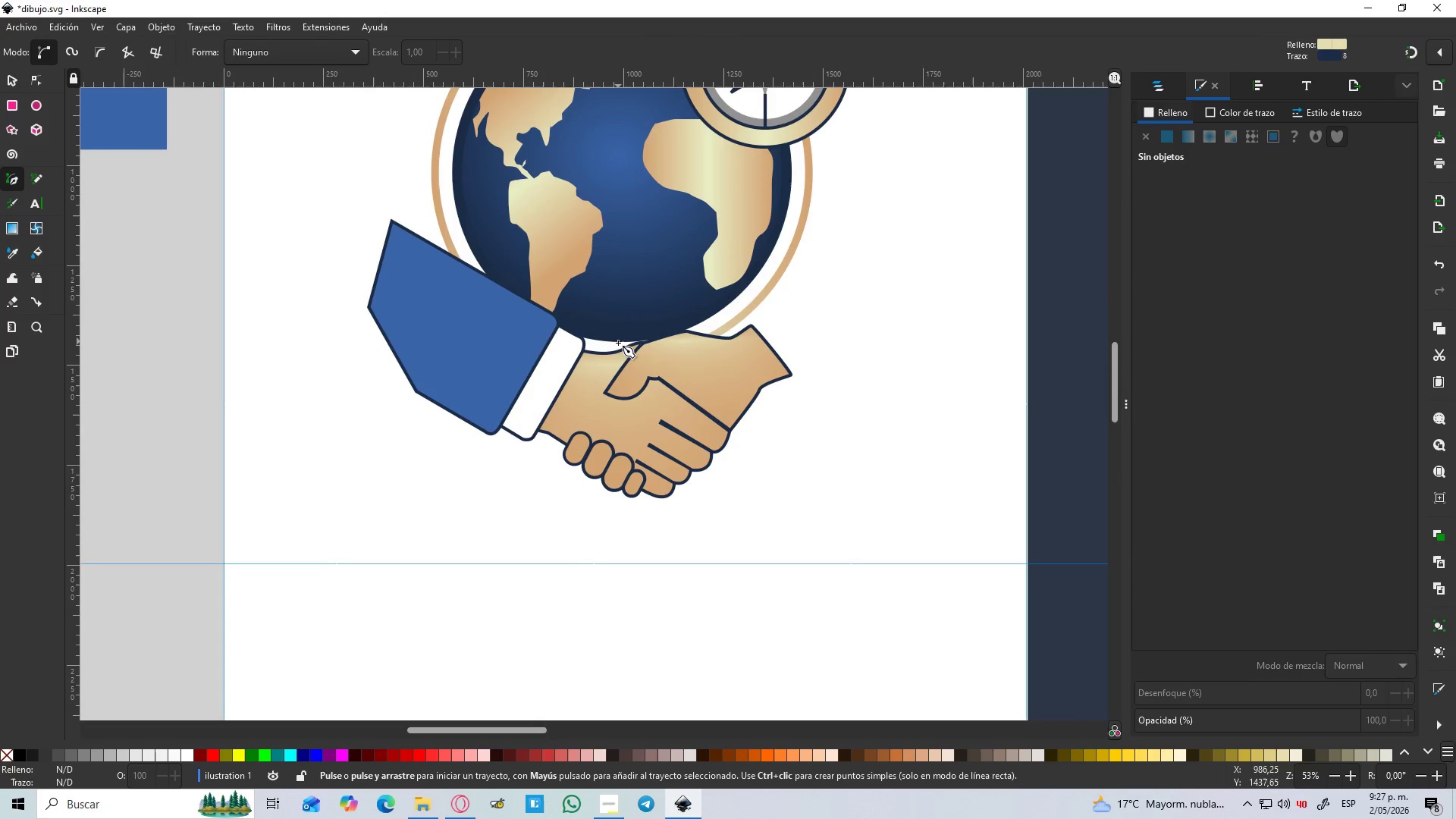 
hold_key(key=ControlLeft, duration=1.0)
 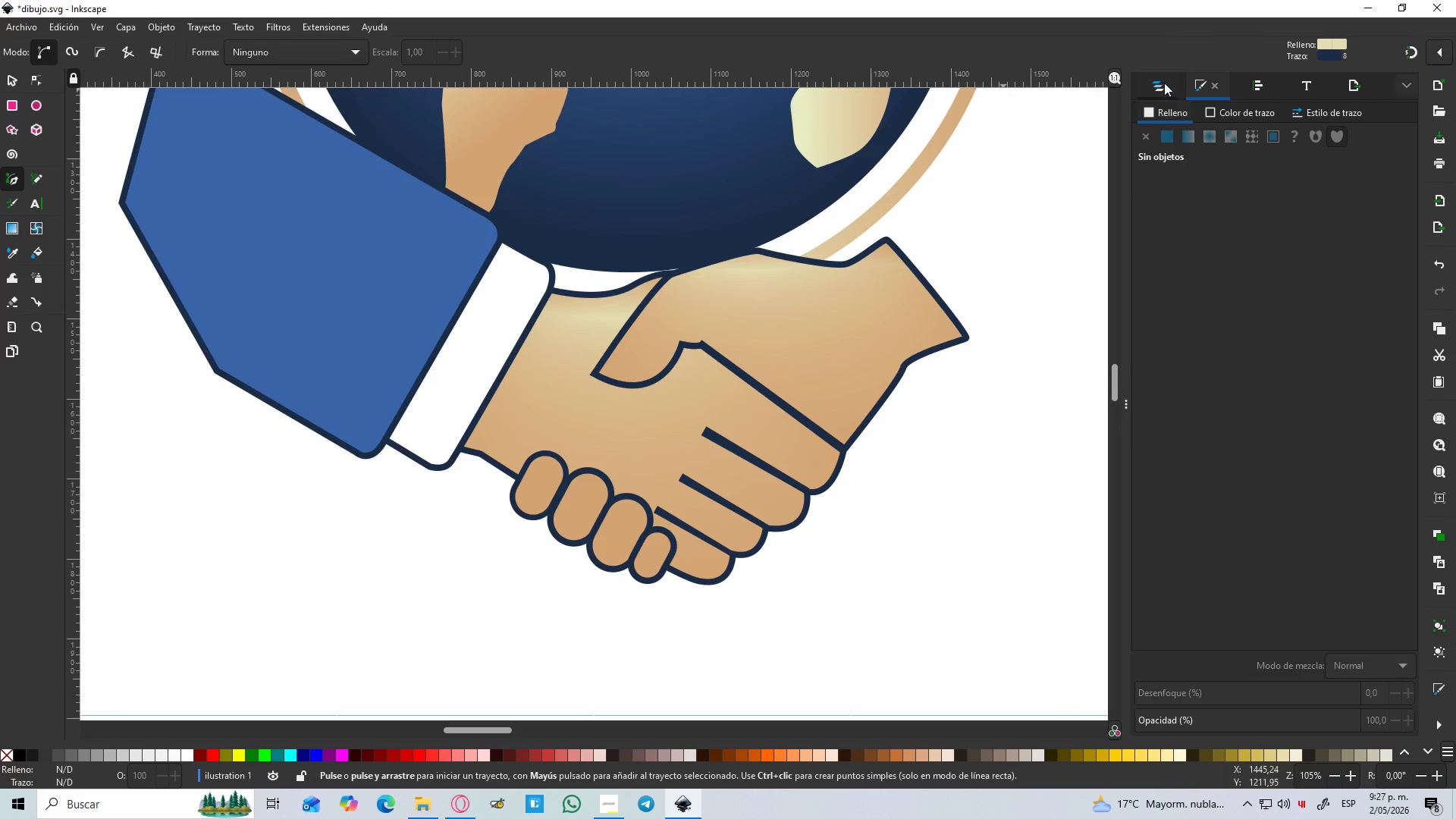 
hold_key(key=ControlLeft, duration=18.92)
 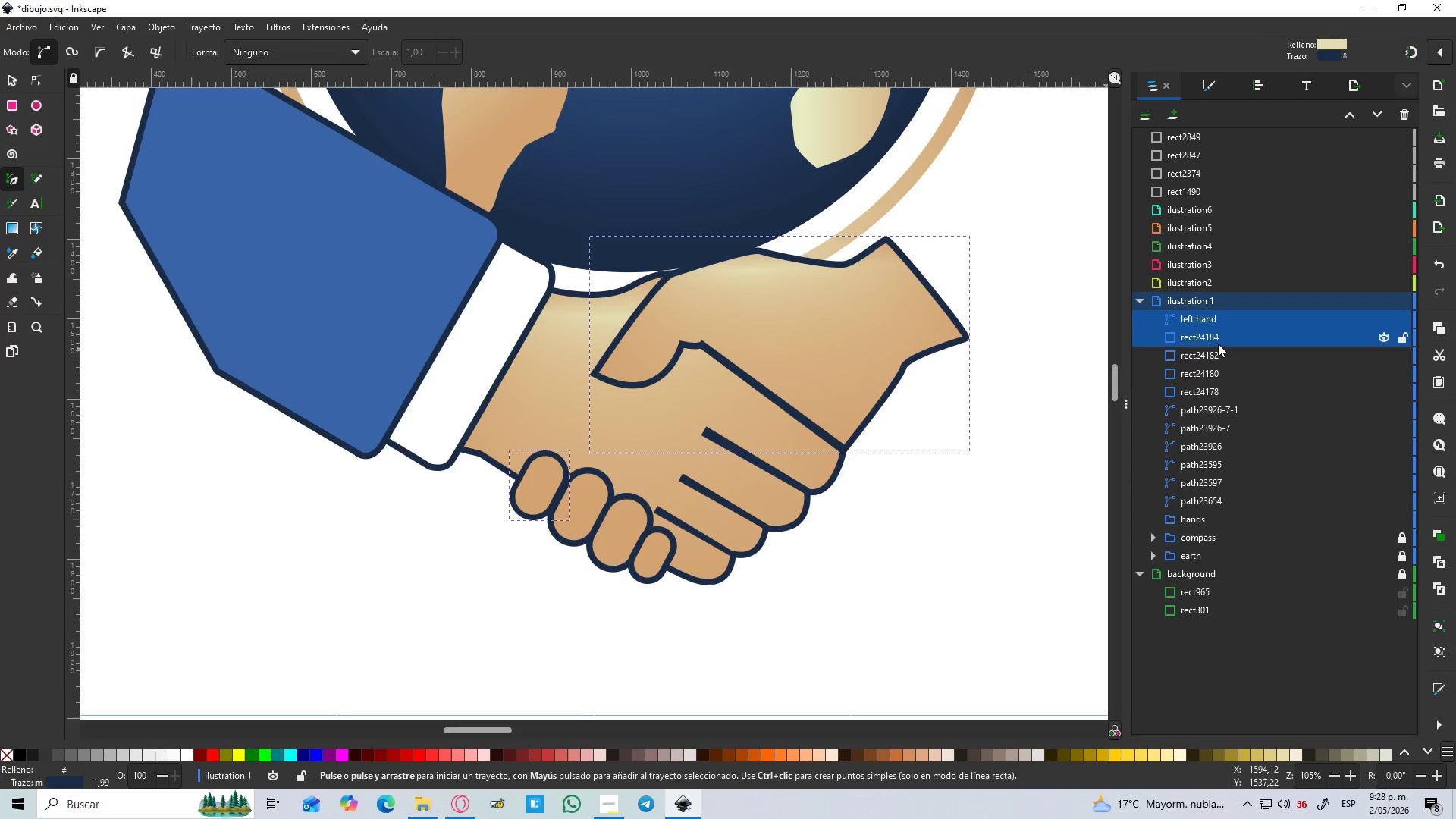 
scroll: coordinate [616, 412], scroll_direction: up, amount: 2.0
 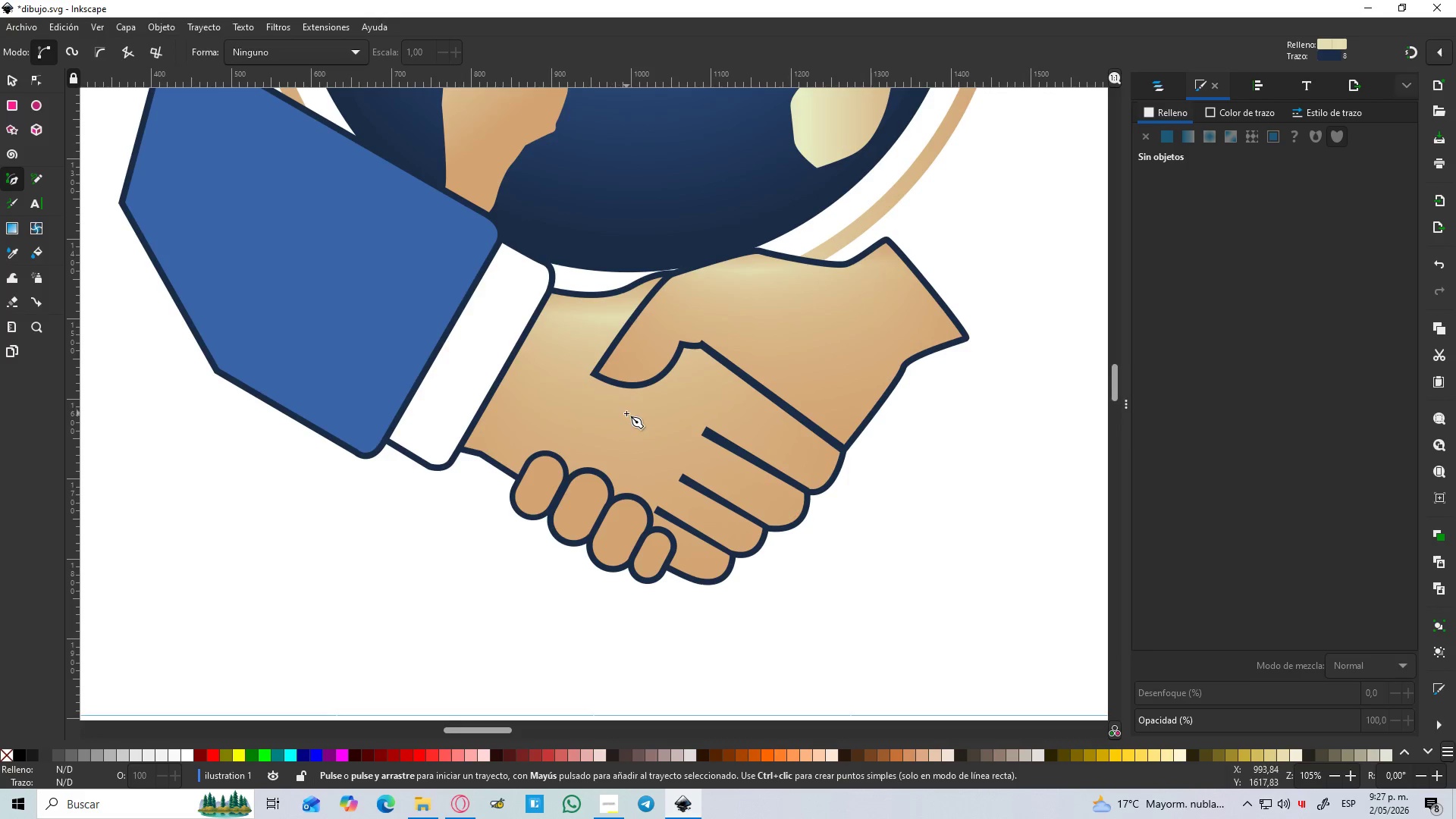 
left_click([1163, 83])
 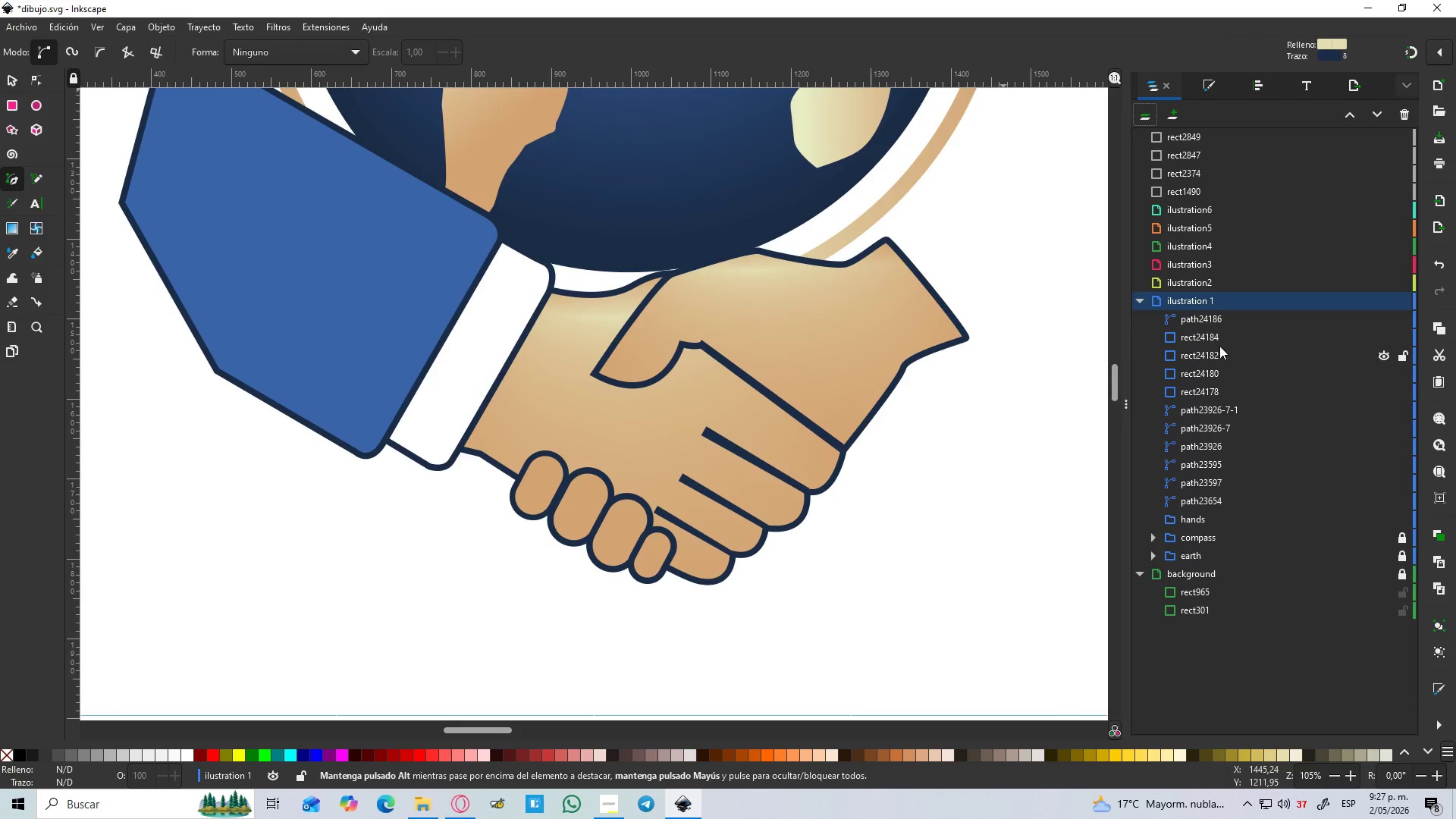 
left_click([1205, 325])
 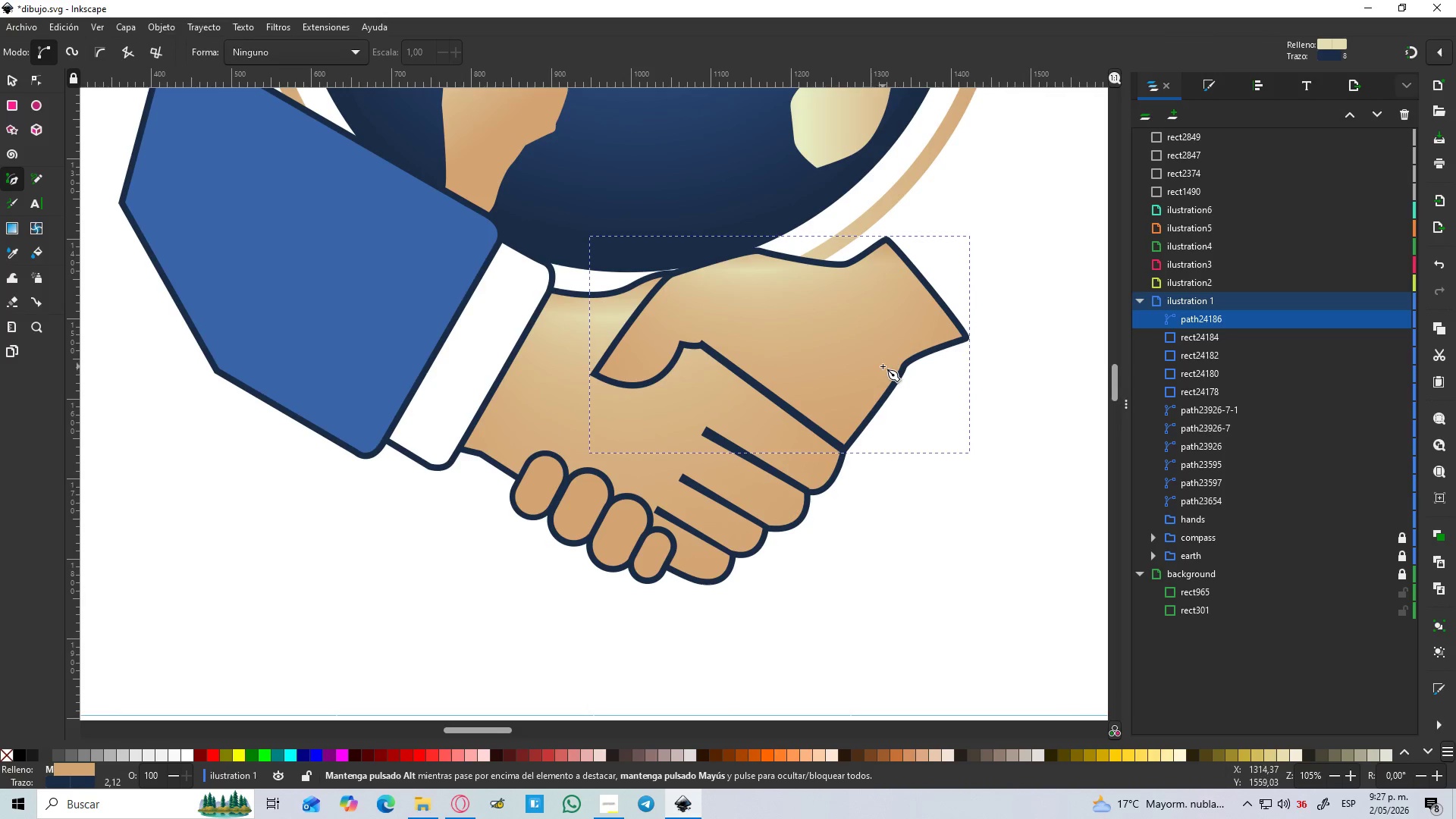 
double_click([1200, 315])
 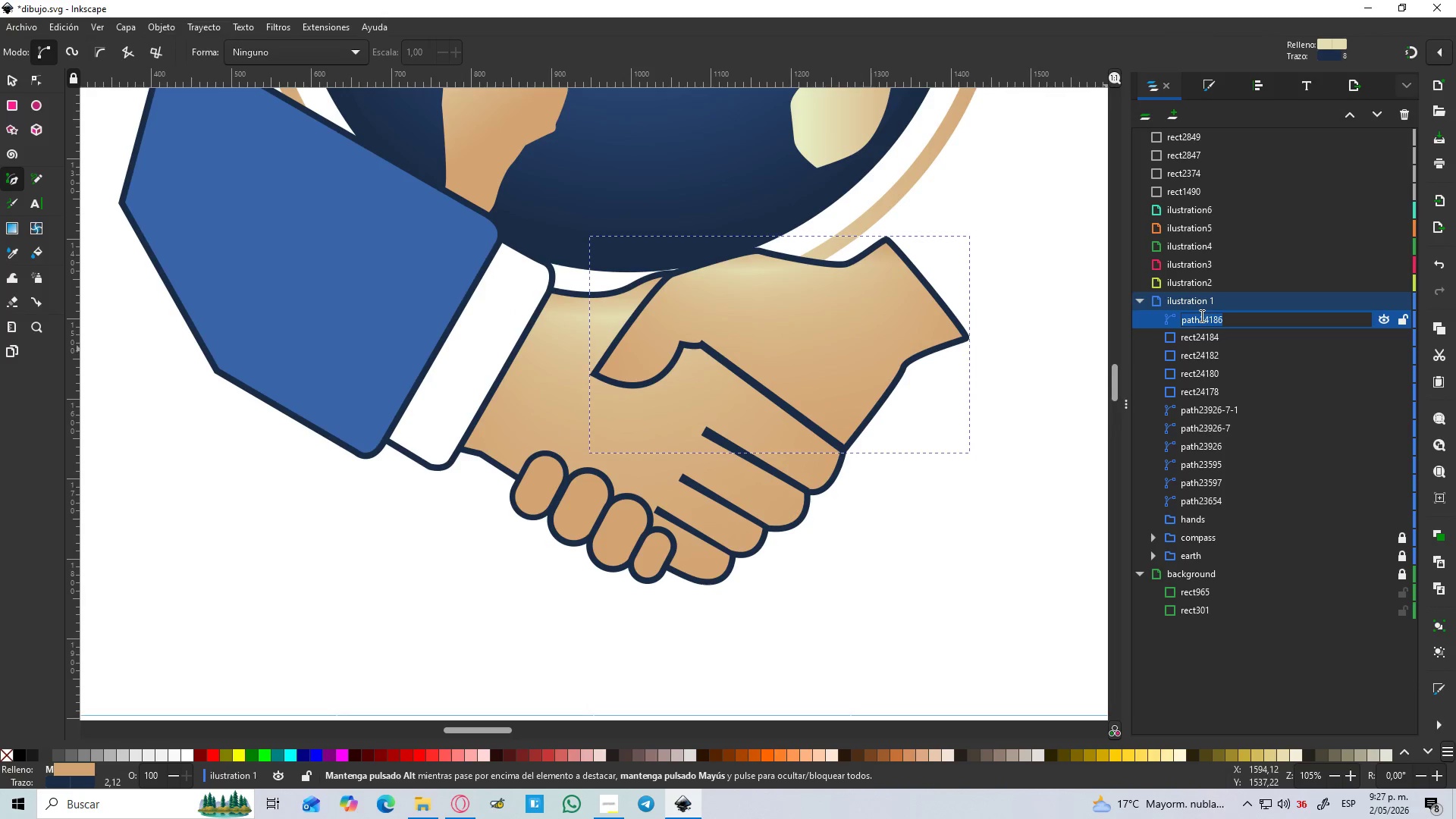 
type(left hand)
 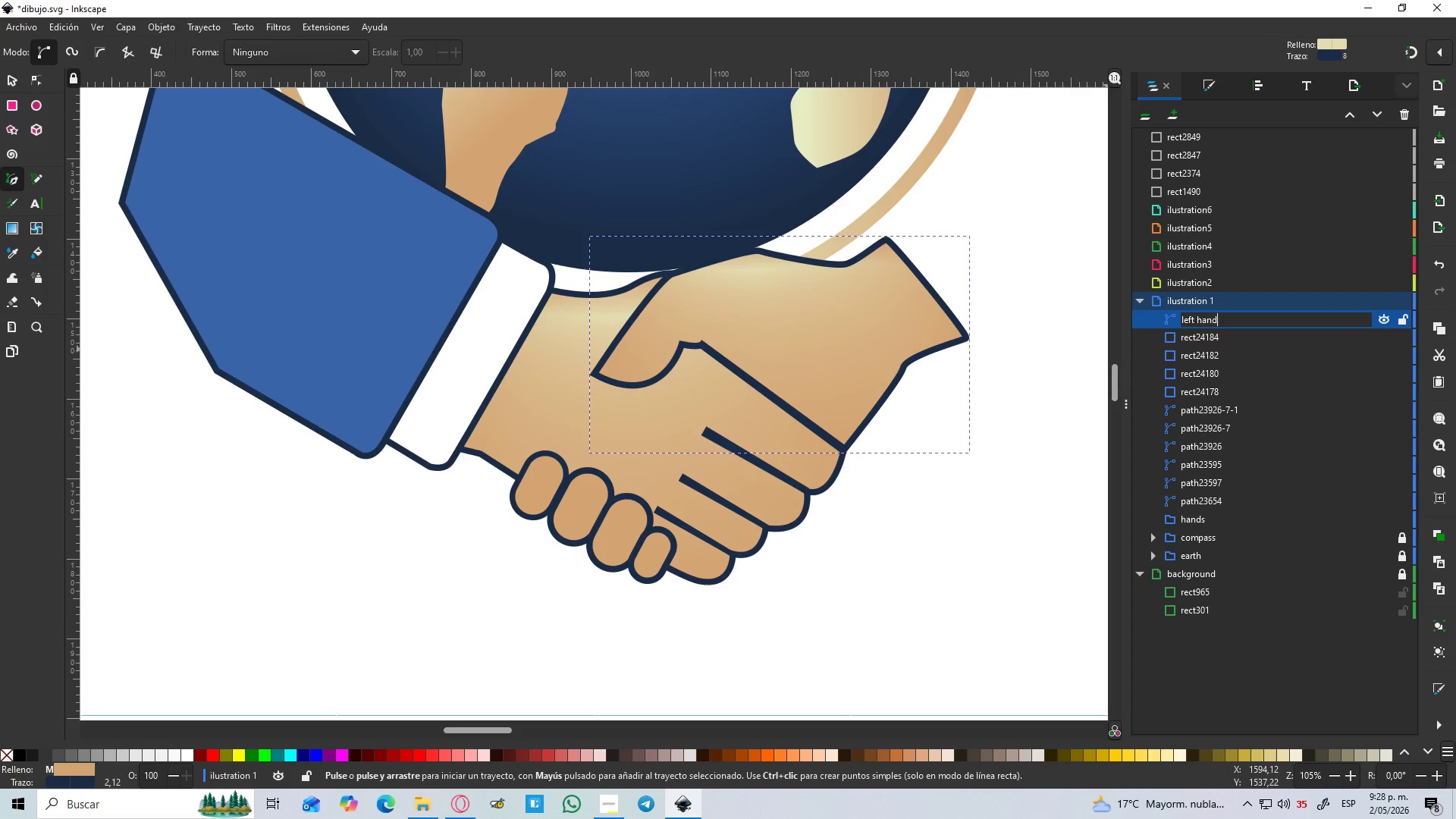 
key(Enter)
 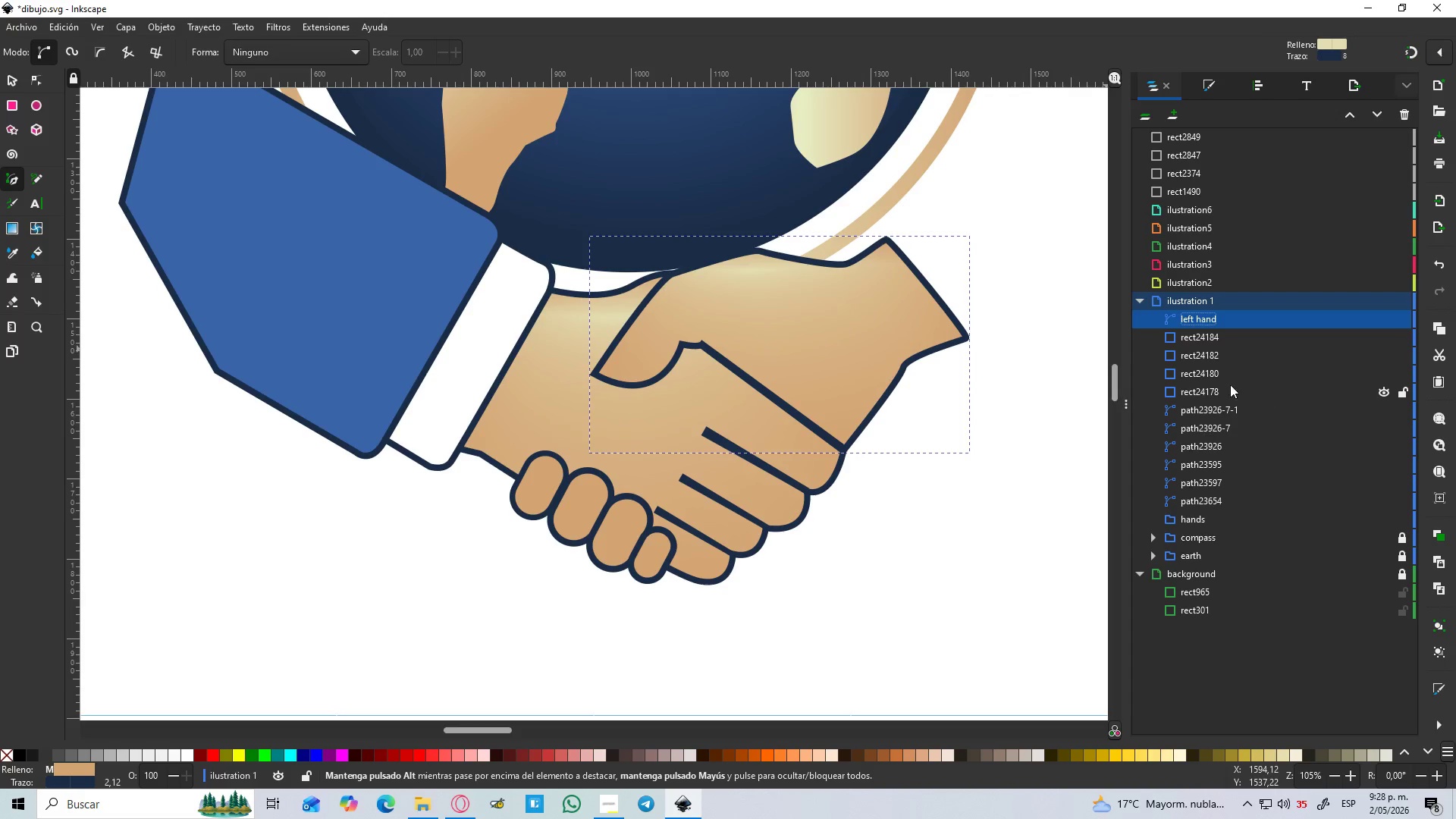 
left_click([1203, 338])
 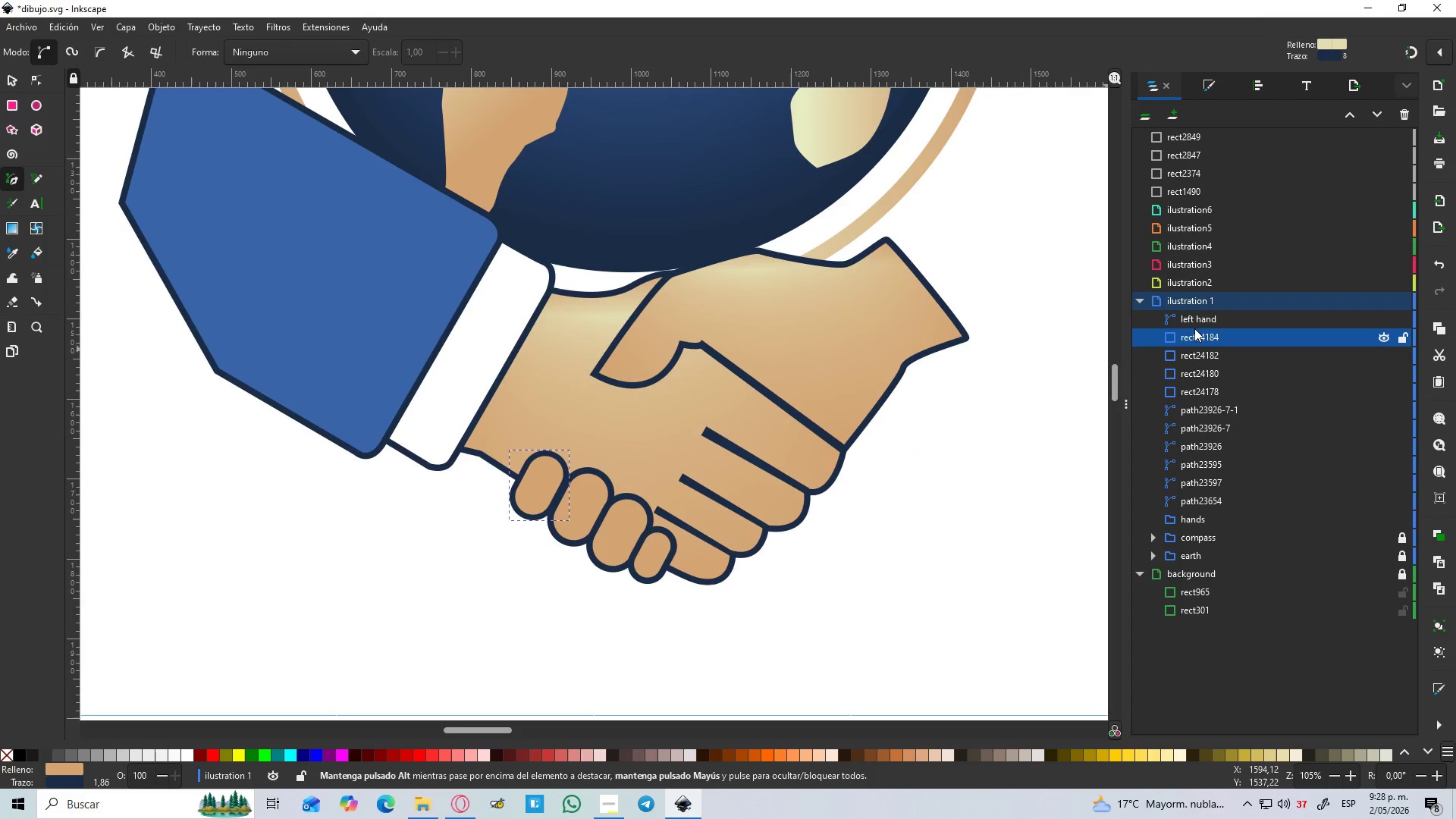 
hold_key(key=ShiftLeft, duration=1.5)
left_click([1194, 358])
 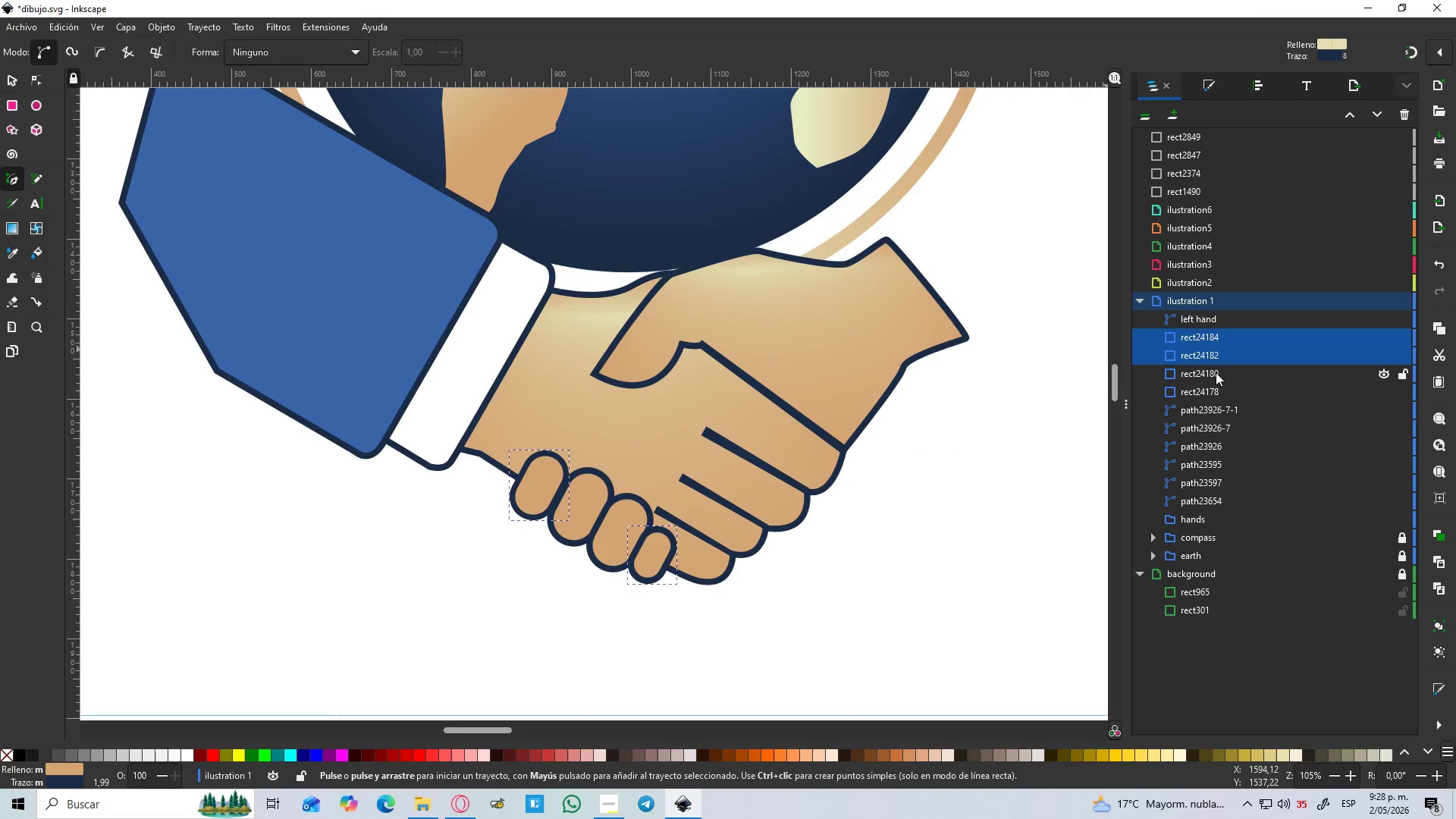 
left_click([1216, 372])
 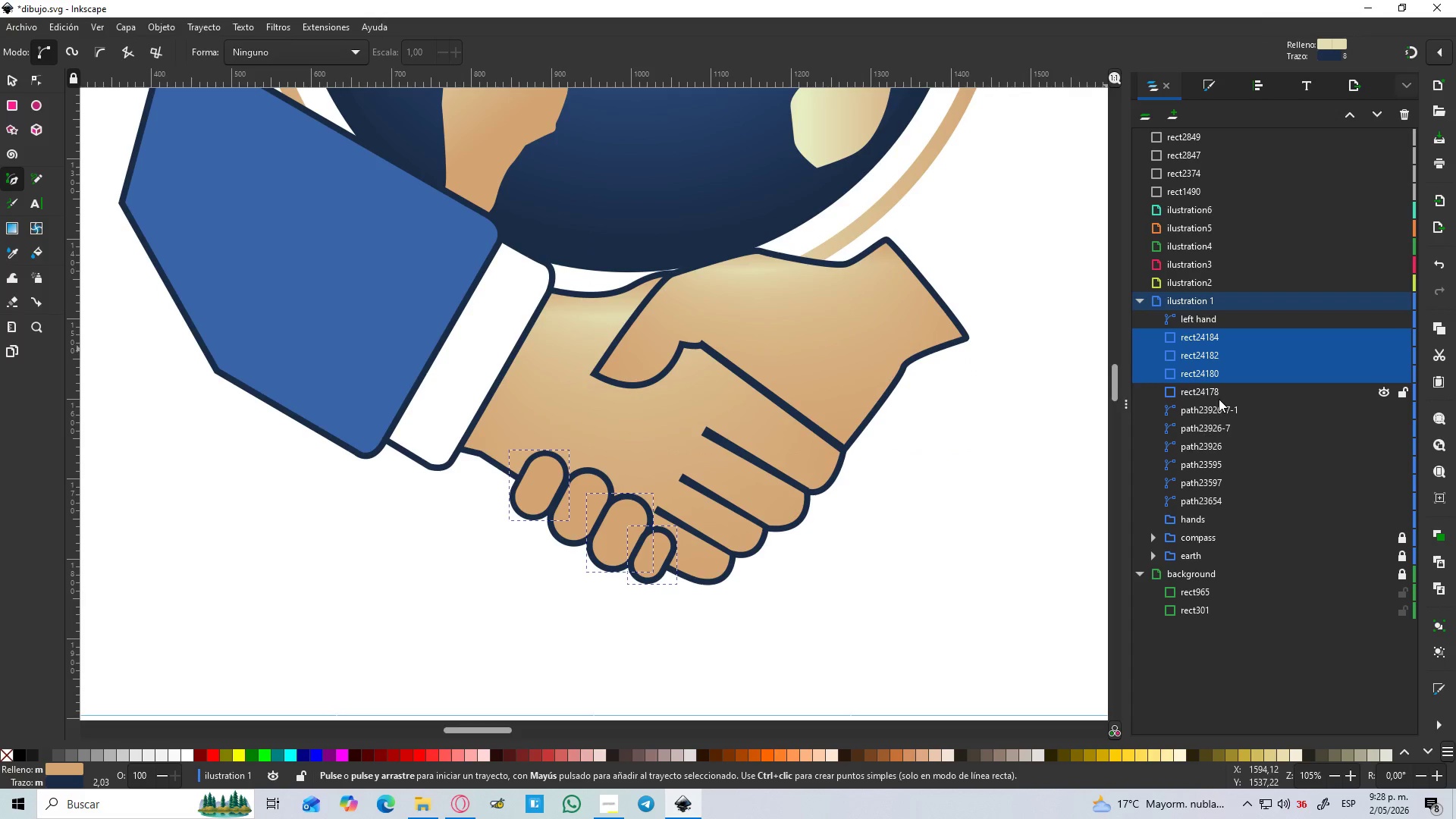 
hold_key(key=ShiftLeft, duration=1.52)
left_click([1216, 397])
 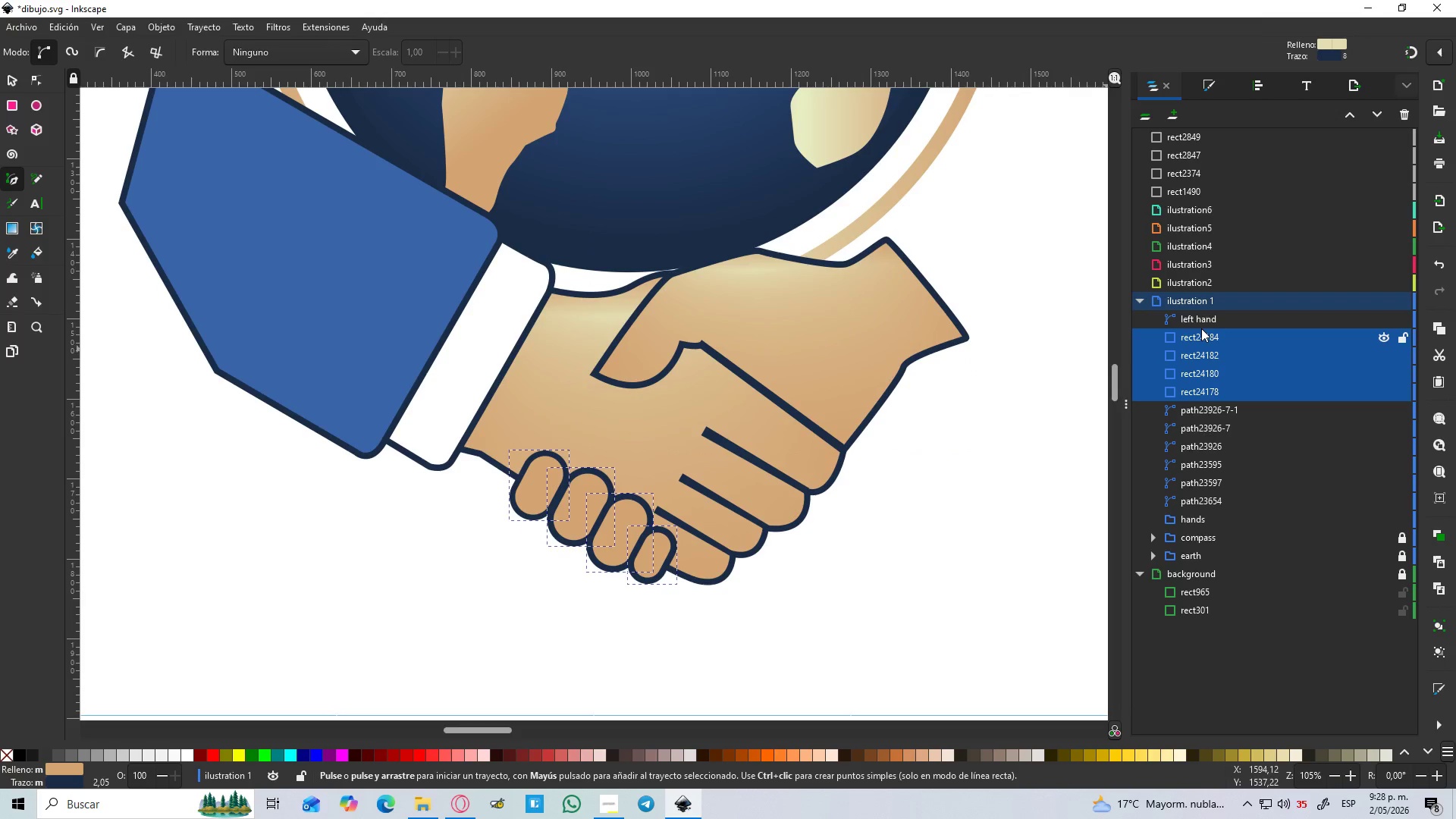 
left_click([1201, 318])
 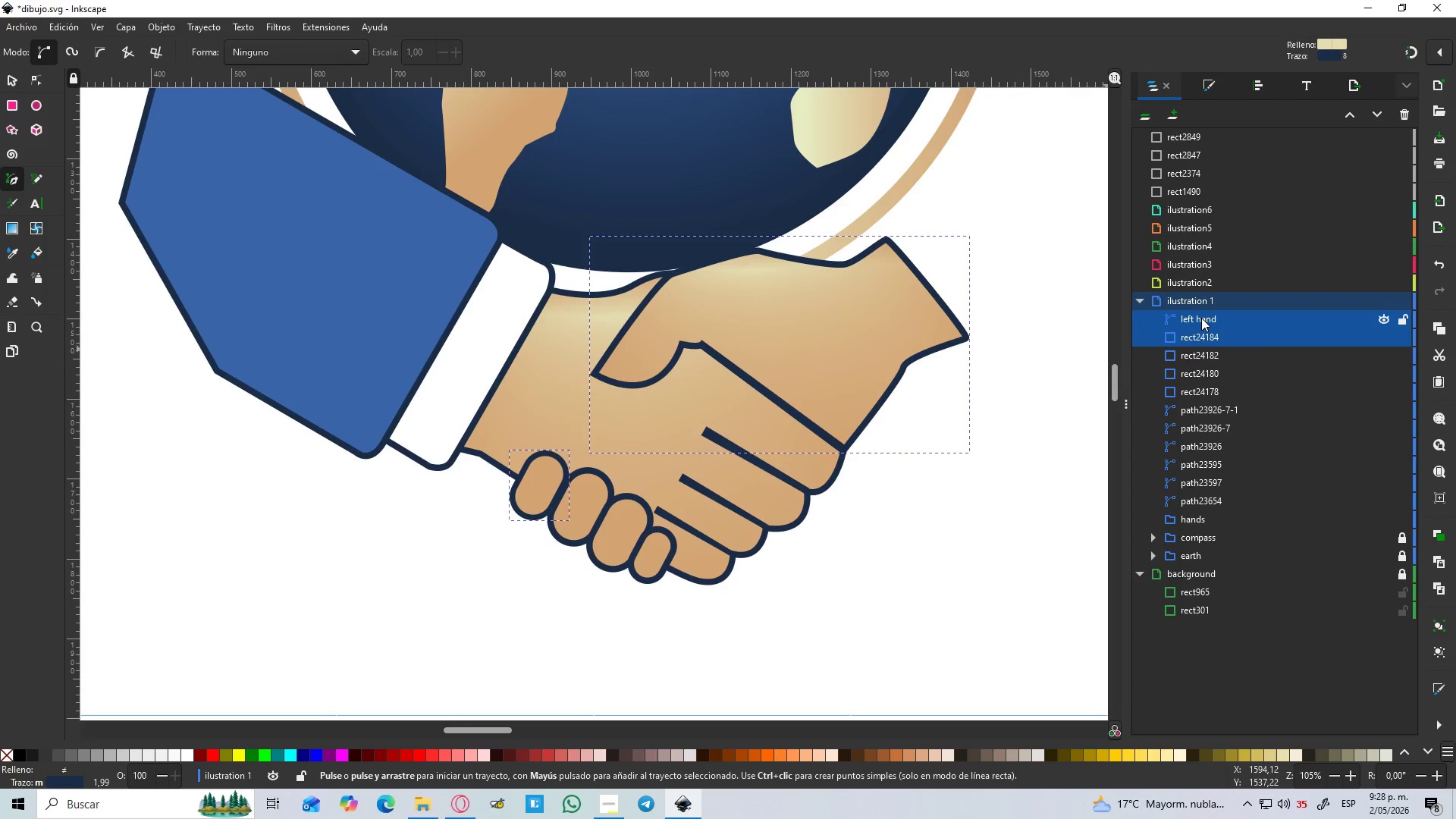 
key(Shift+ShiftLeft)
 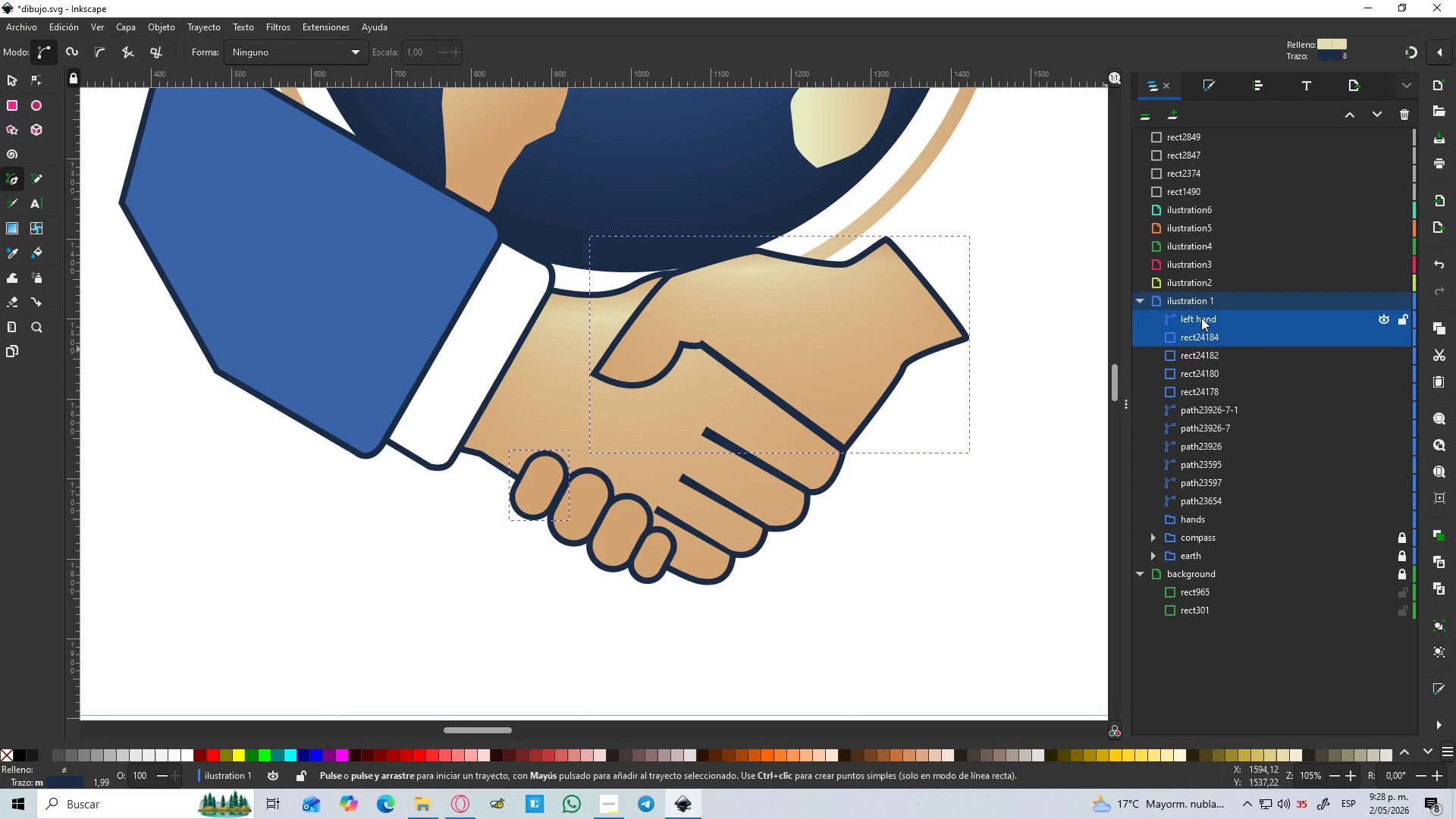 
key(Shift+ShiftLeft)
 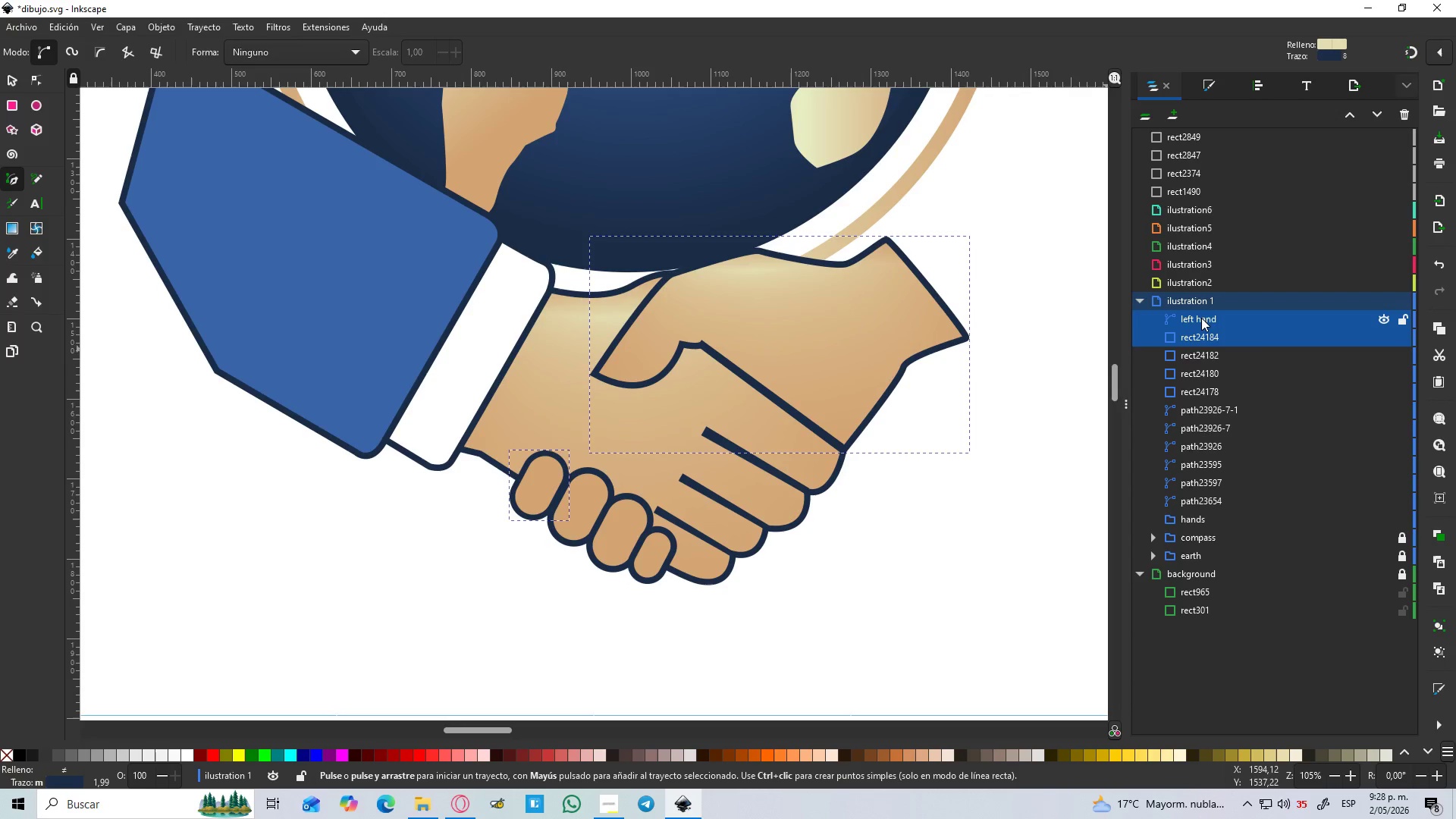 
key(Shift+ShiftLeft)
 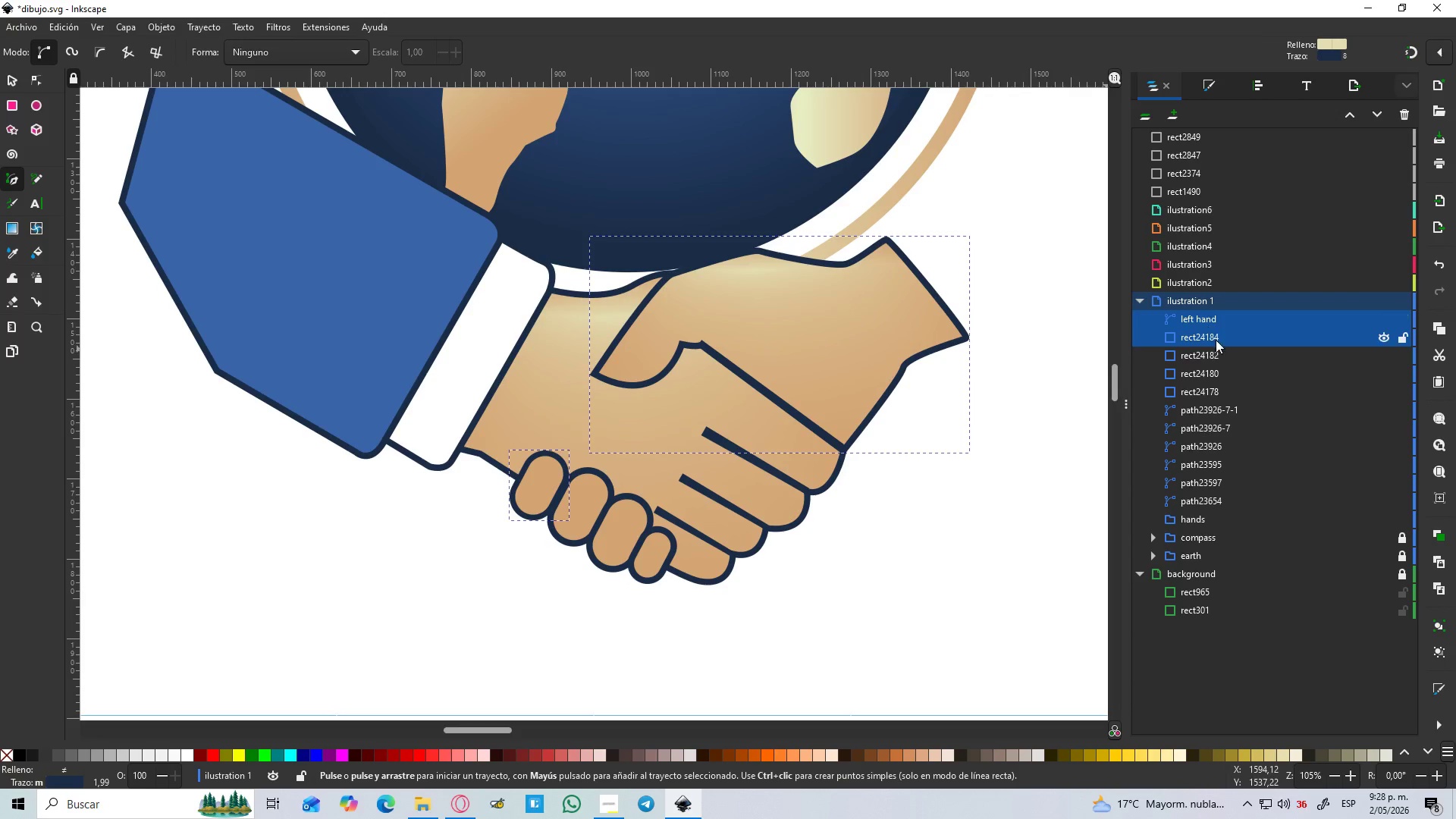 
key(Control+G)
 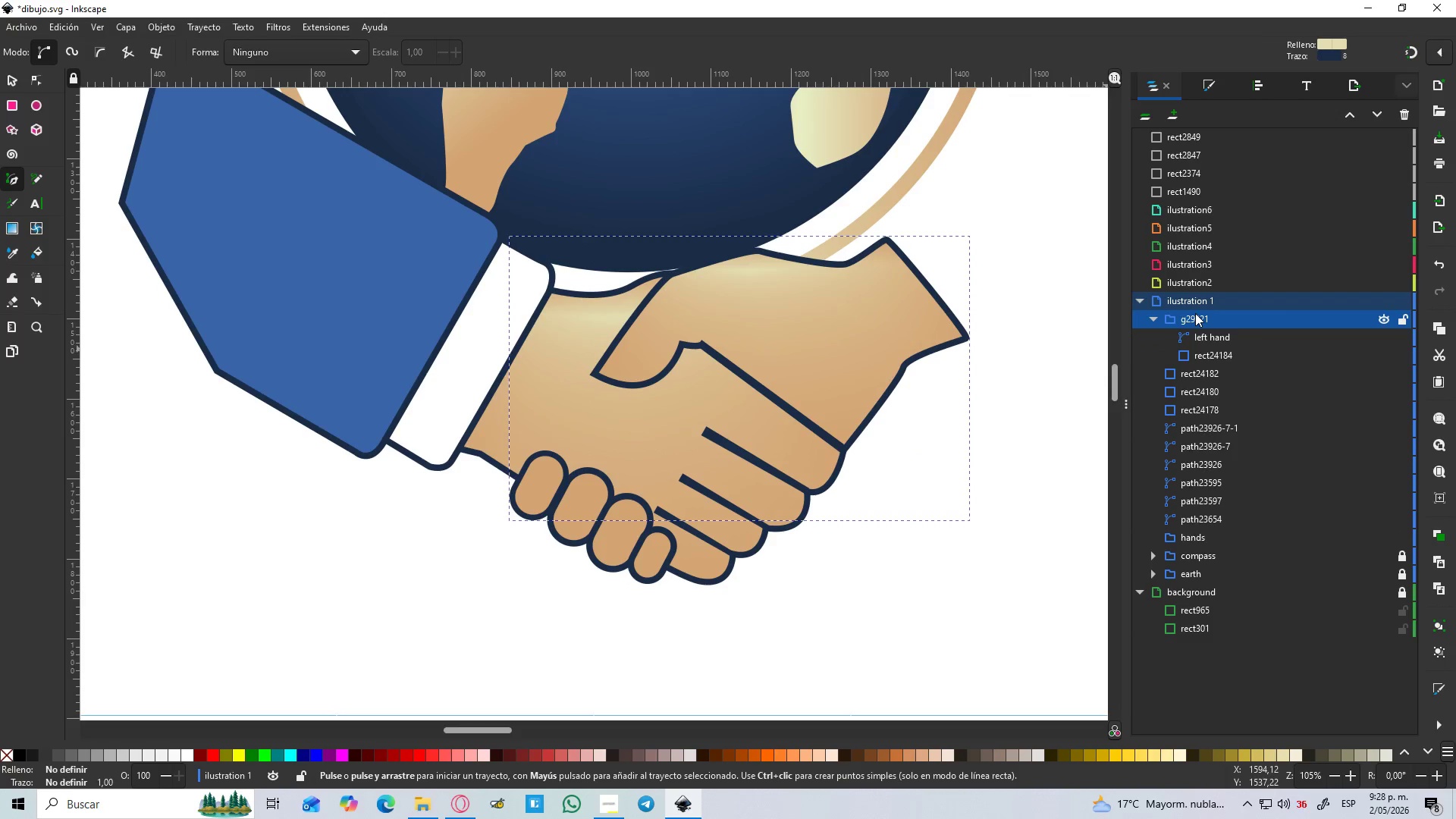 
double_click([1195, 313])
 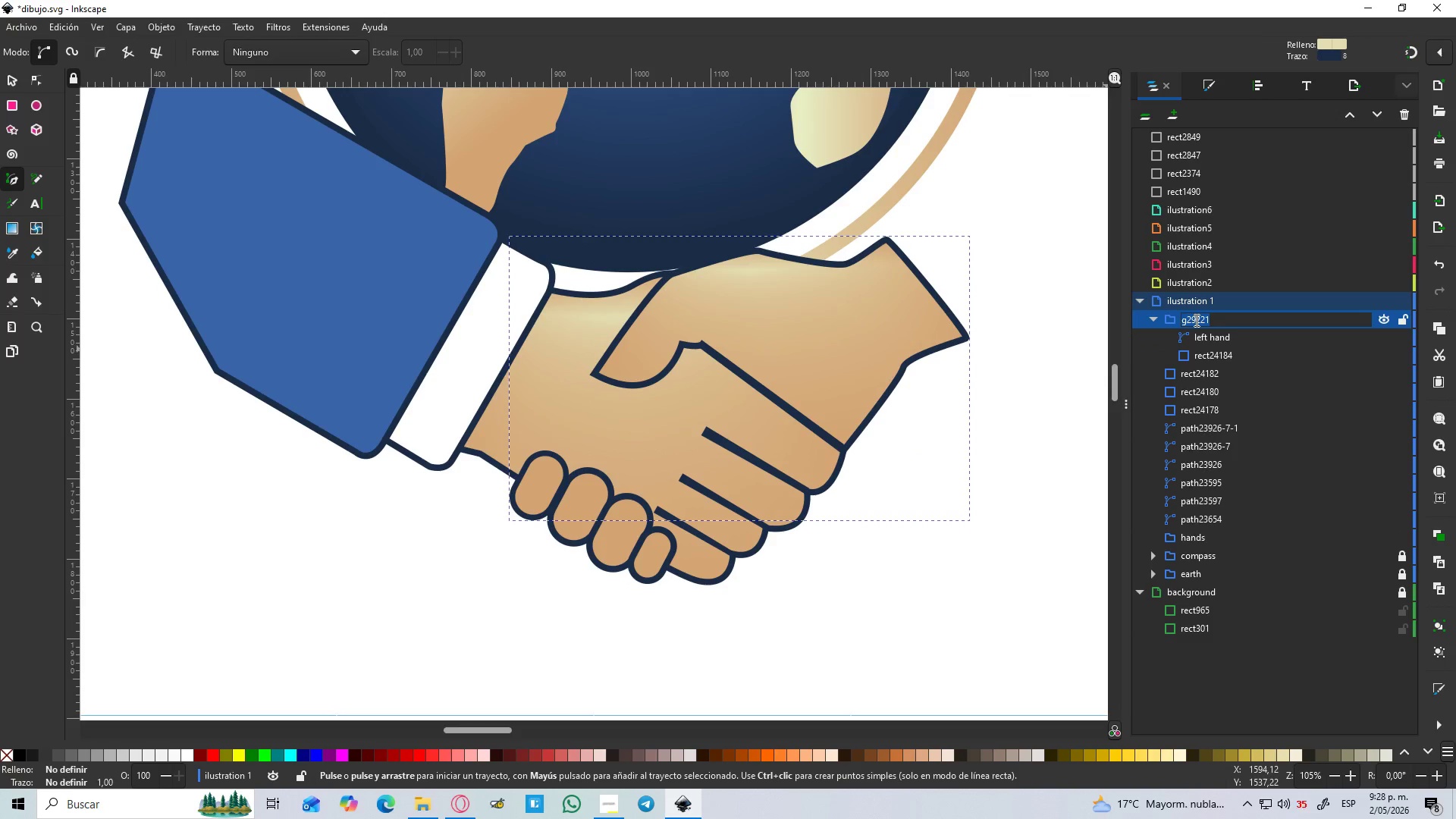 
type(left hand)
 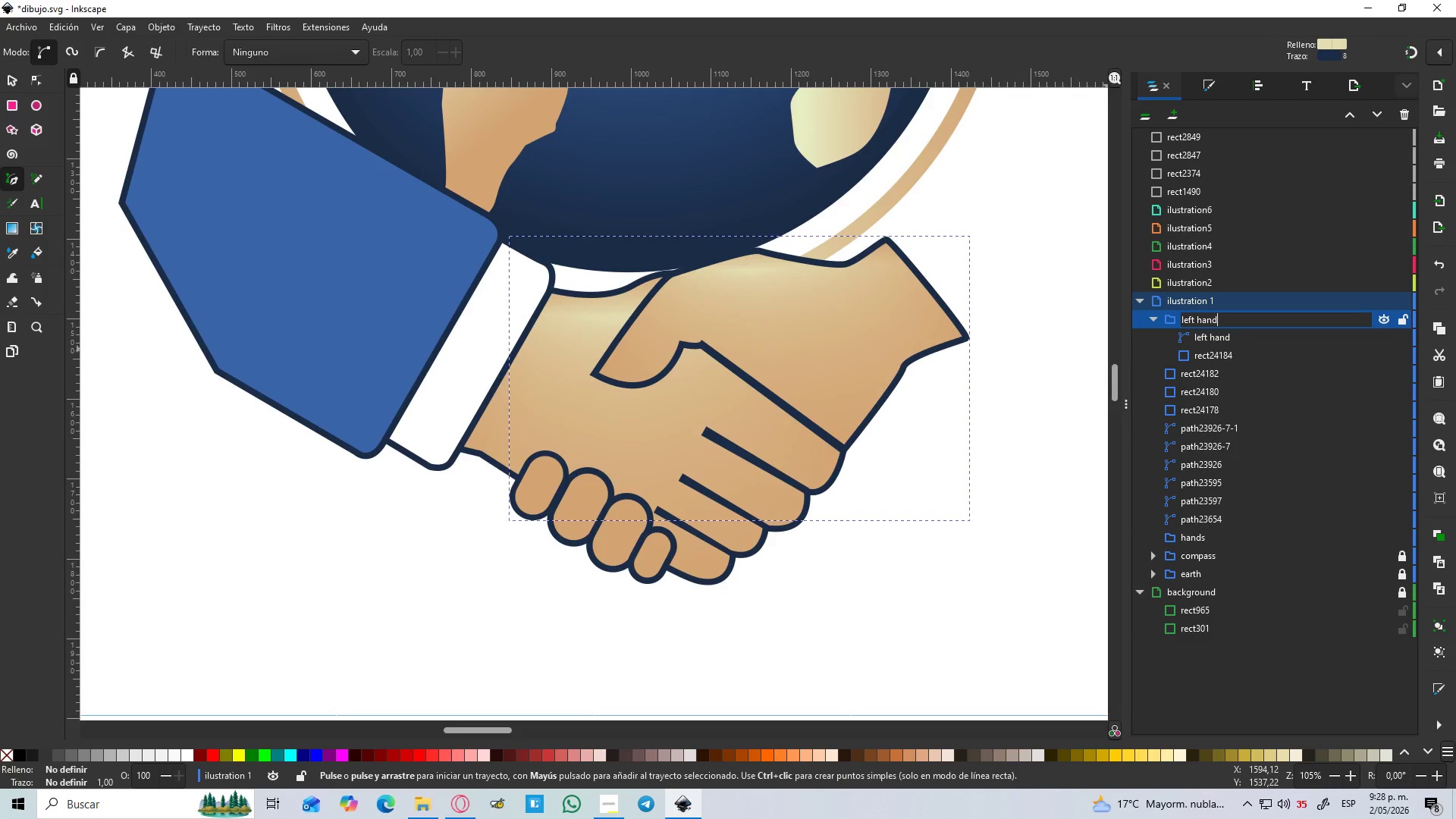 
key(Enter)
 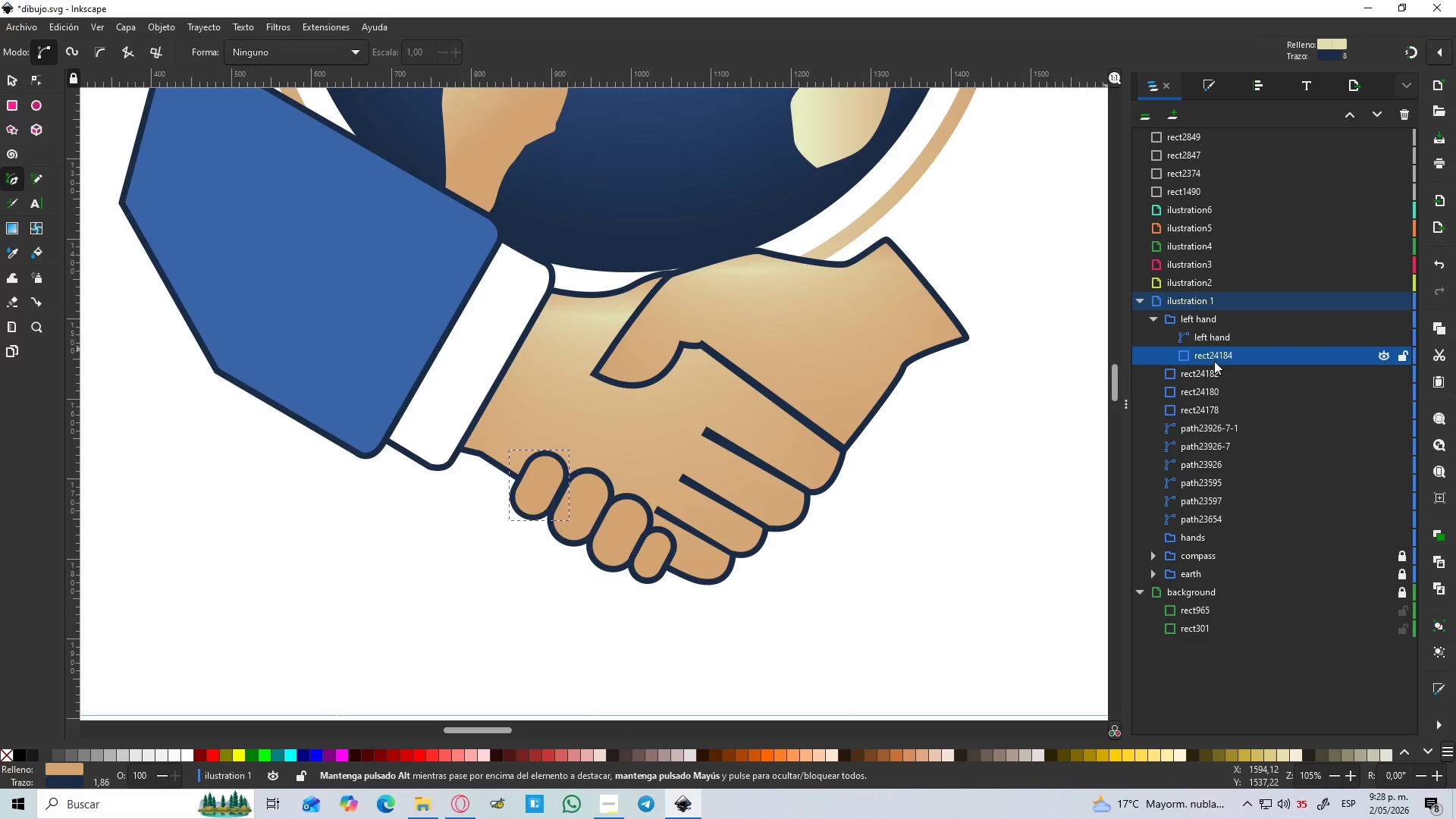 
left_click([1186, 320])
 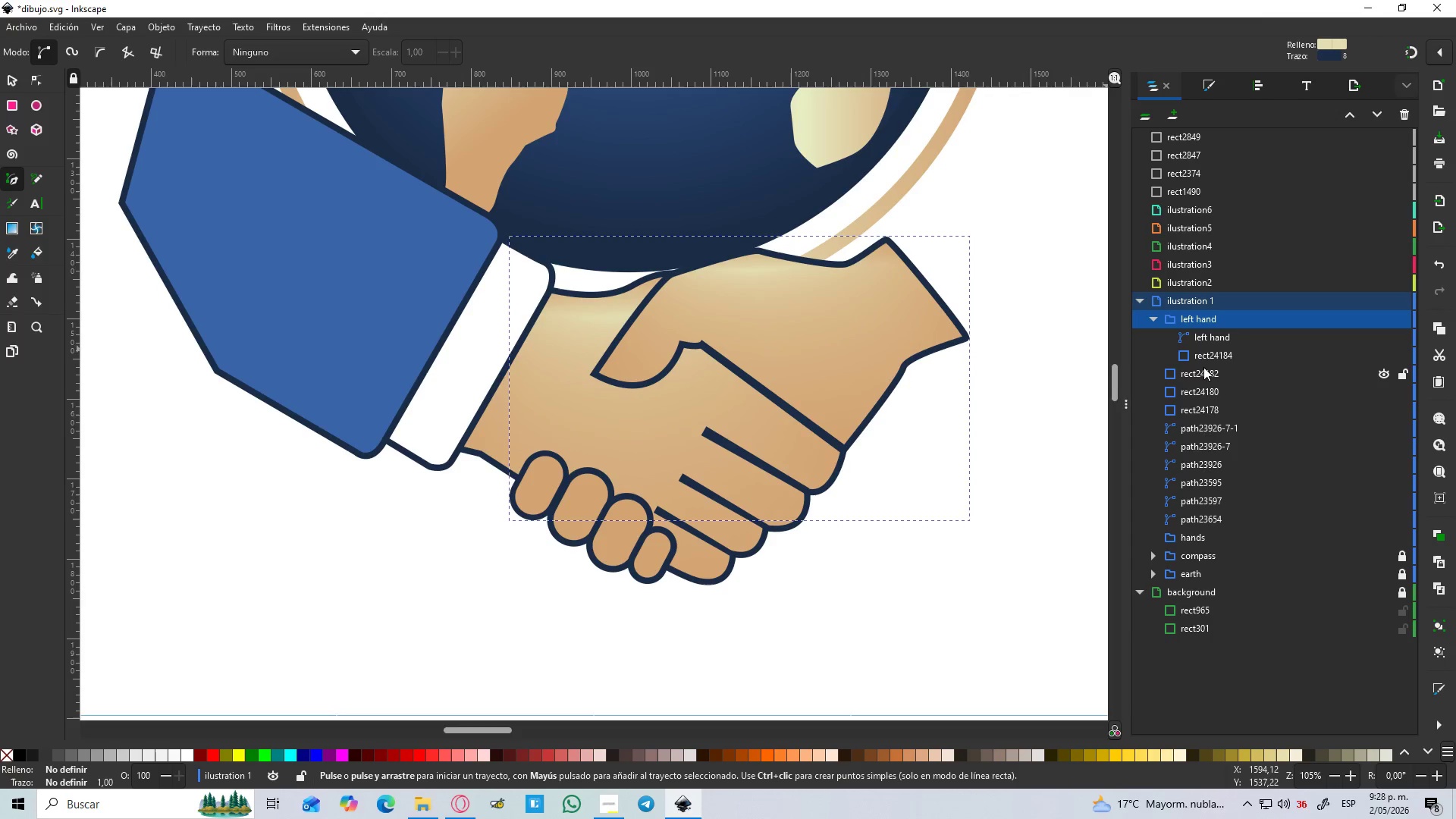 
hold_key(key=ShiftLeft, duration=1.51)
left_click([1203, 379])
 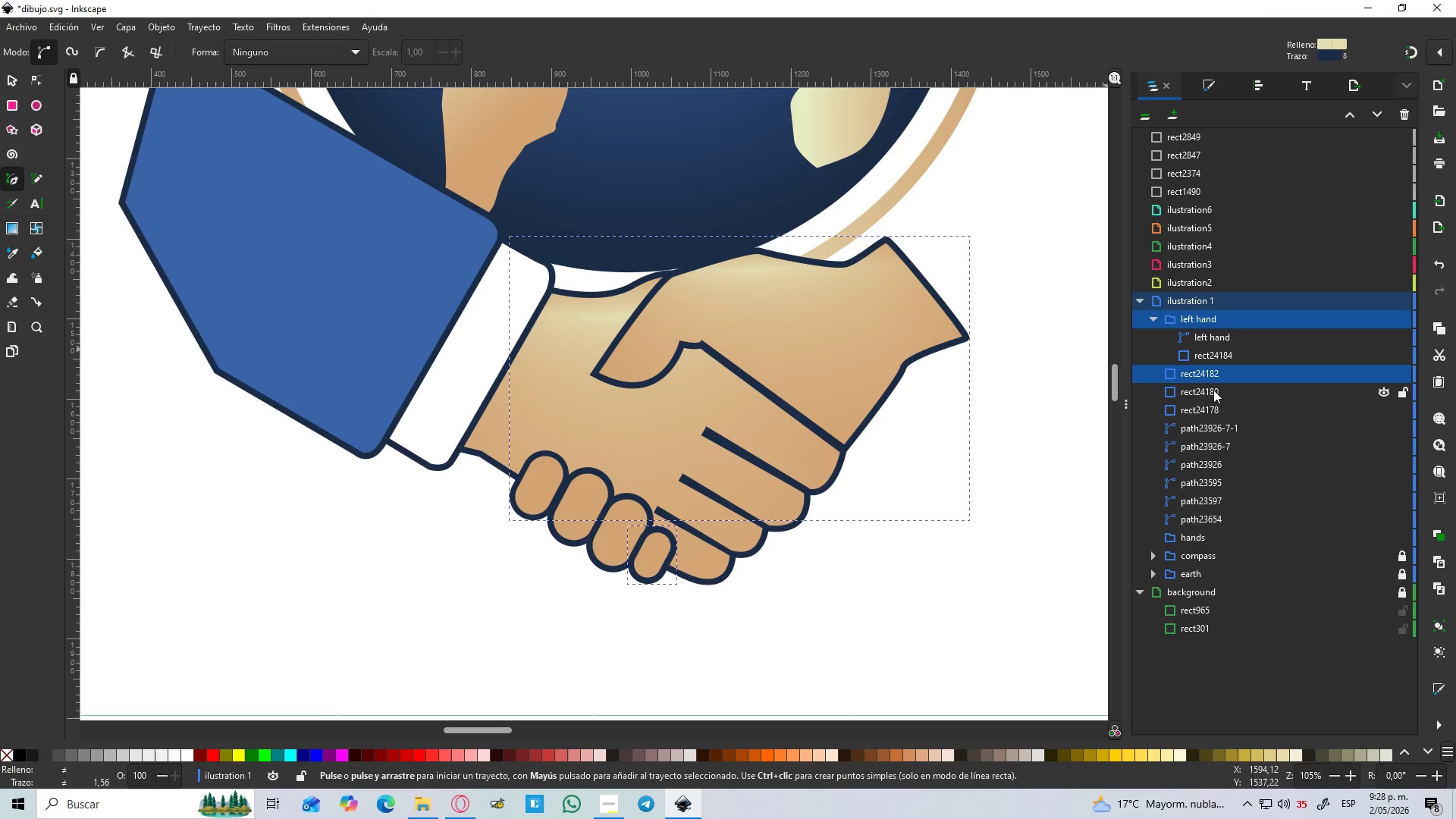 
left_click([1213, 391])
 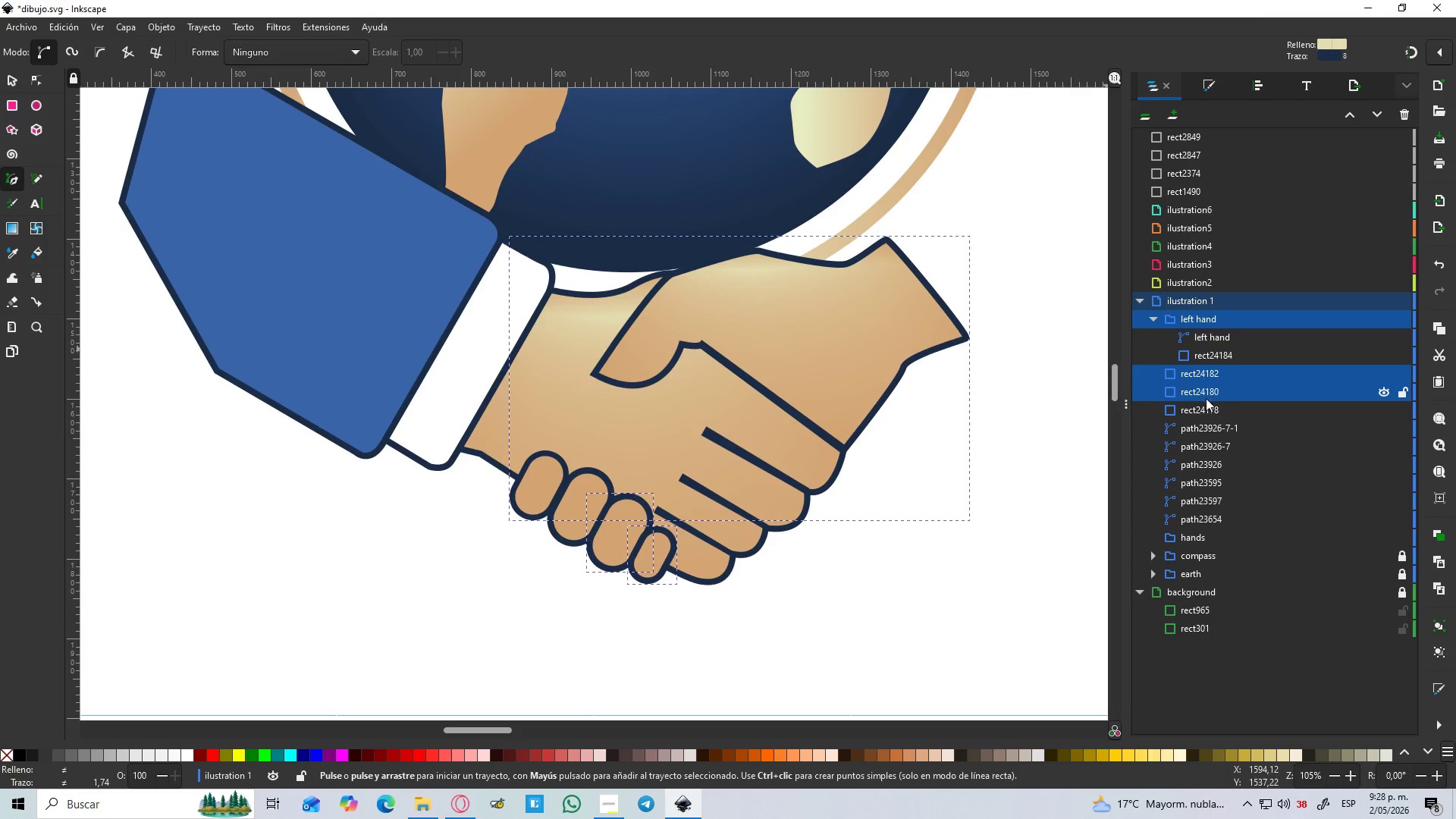 
hold_key(key=ShiftLeft, duration=0.67)
left_click([1205, 409])
 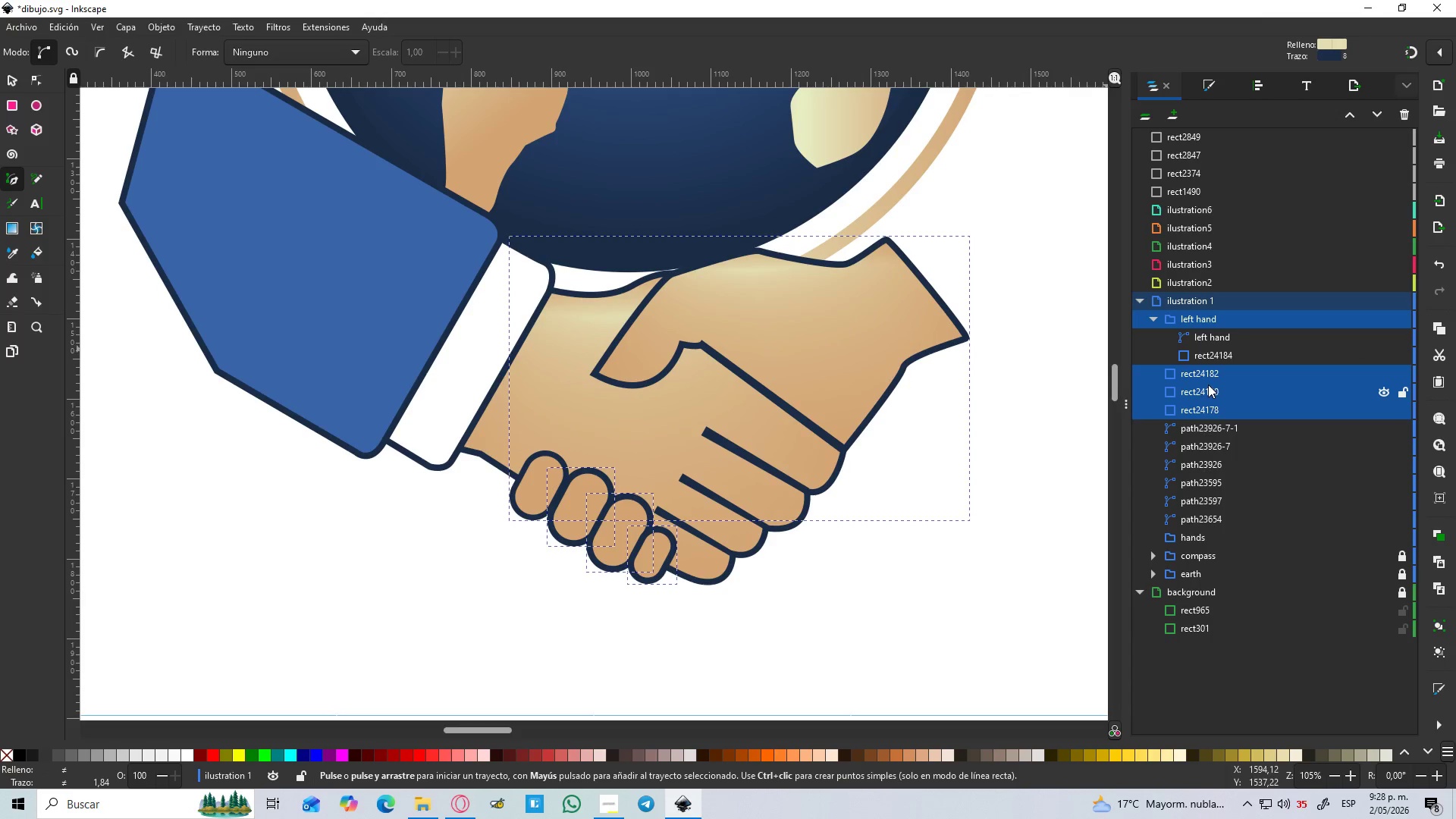 
left_click_drag(start_coordinate=[1208, 384], to_coordinate=[1255, 345])
 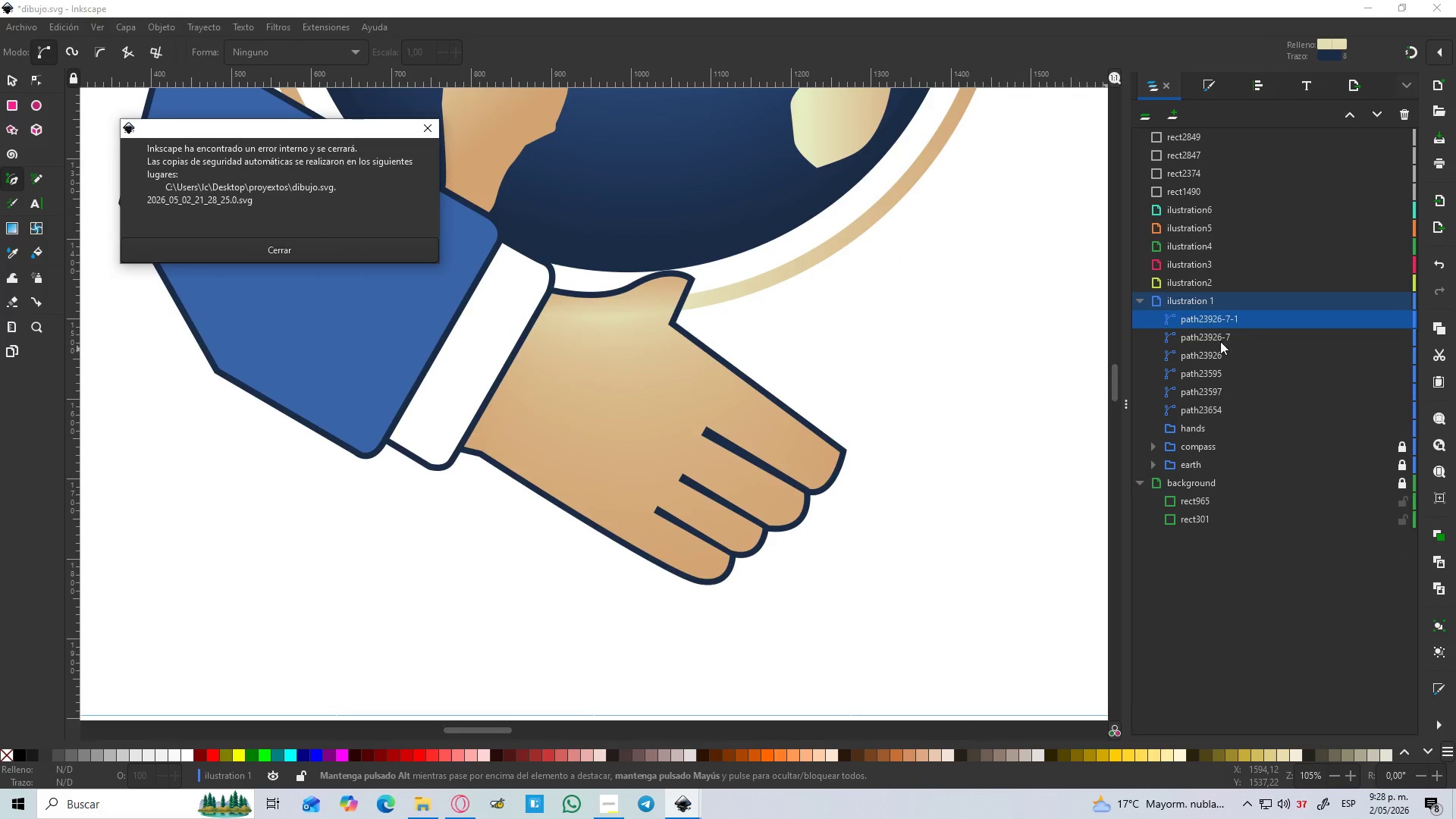 
key(Control+S)
 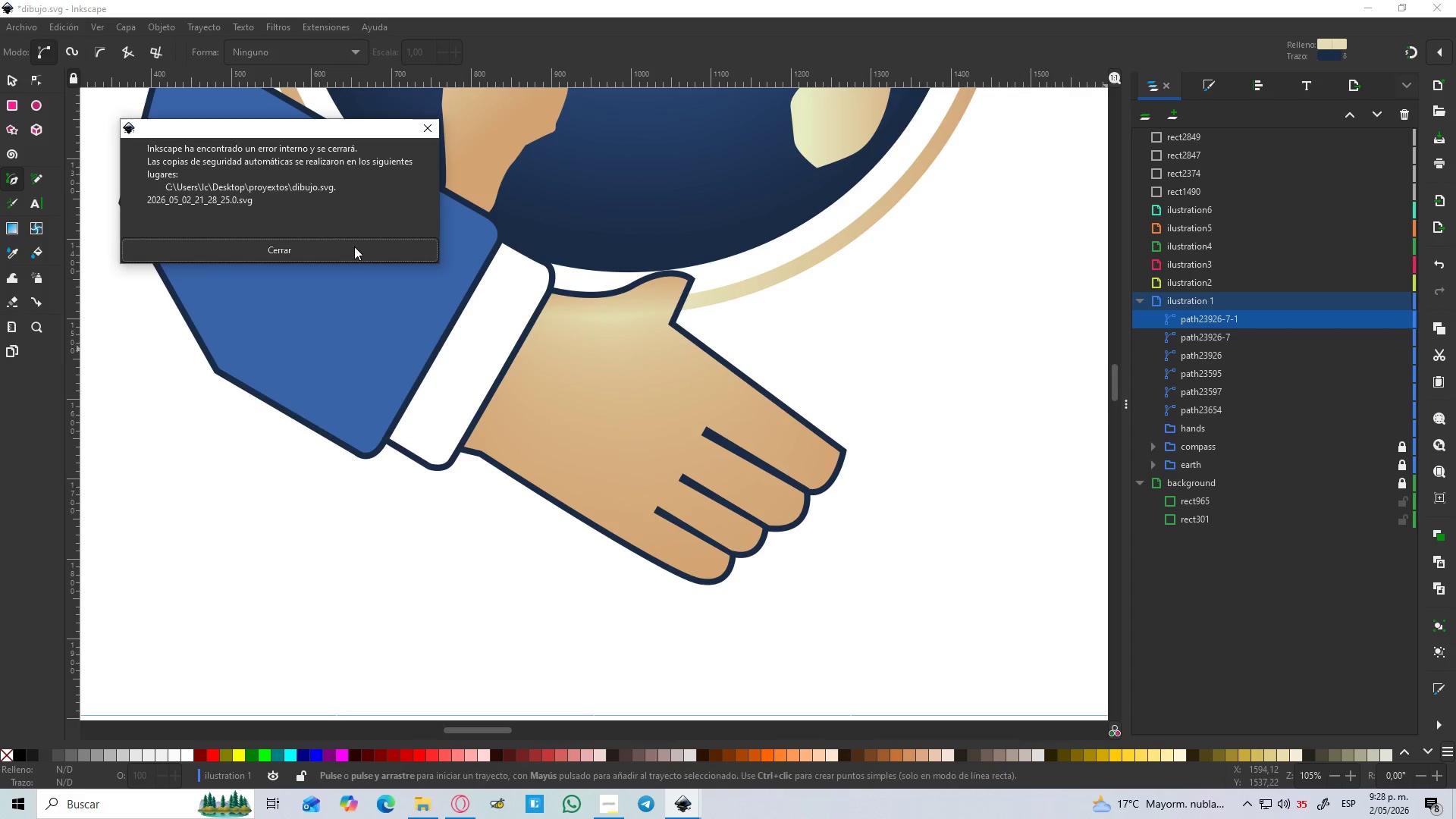 
left_click([354, 246])
 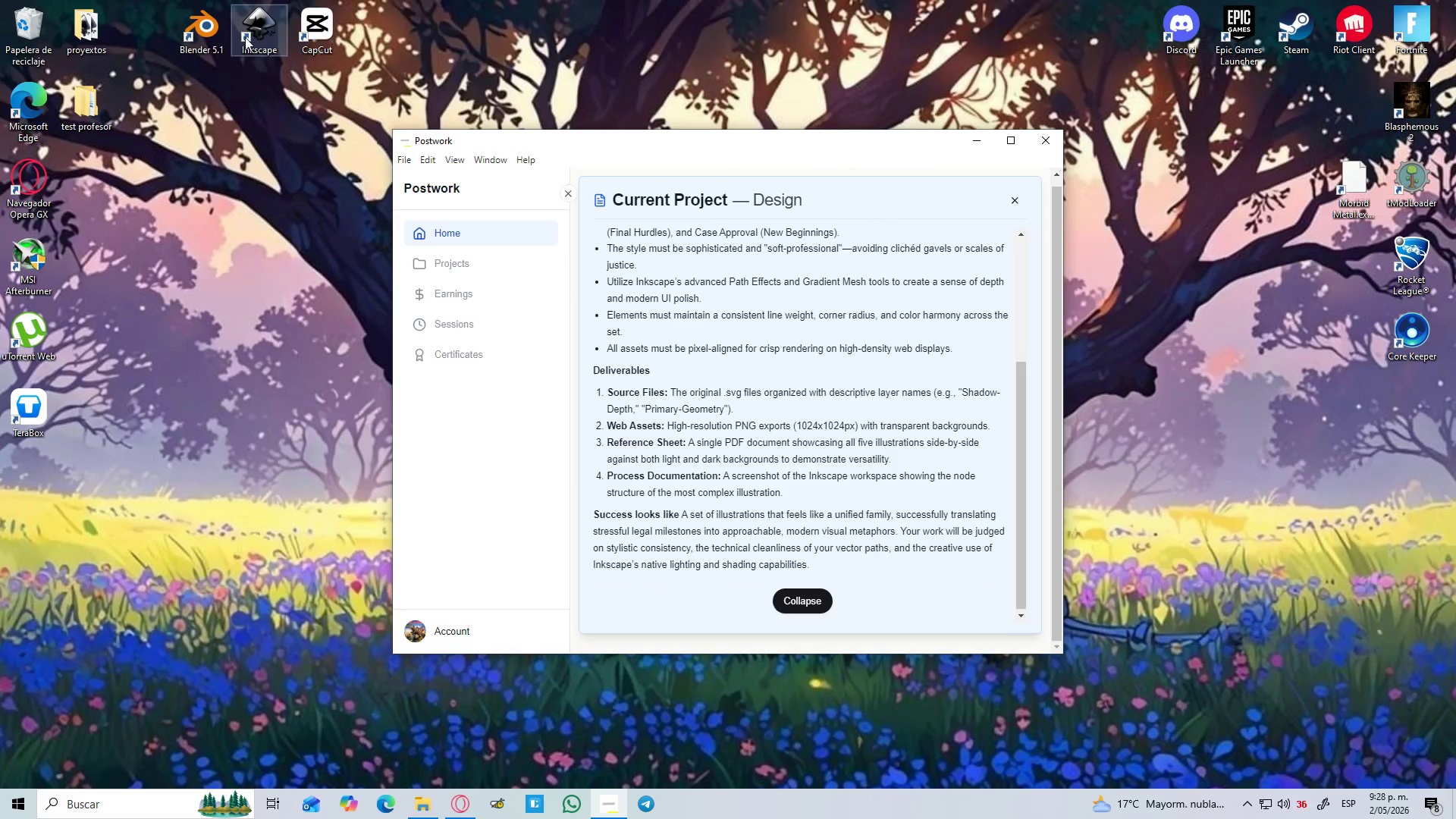 
double_click([256, 36])
 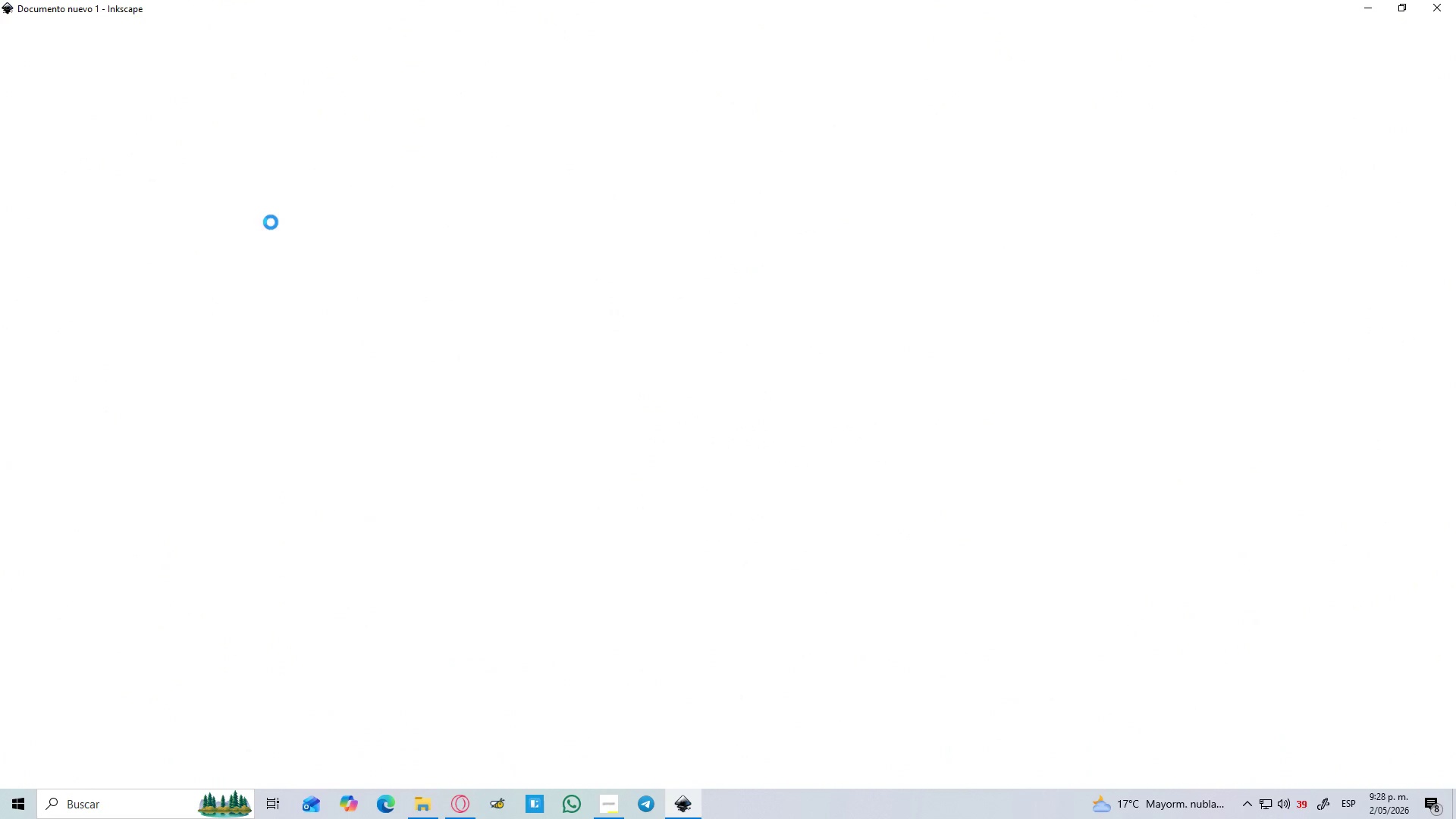 
left_click([20, 28])
 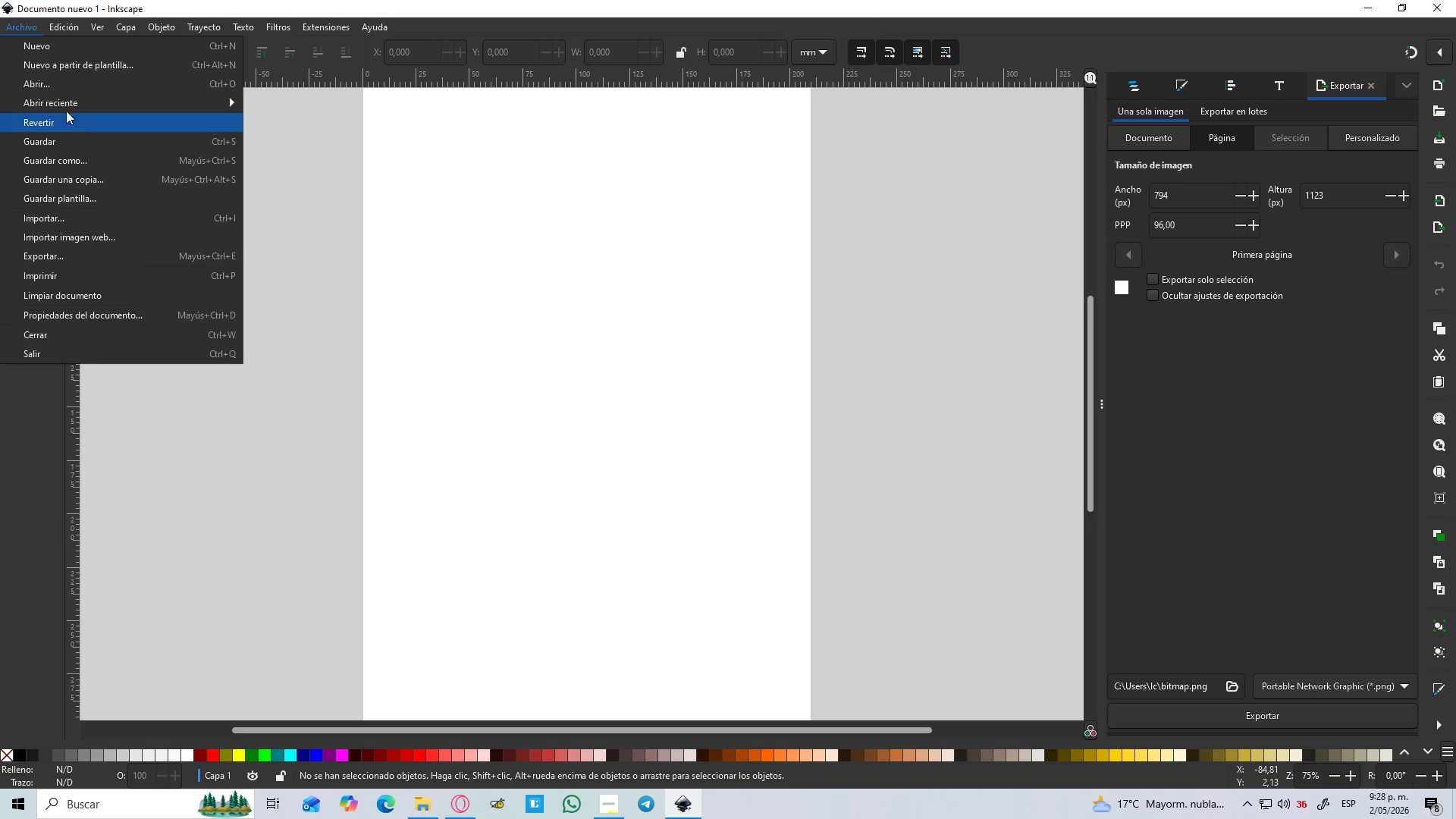 
left_click([58, 87])
 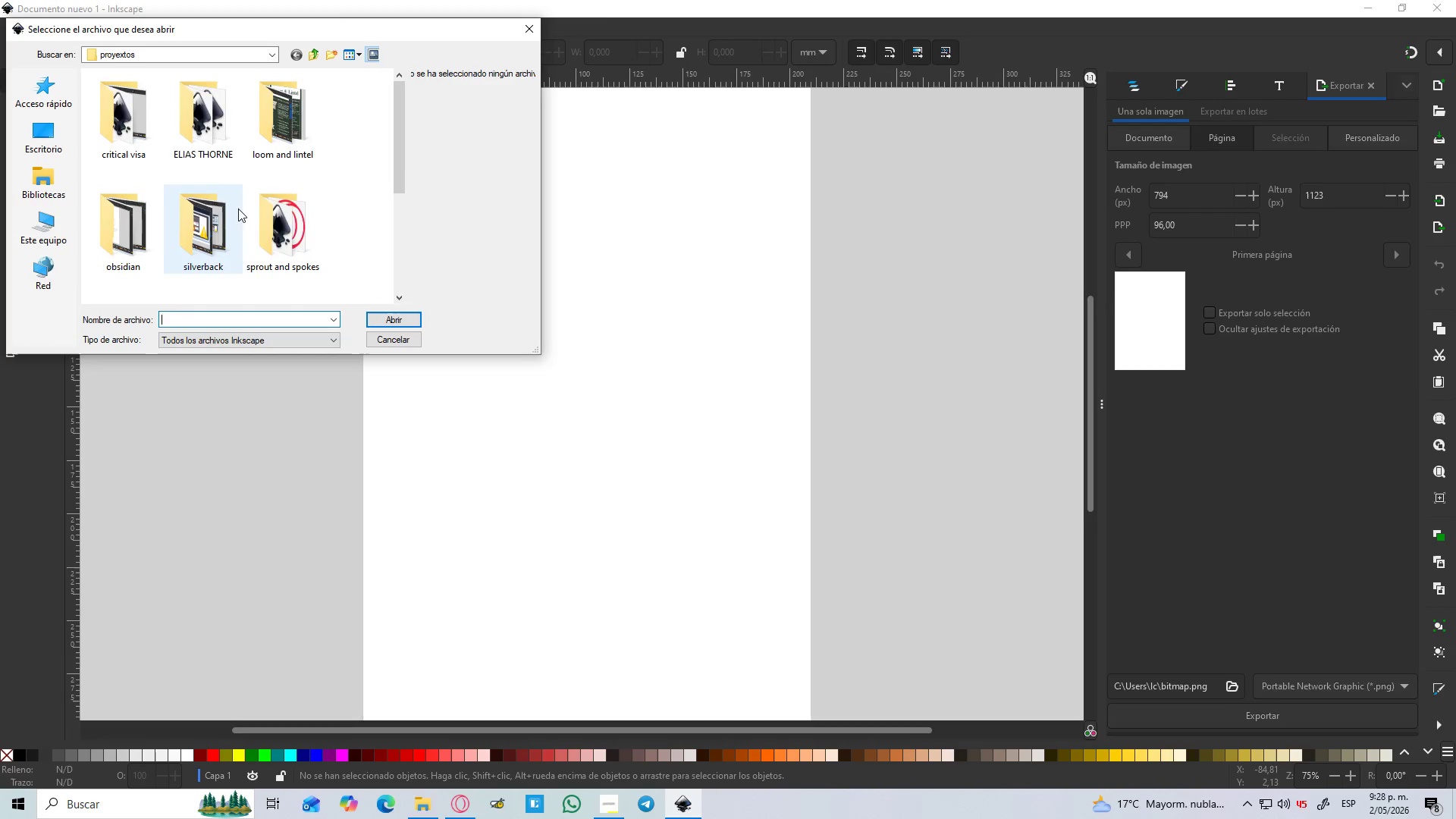 
scroll: coordinate [270, 227], scroll_direction: down, amount: 5.0
 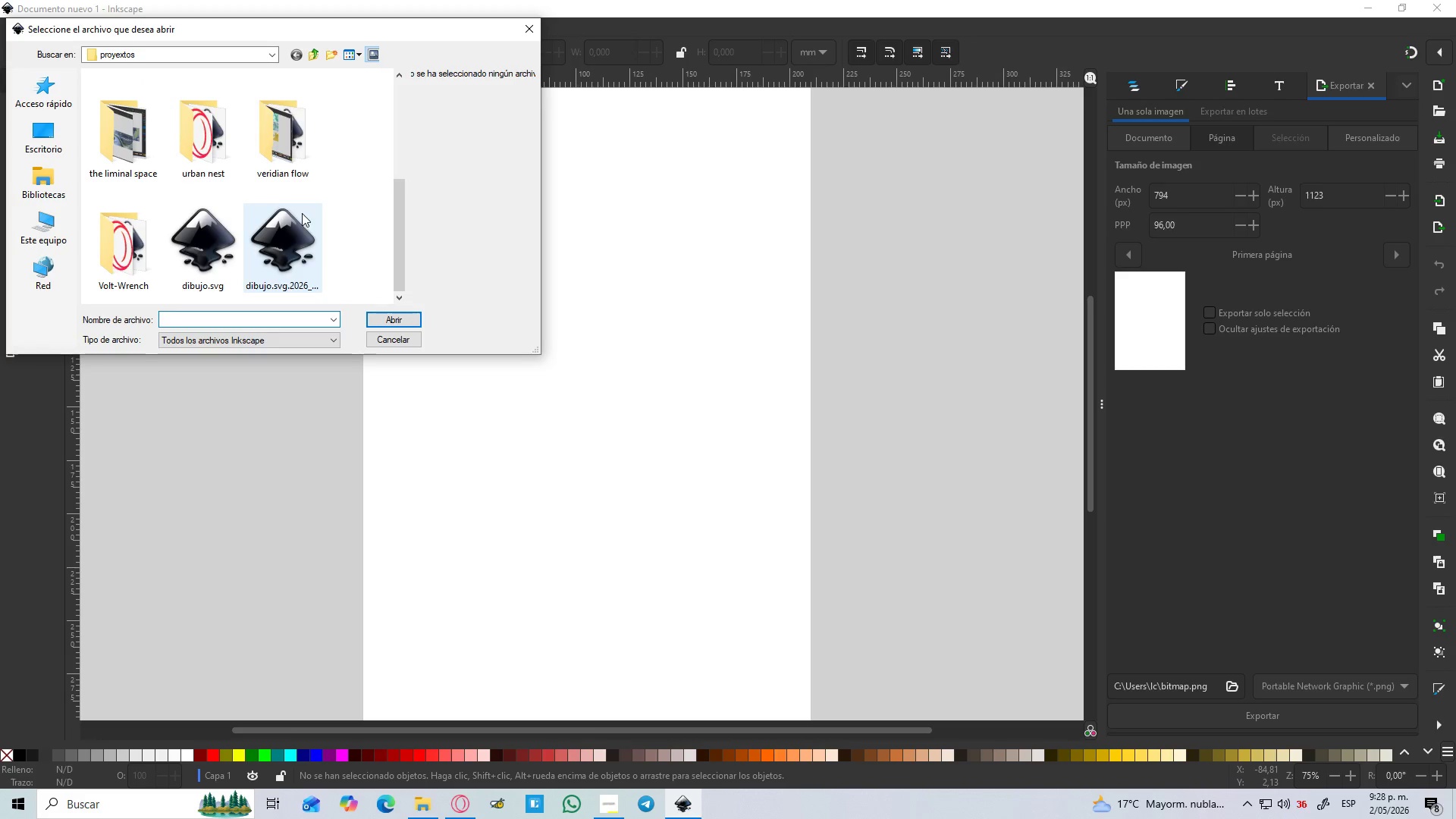 
left_click([297, 239])
 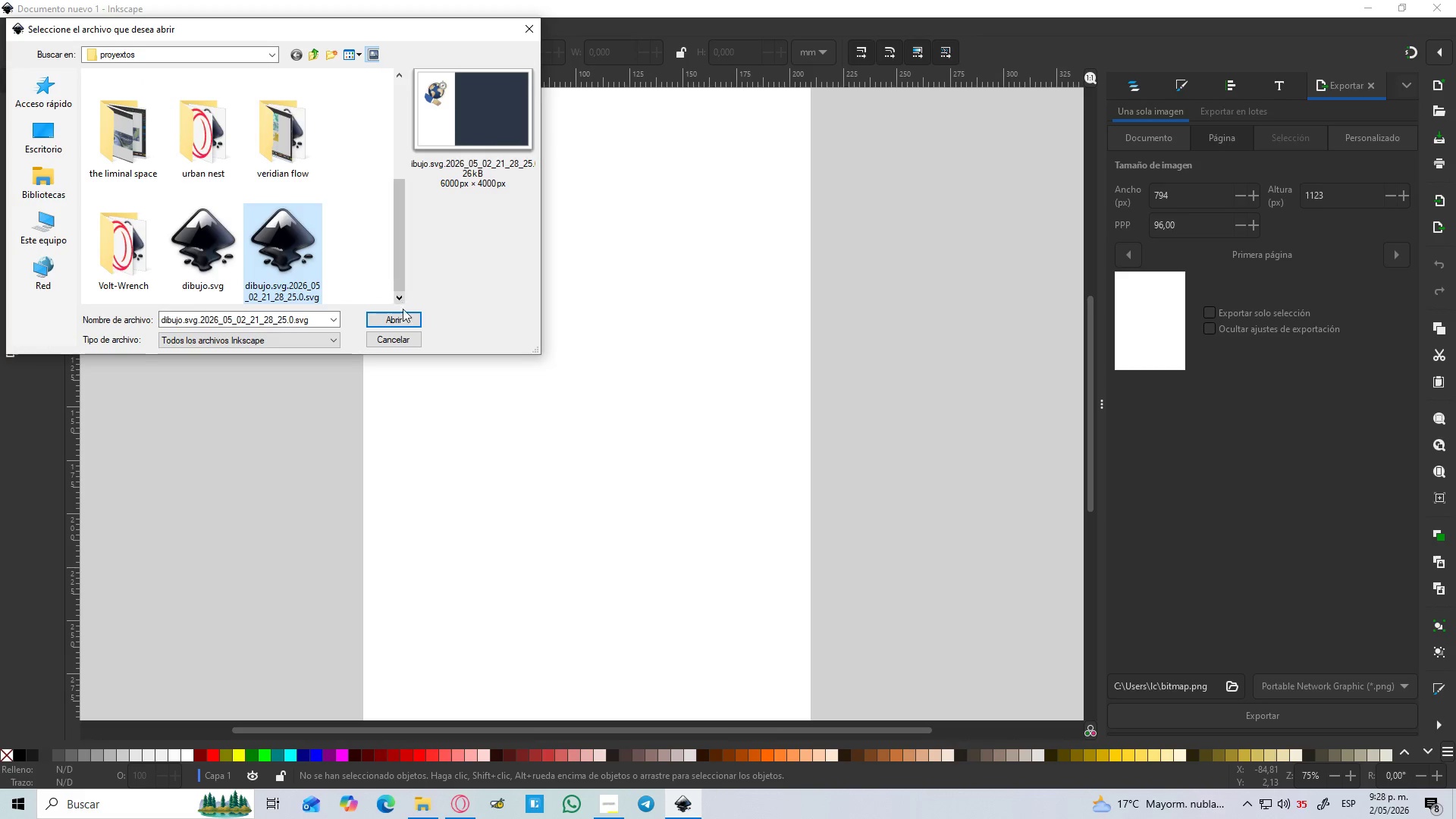 
left_click([400, 318])
 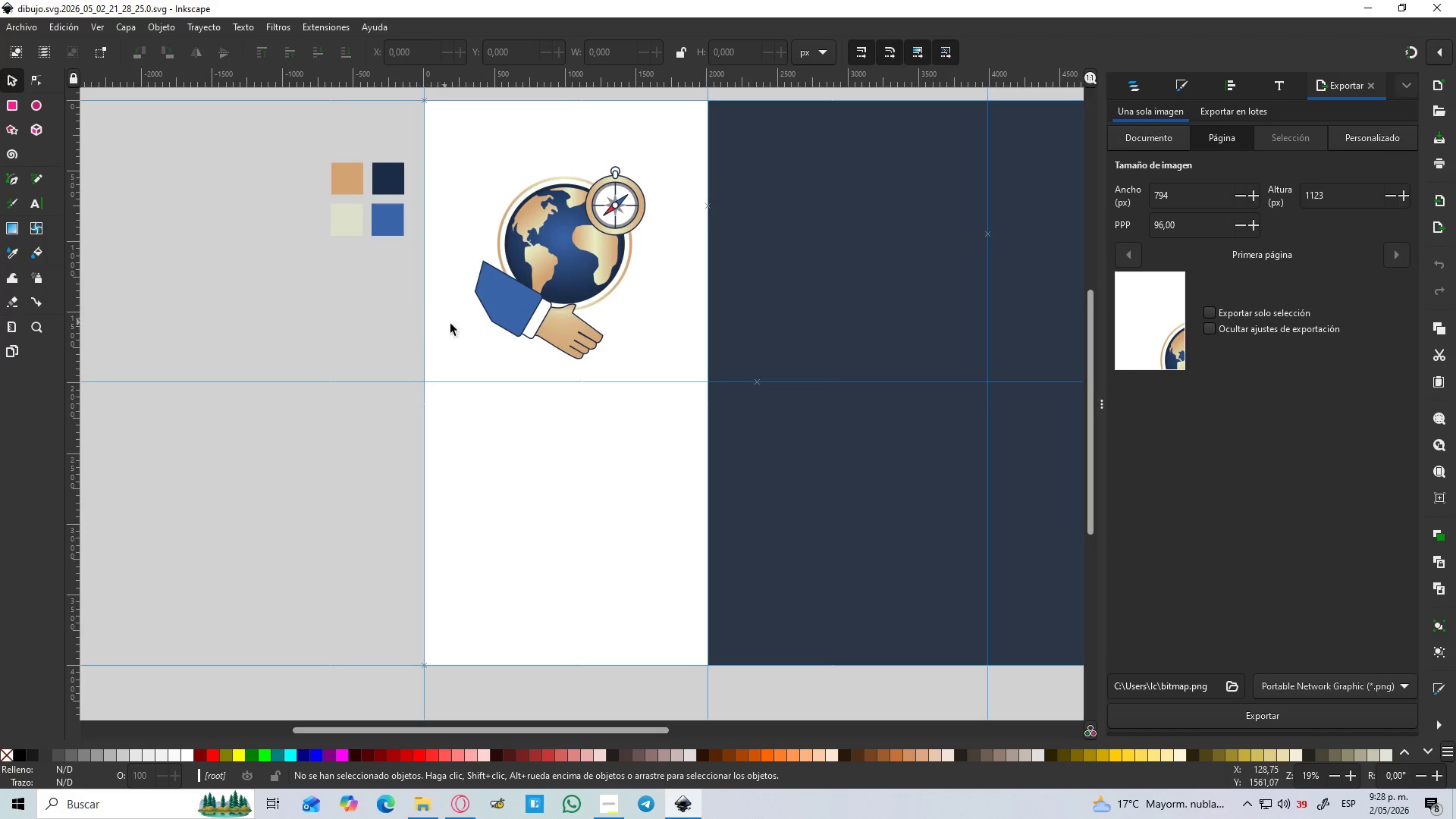 
hold_key(key=ControlLeft, duration=1.52)
scroll: coordinate [554, 322], scroll_direction: up, amount: 3.0
 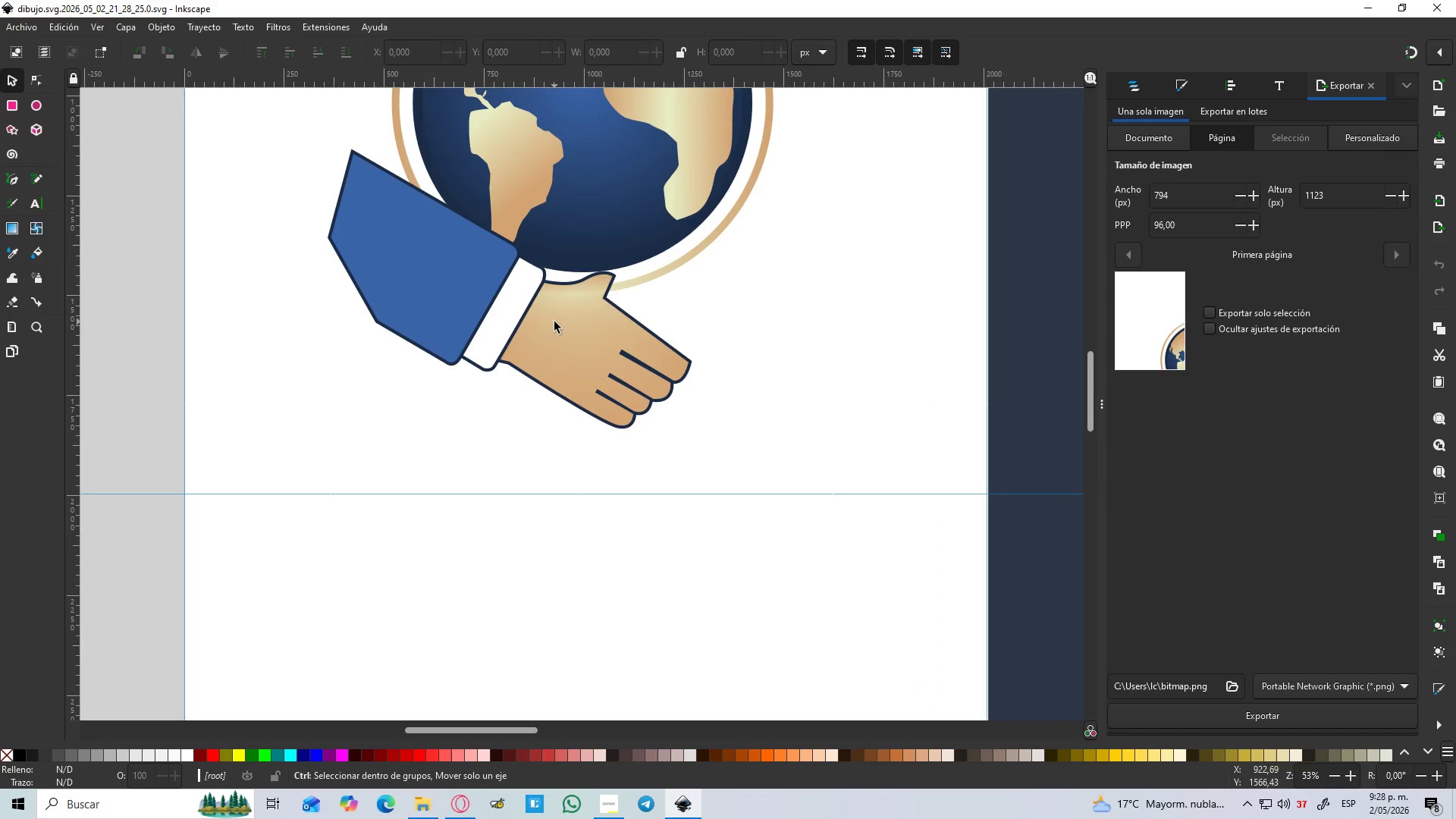 
key(Control+ControlLeft)
 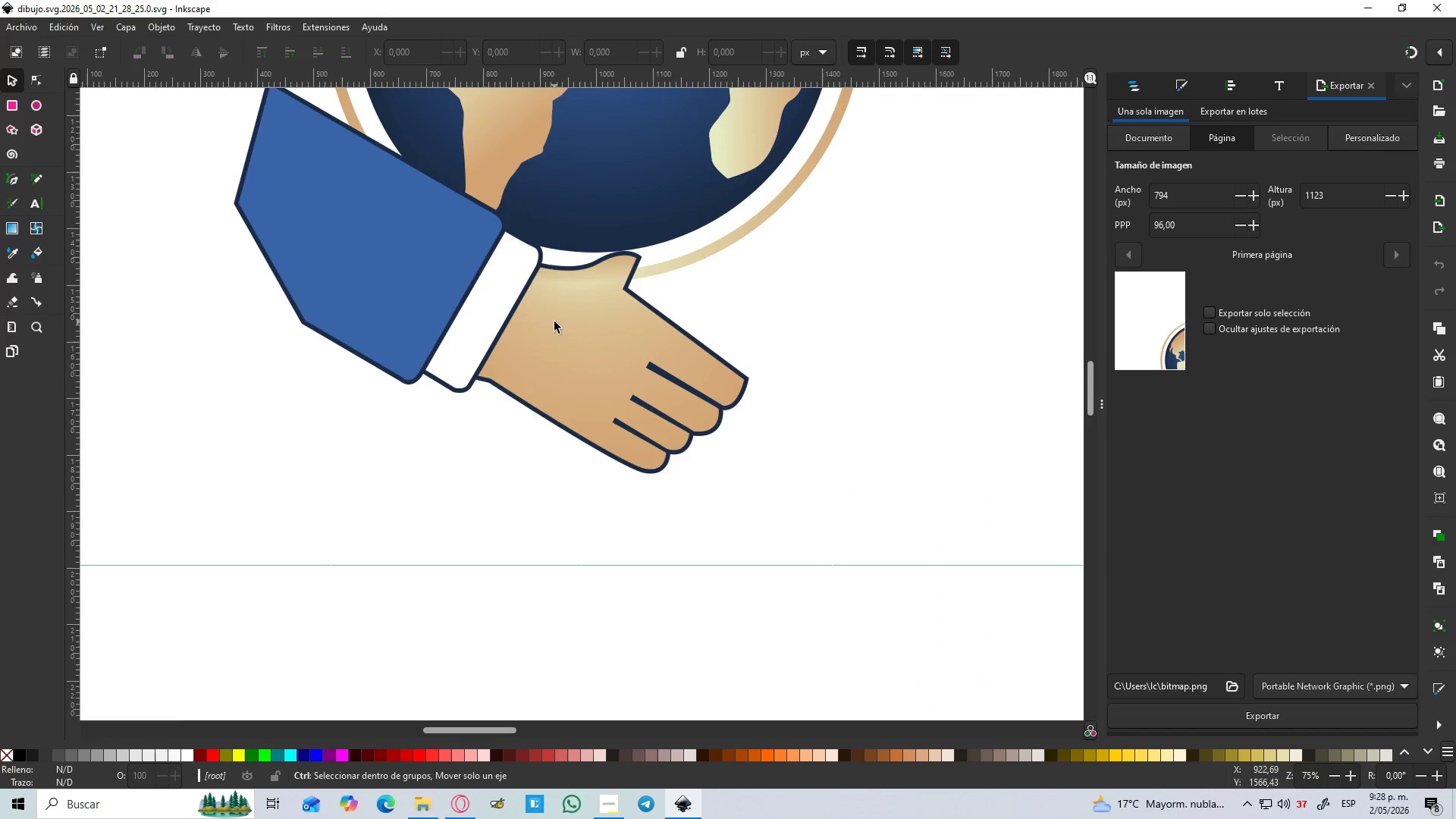 
key(Control+ControlLeft)
 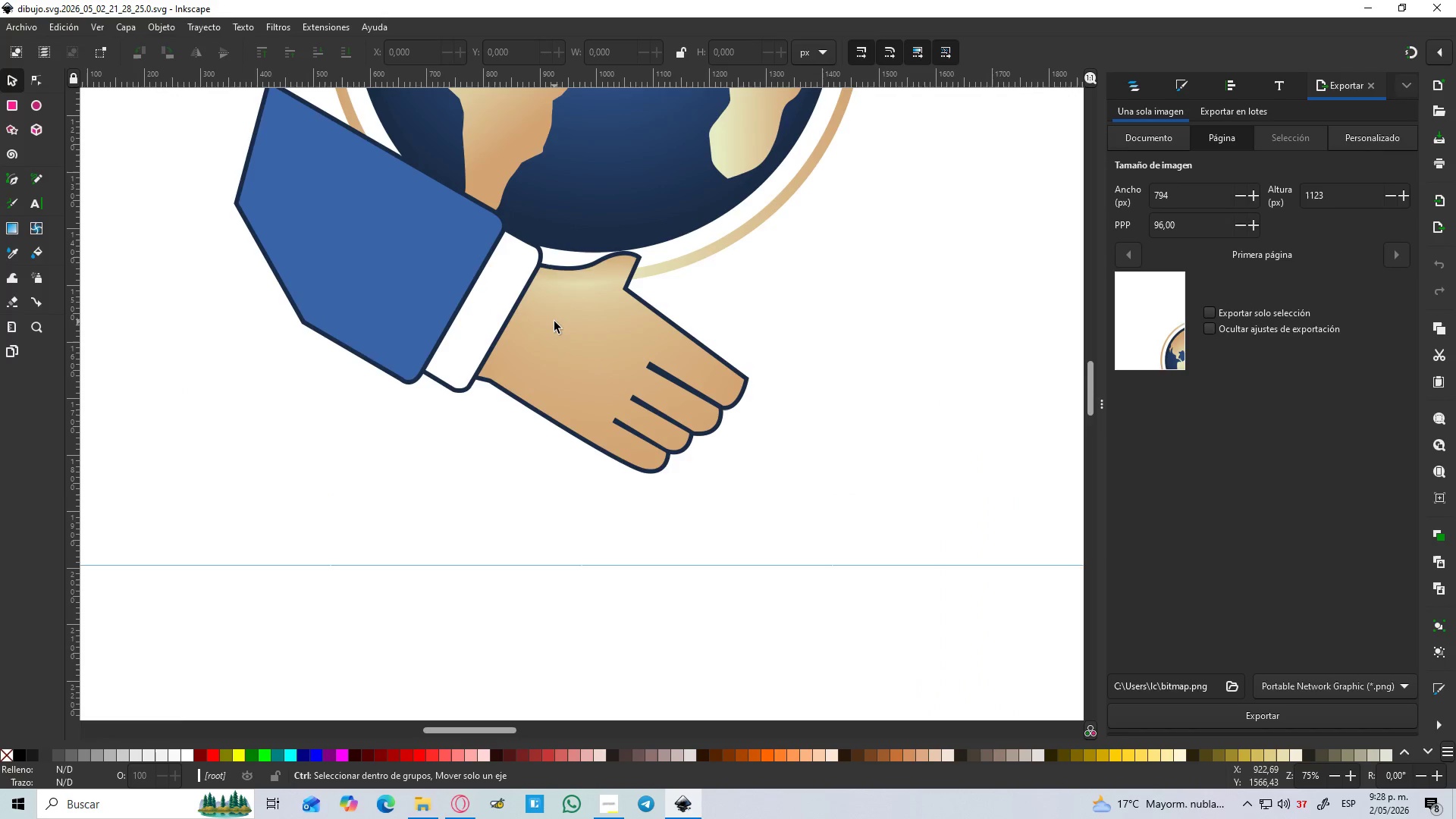 
key(Control+ControlLeft)
 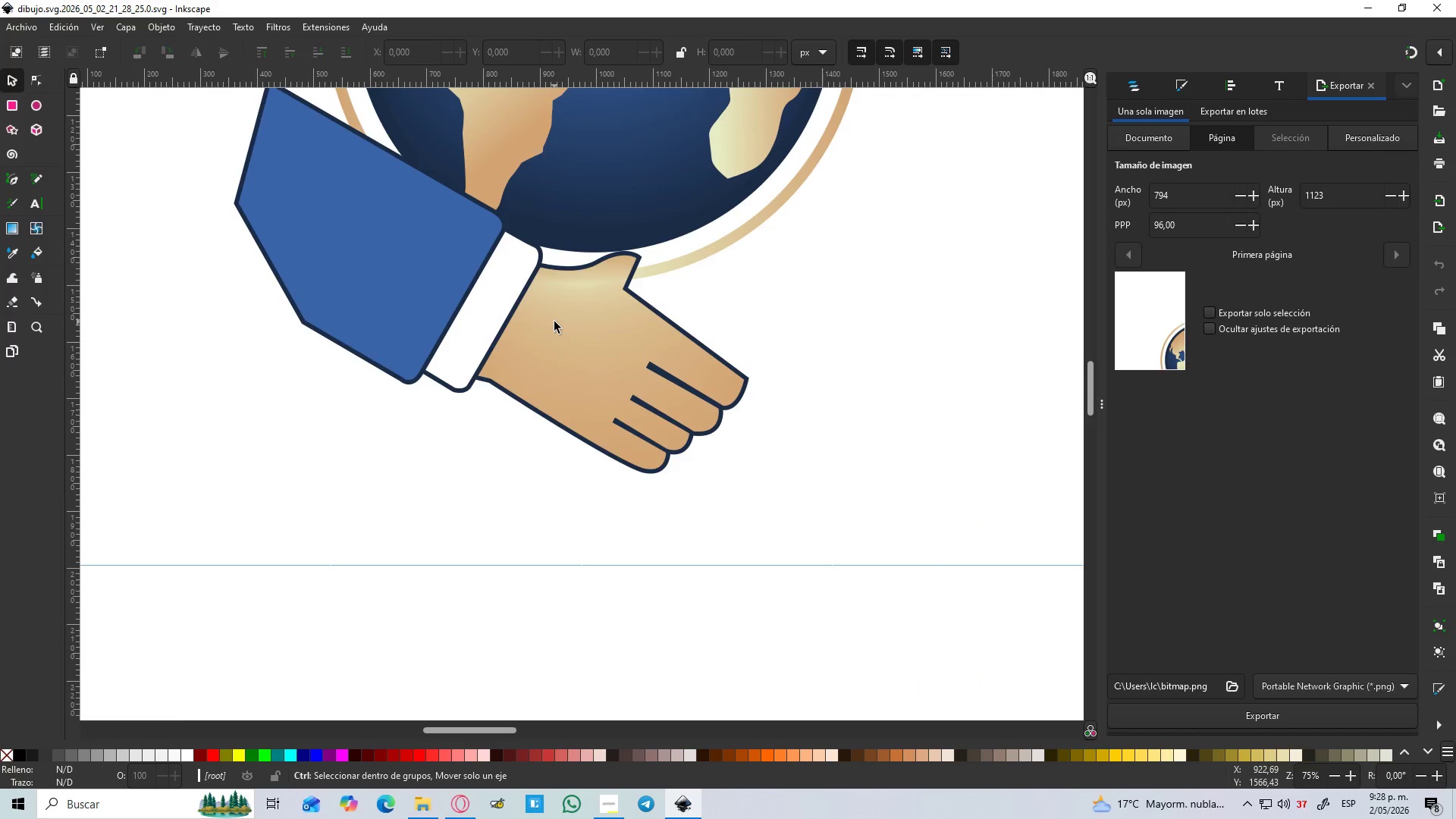 
key(Control+ControlLeft)
 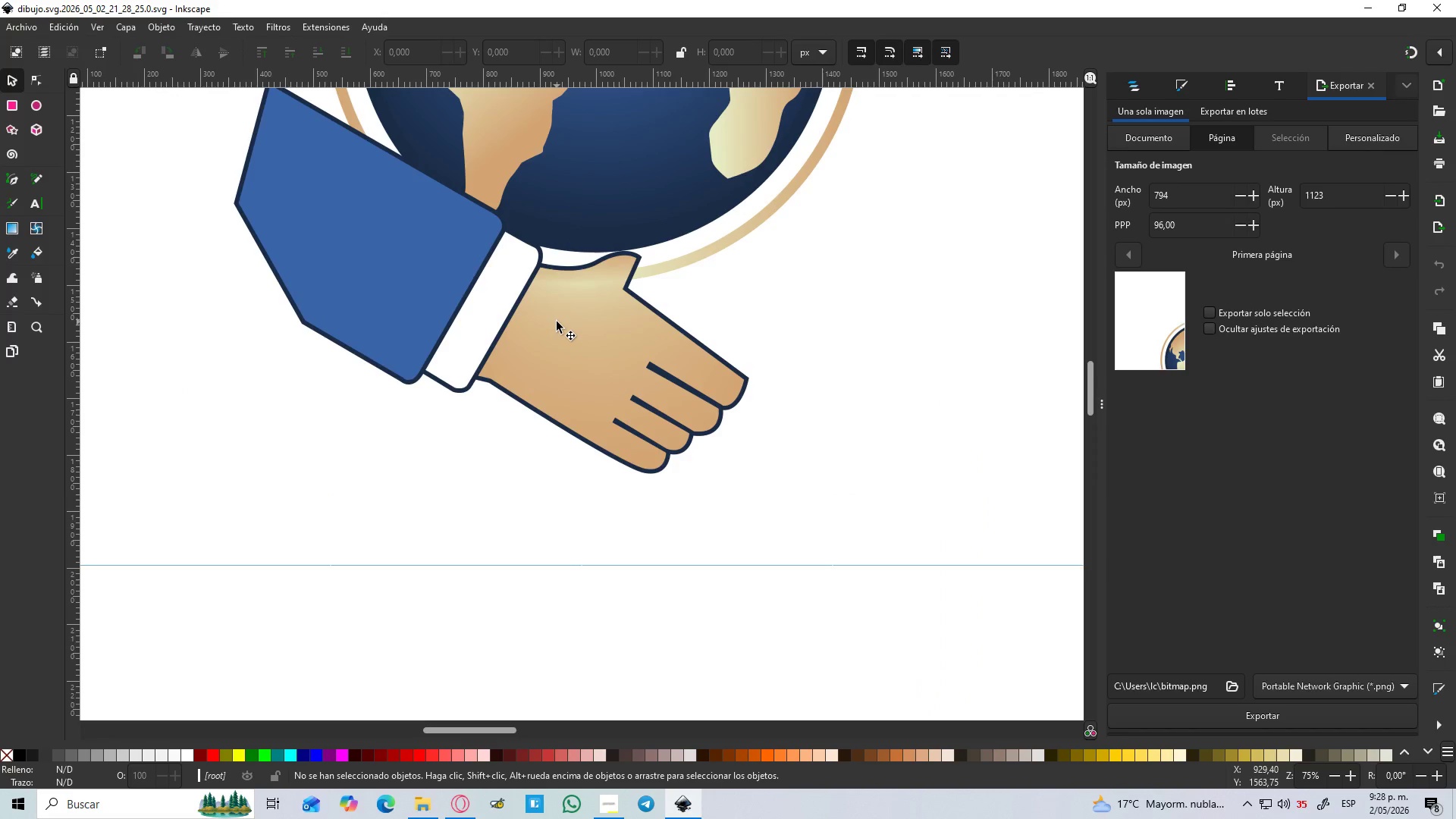 
wait(9.84)
 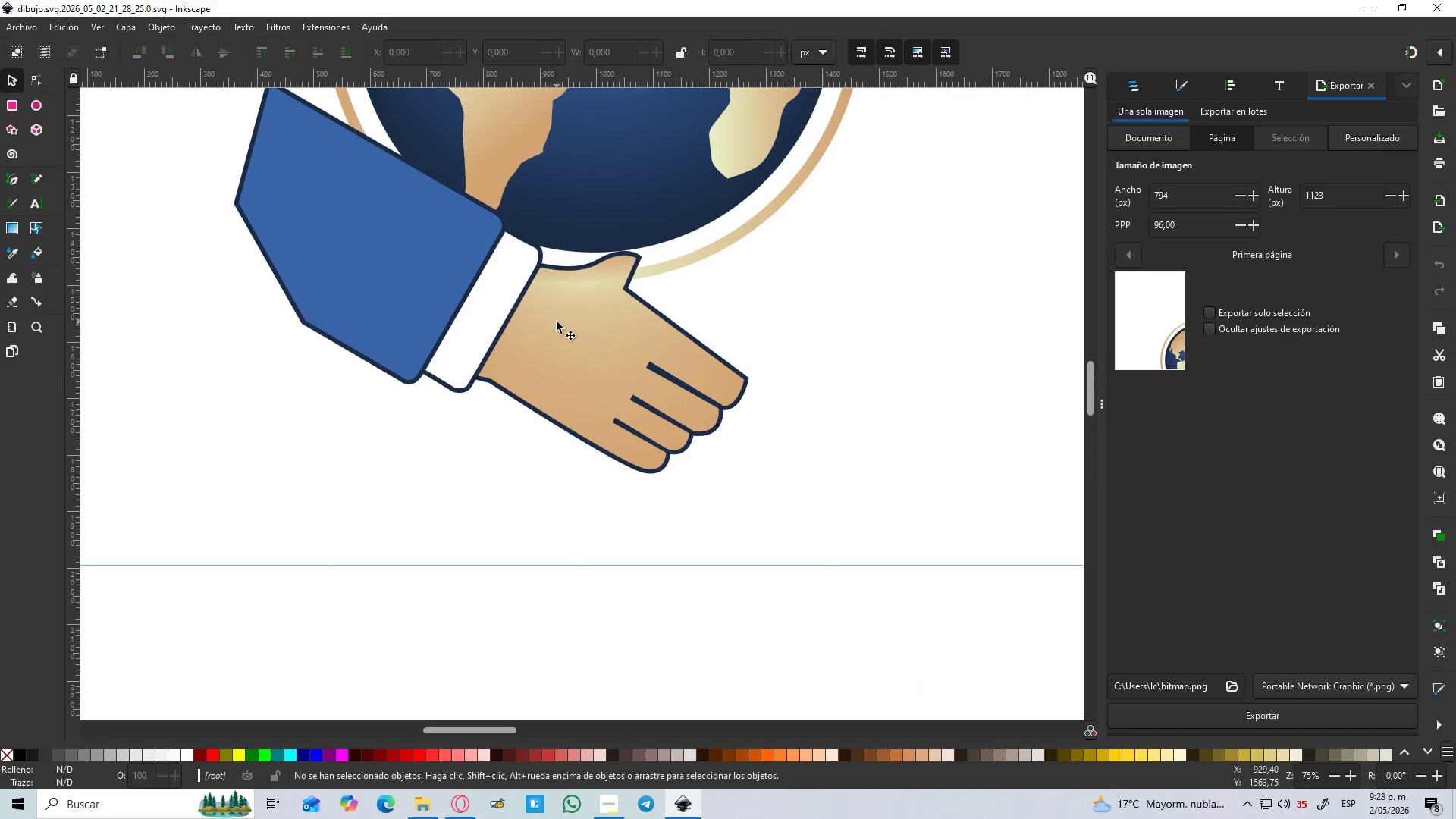 
mouse_move([337, 57])
 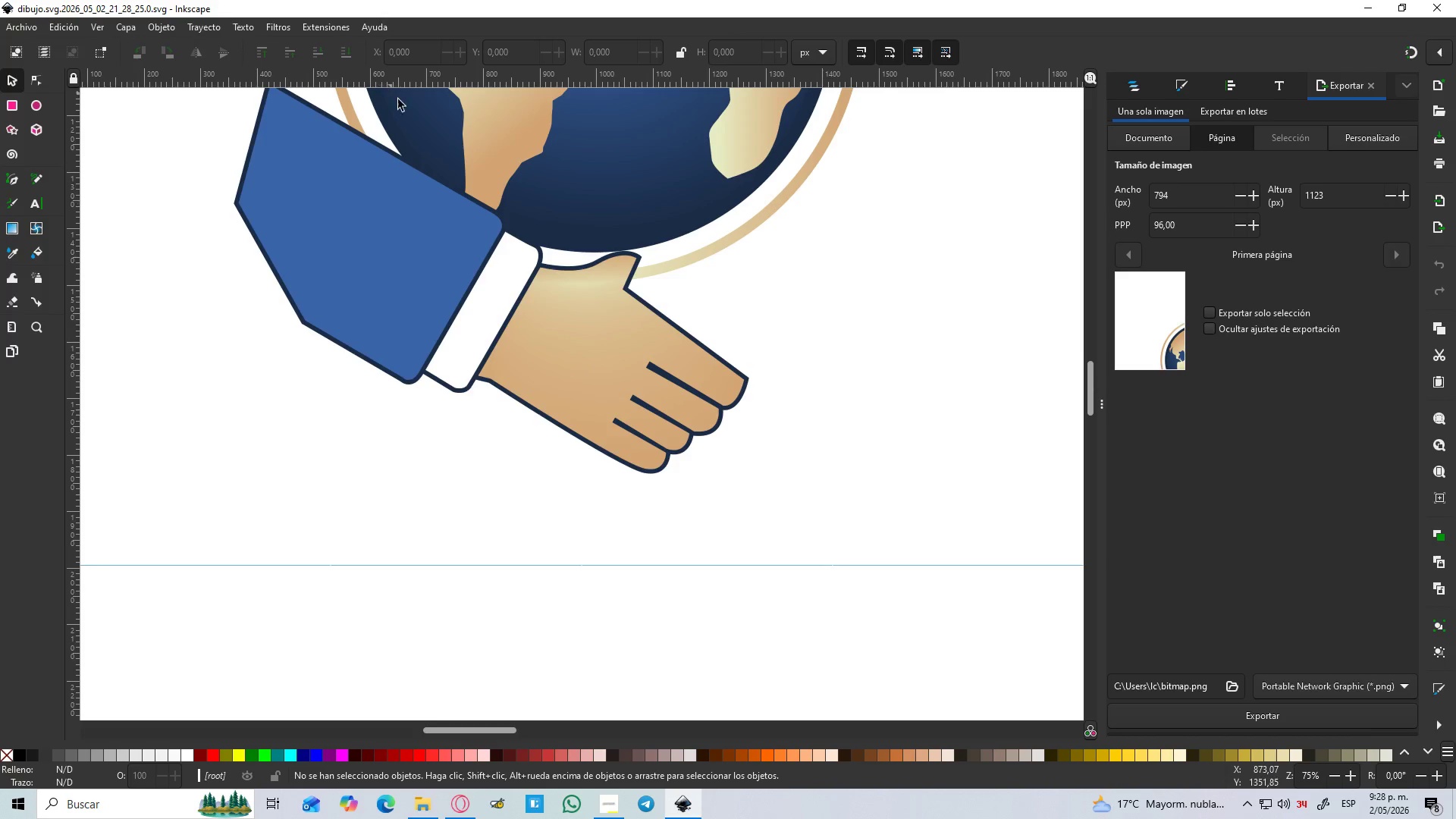 
hold_key(key=ControlLeft, duration=0.47)
scroll: coordinate [482, 177], scroll_direction: down, amount: 3.0
 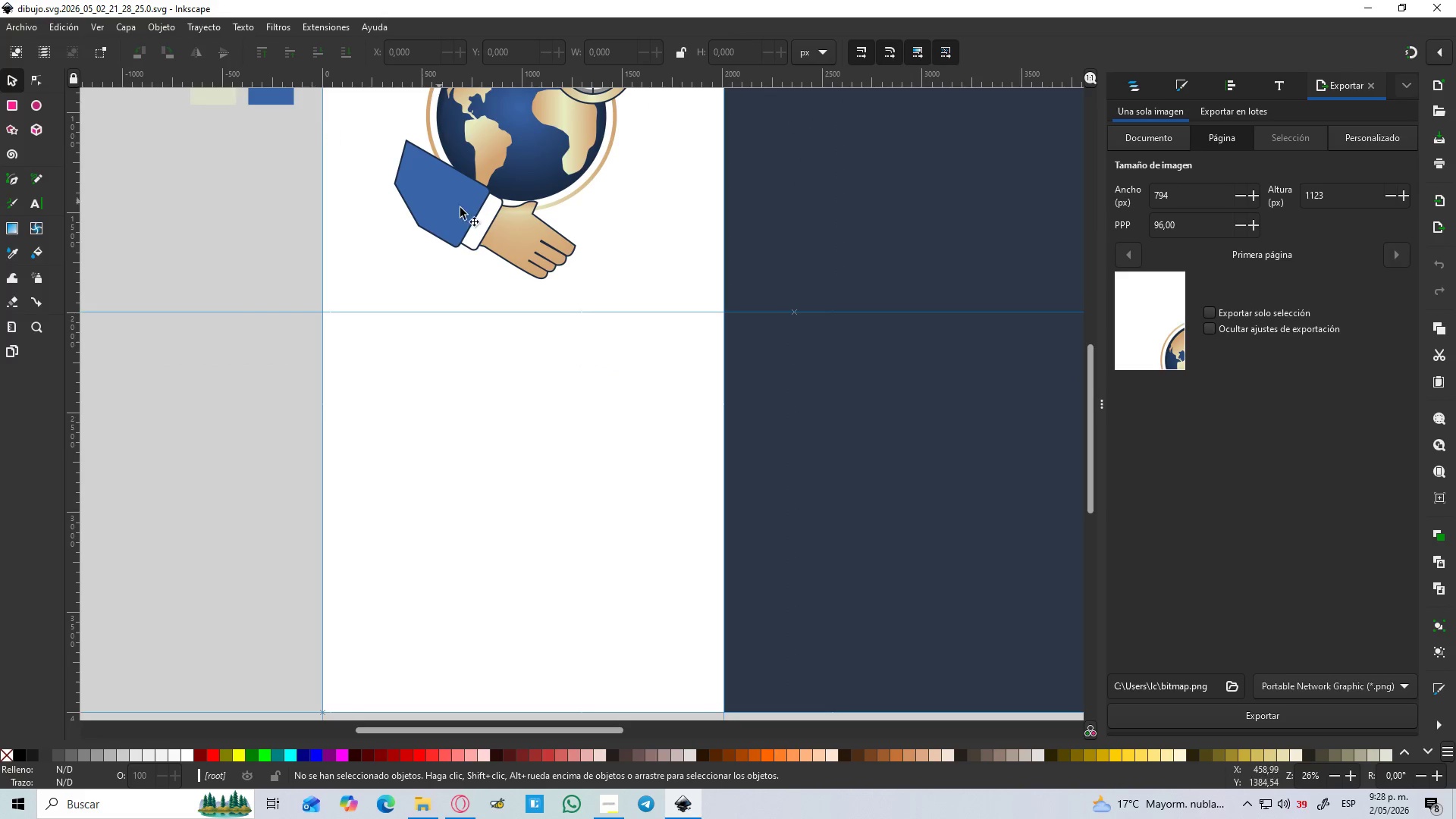 
scroll: coordinate [485, 217], scroll_direction: up, amount: 2.0
 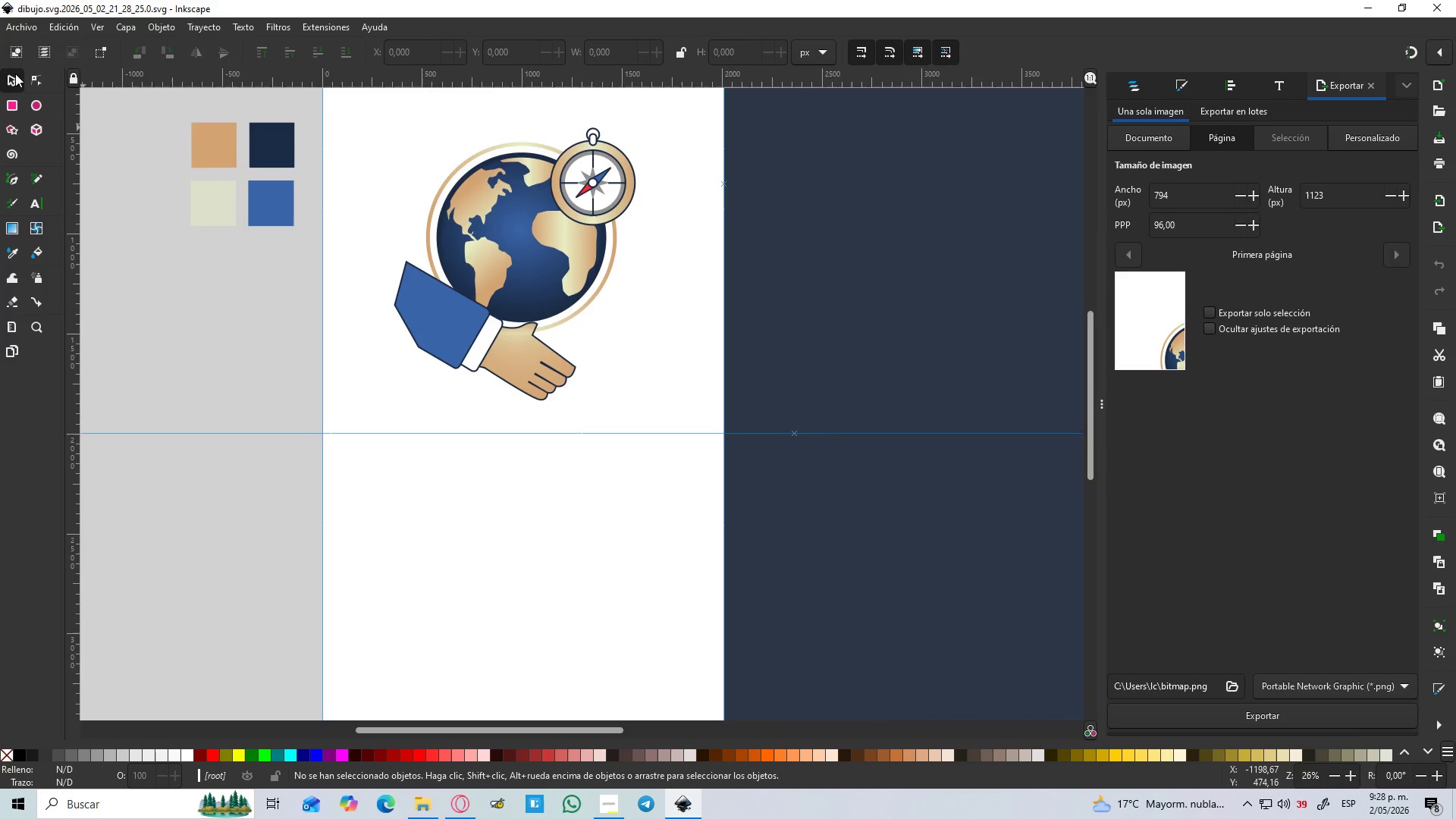 
left_click([12, 77])
 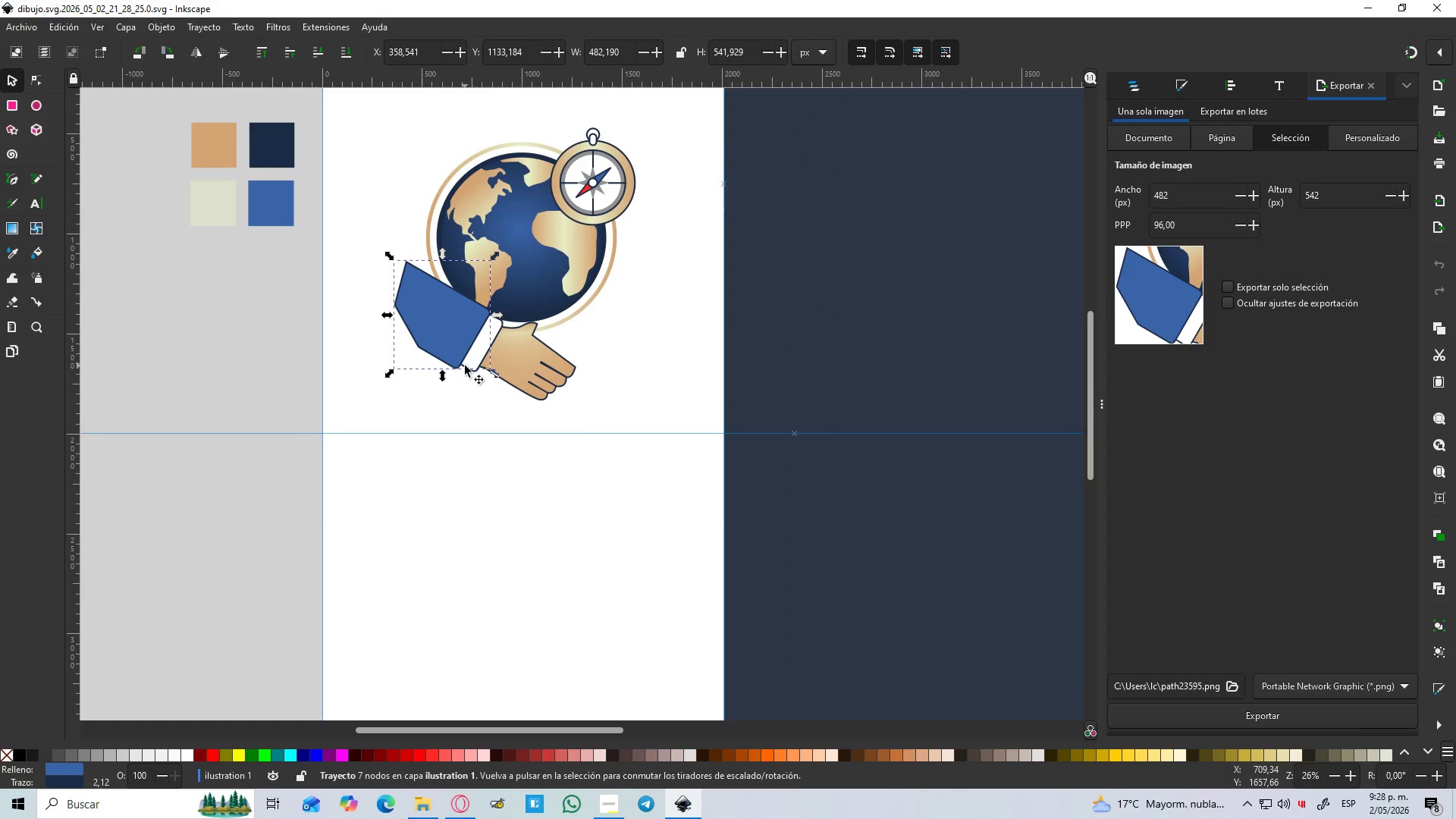 
key(Delete)
 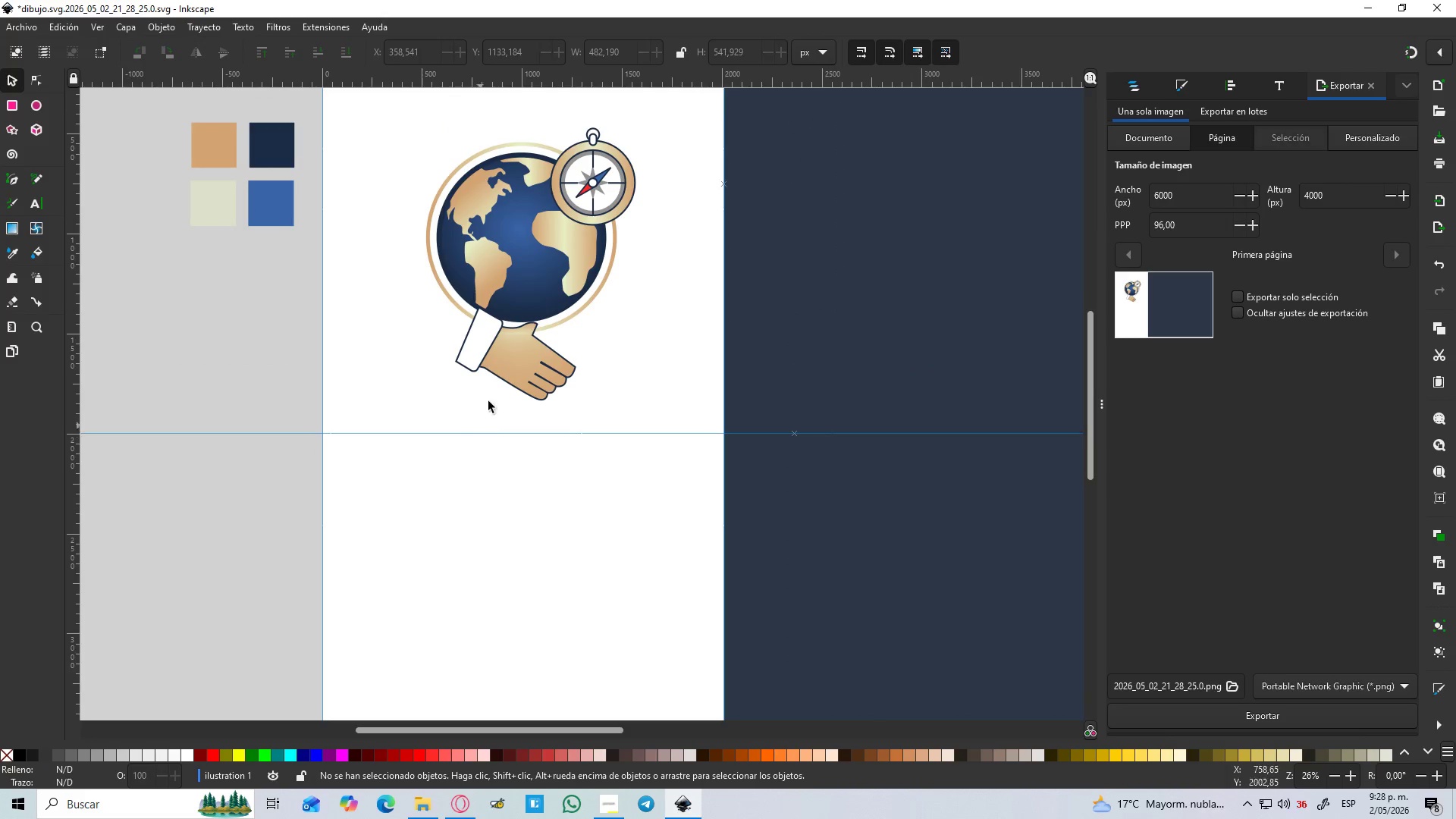 
left_click([497, 356])
 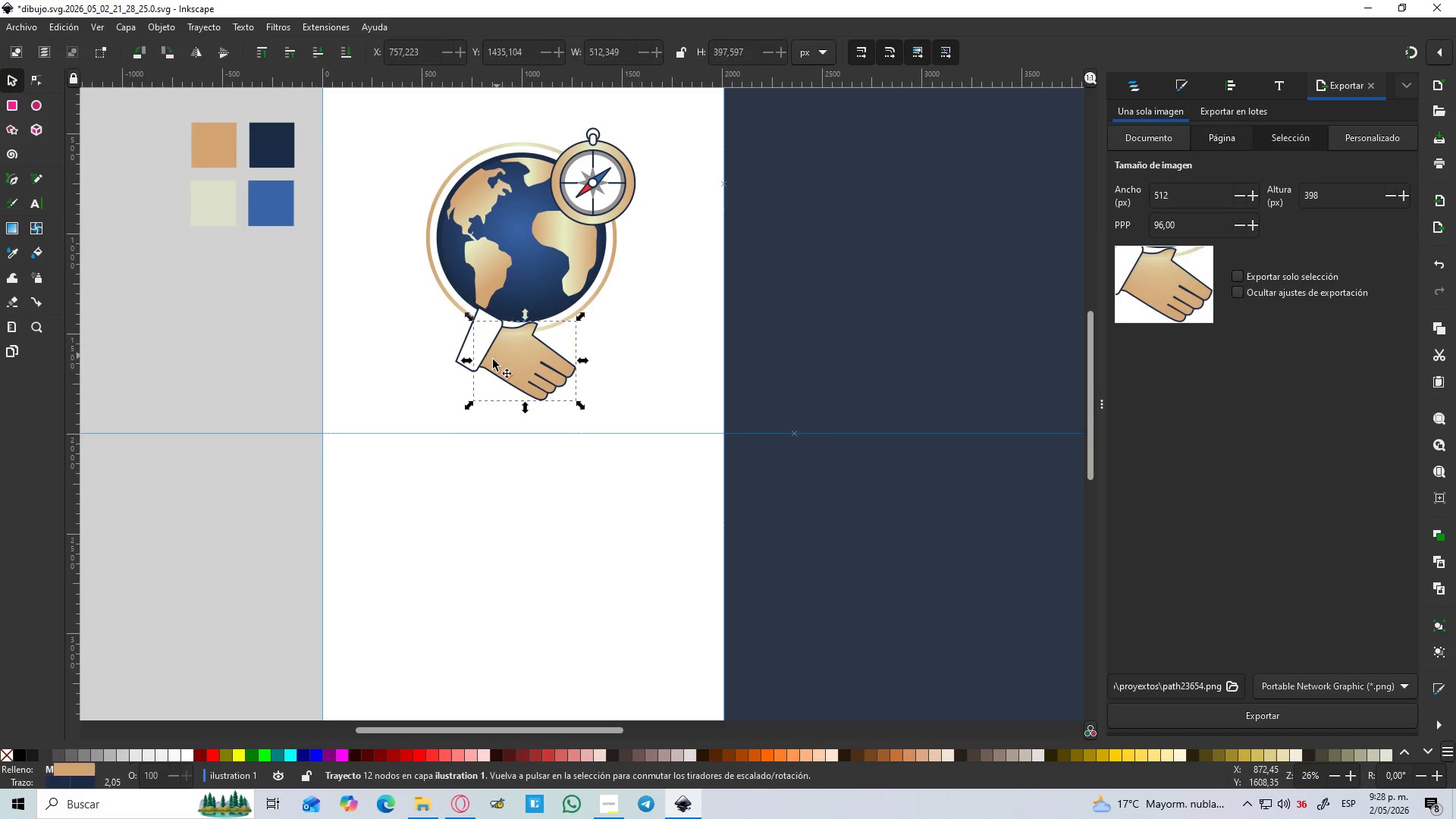 
key(Delete)
 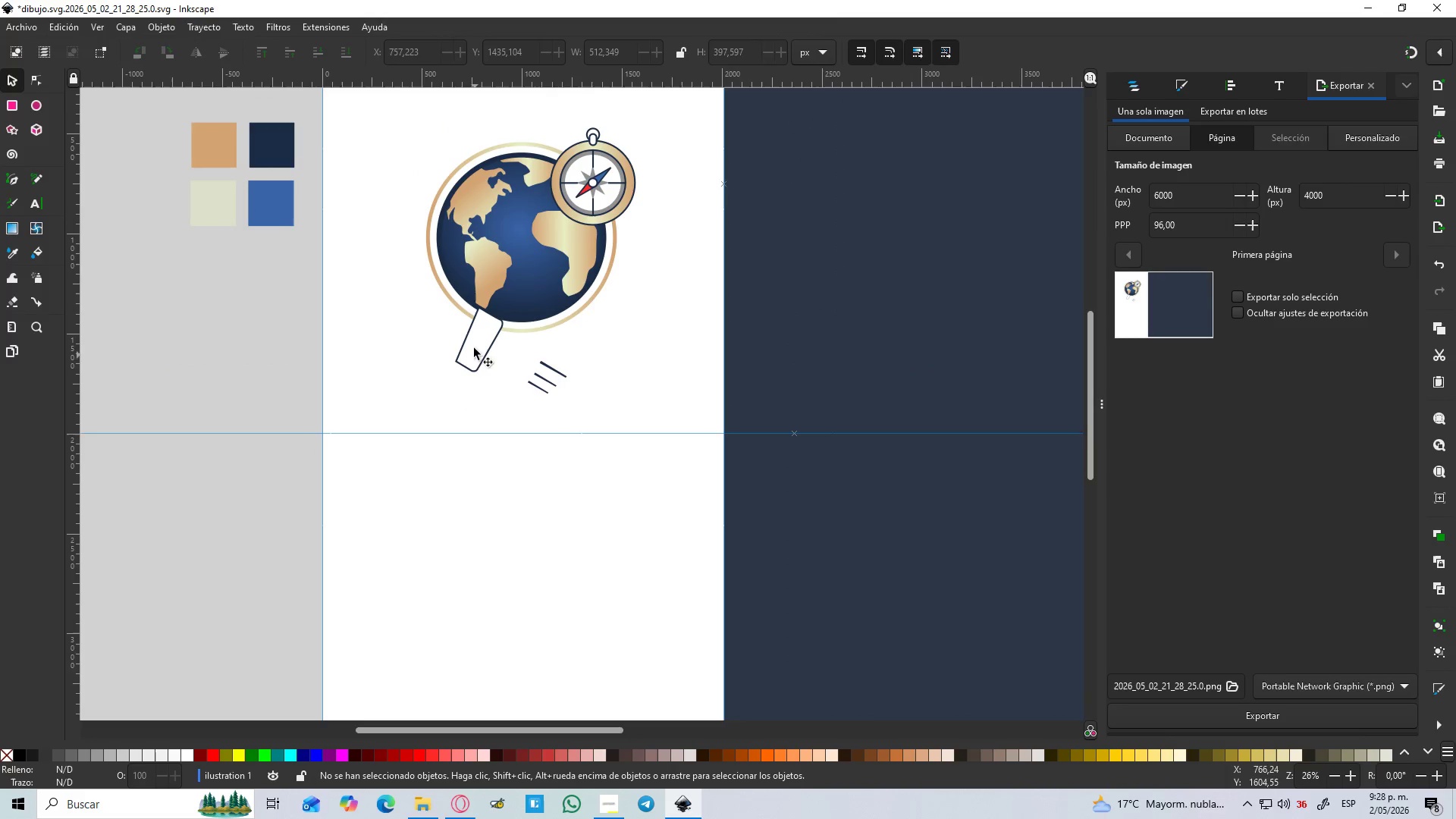 
left_click([474, 347])
 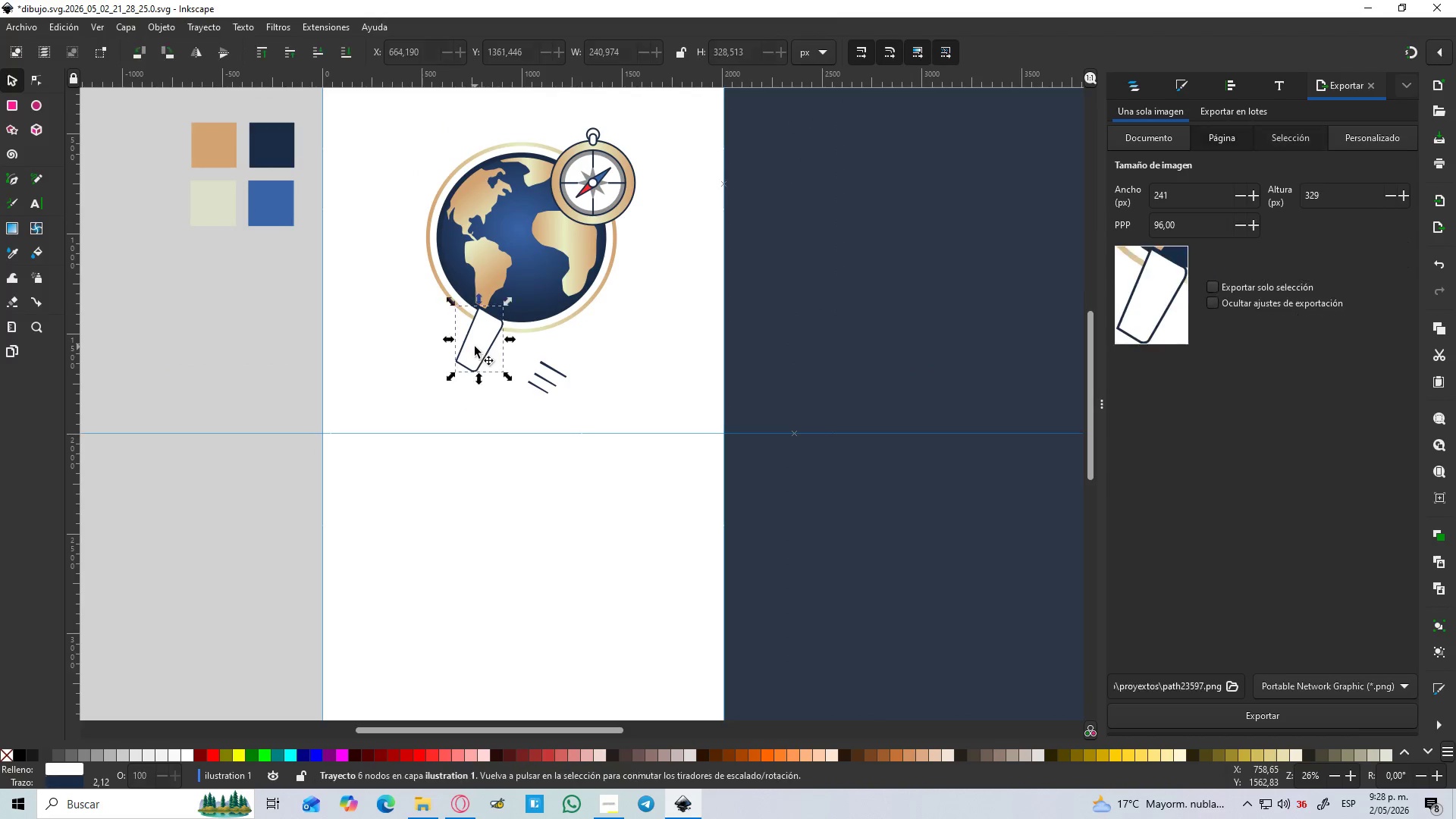 
key(Delete)
 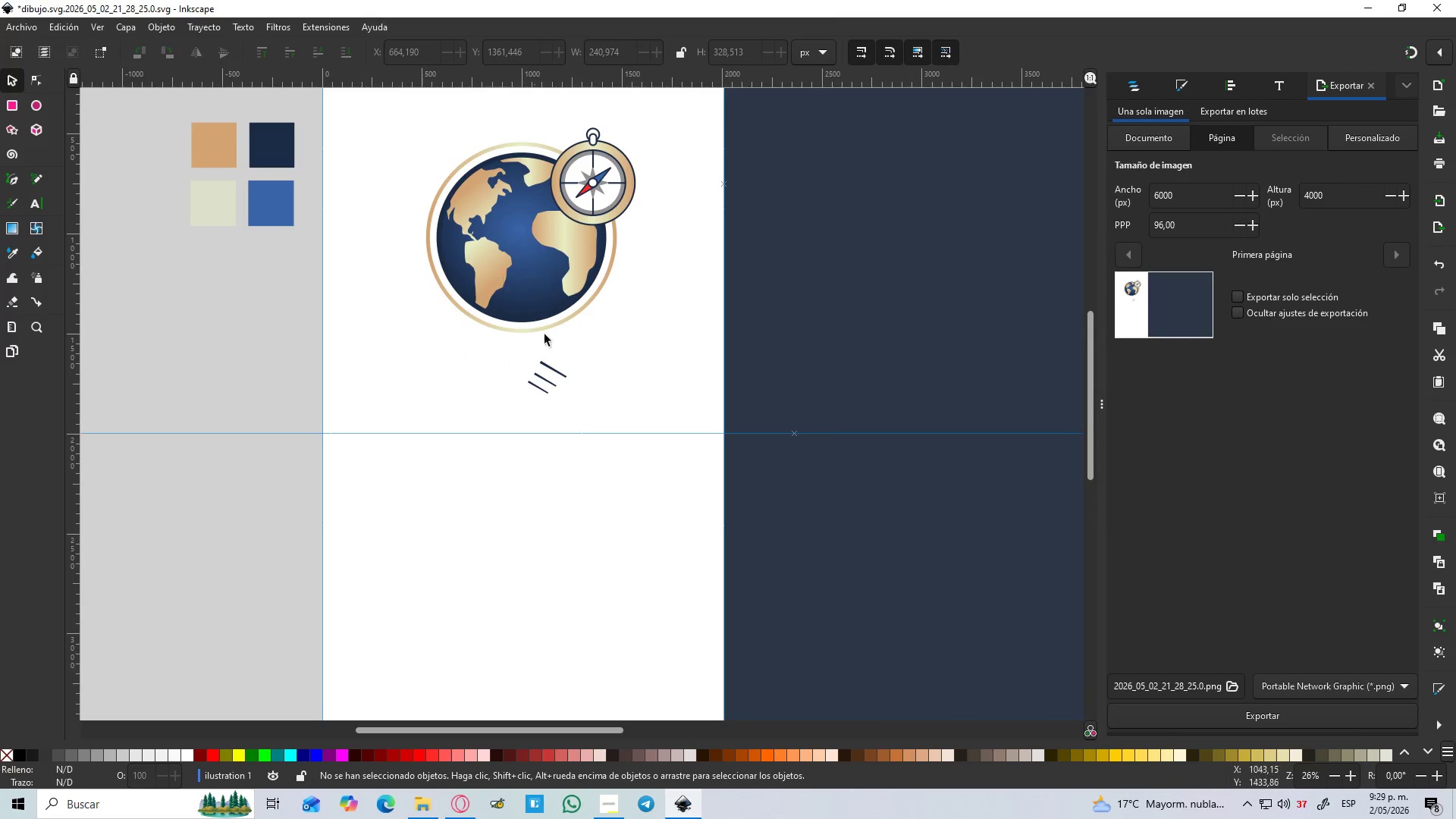 
left_click_drag(start_coordinate=[571, 371], to_coordinate=[488, 404])
 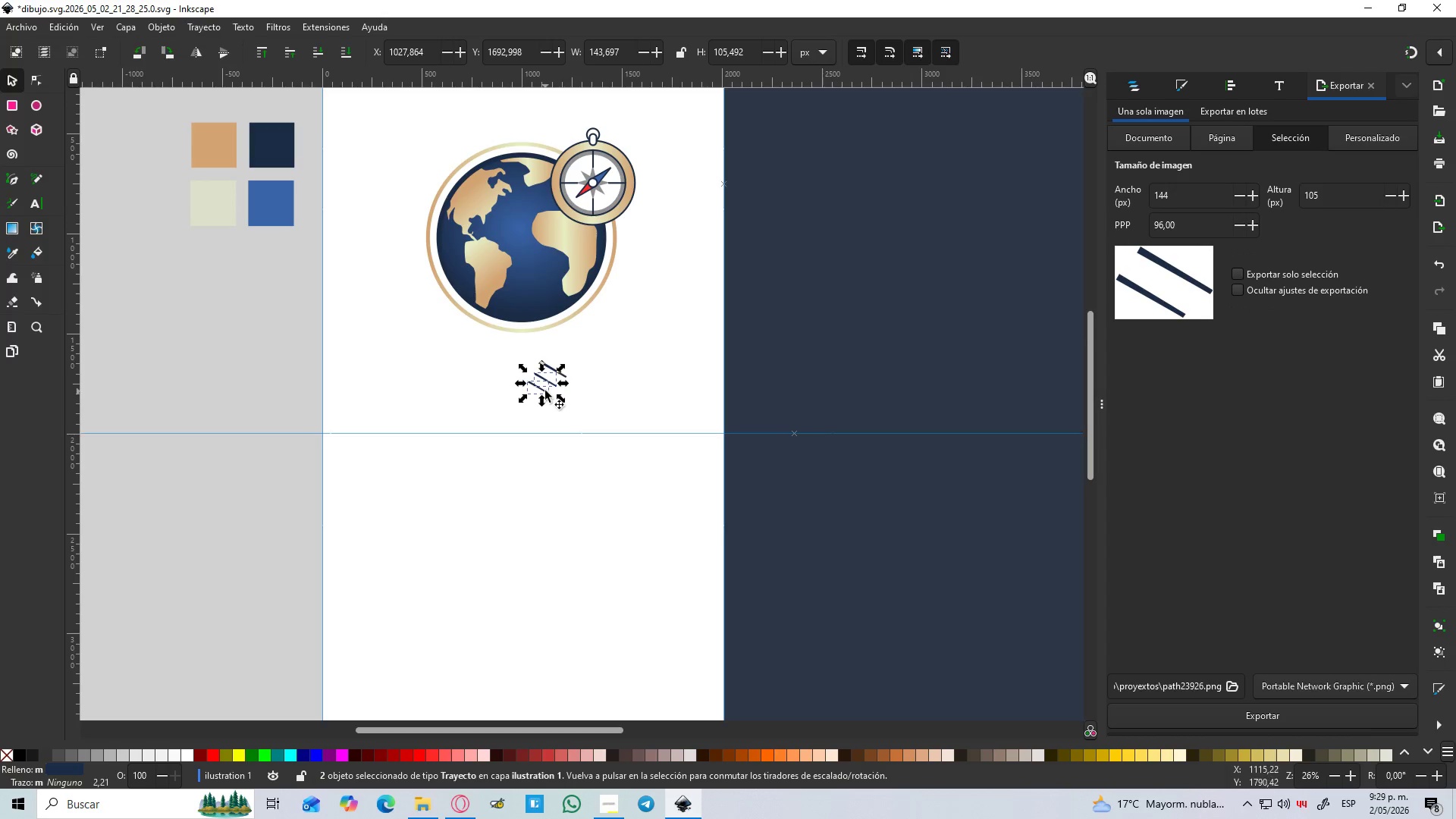 
key(Delete)
 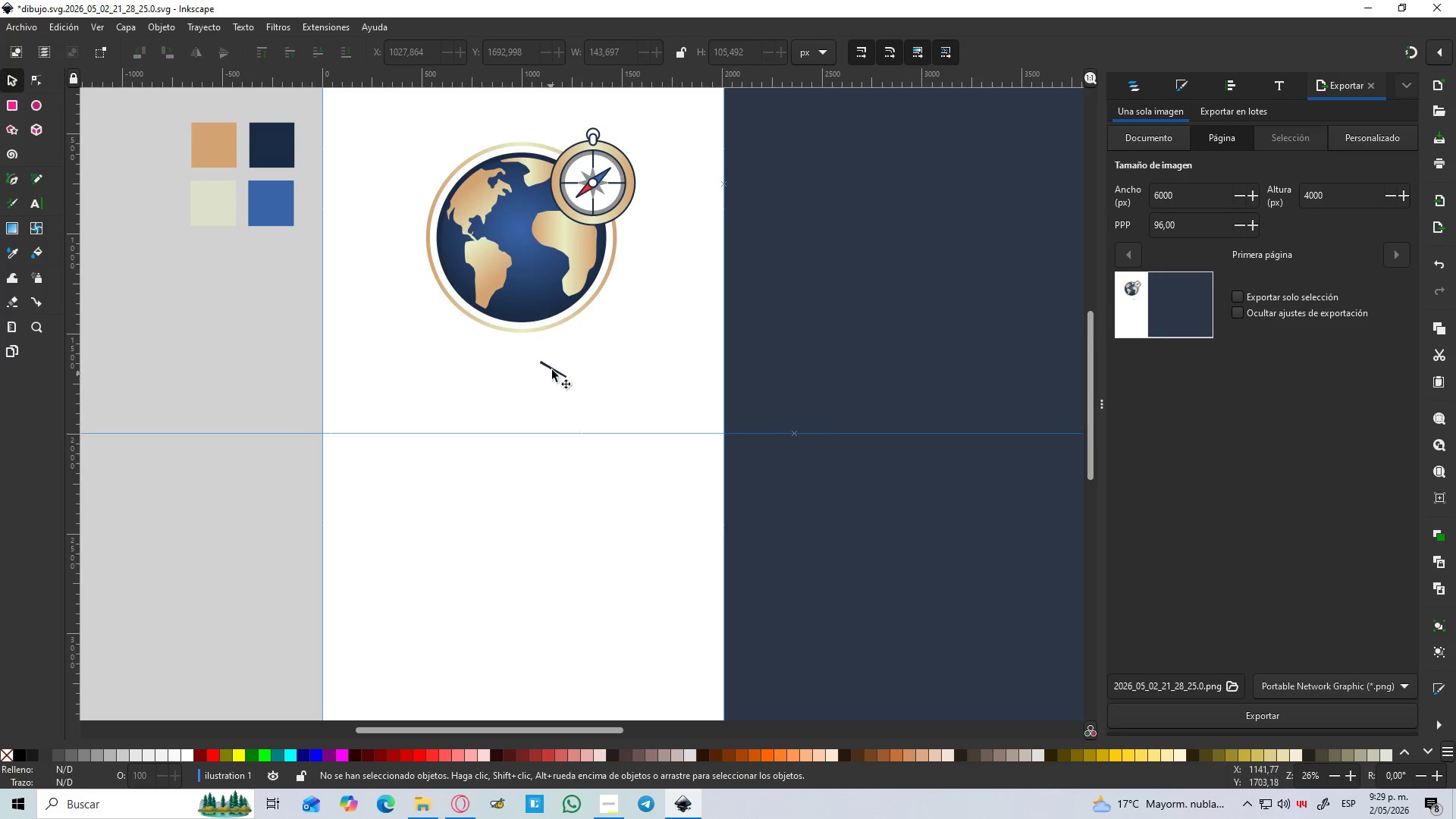 
left_click([552, 369])
 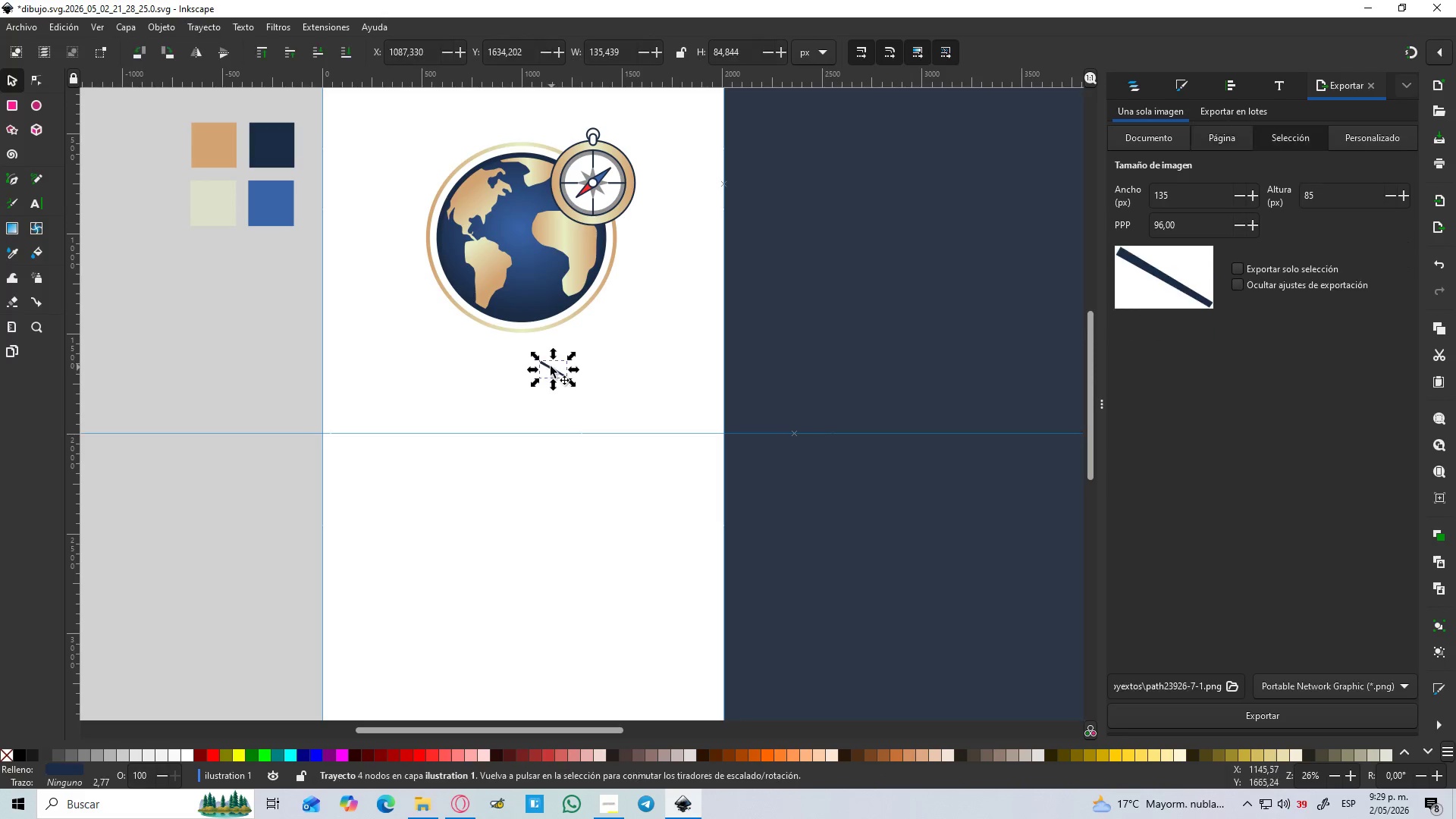 
key(Delete)
 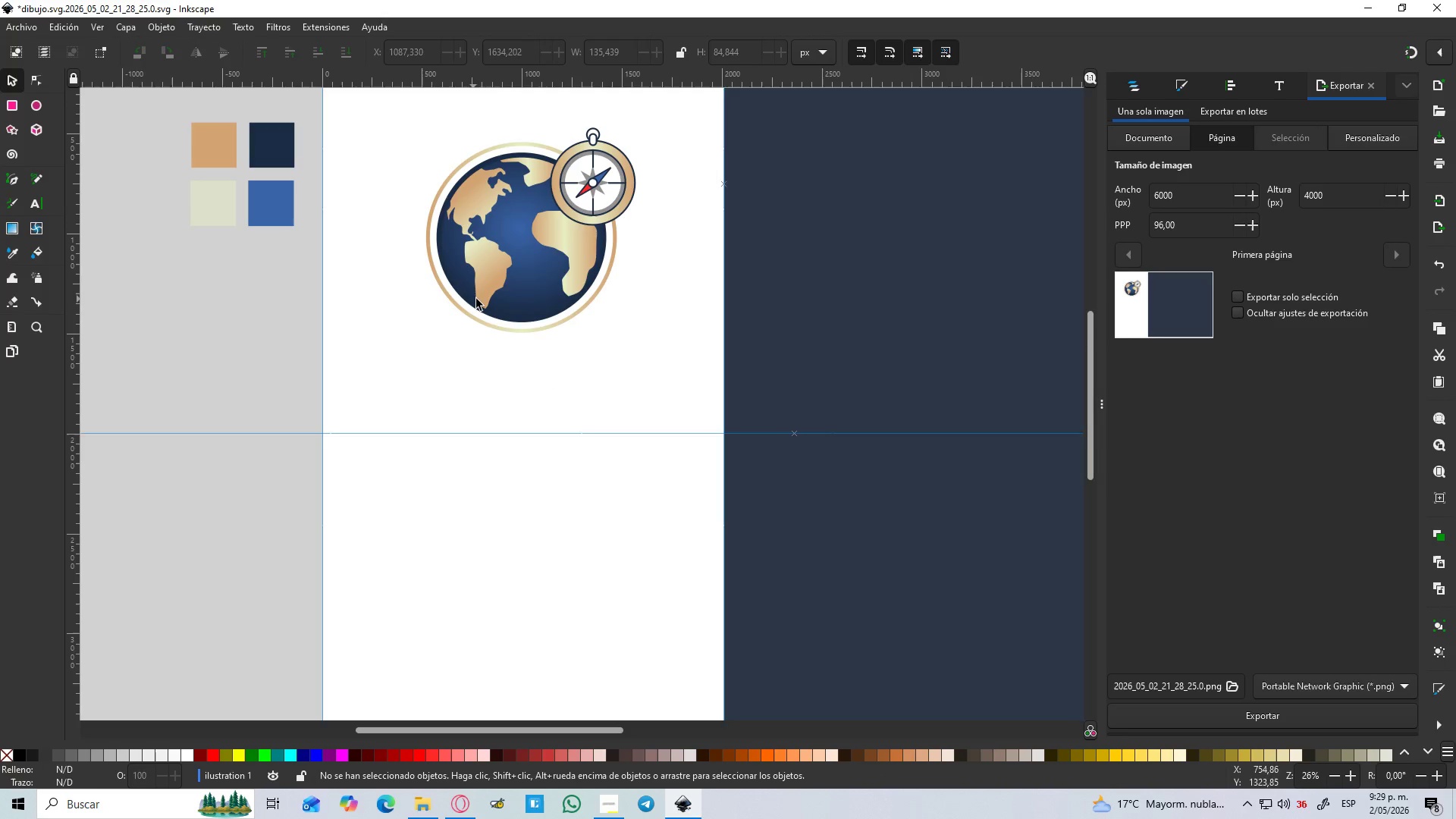 
hold_key(key=ControlLeft, duration=1.3)
scroll: coordinate [474, 317], scroll_direction: up, amount: 1.0
 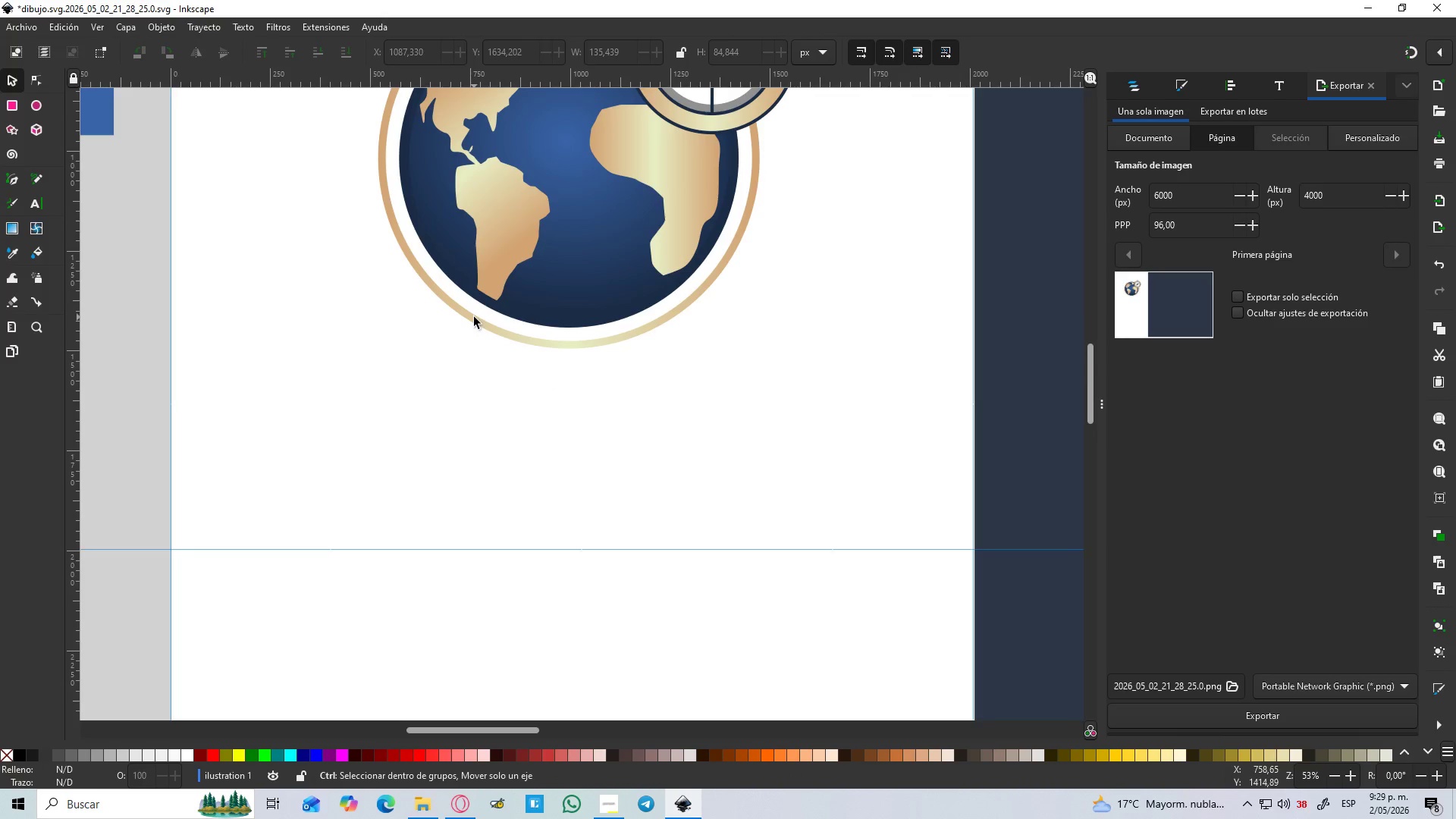 
hold_key(key=Space, duration=0.48)
 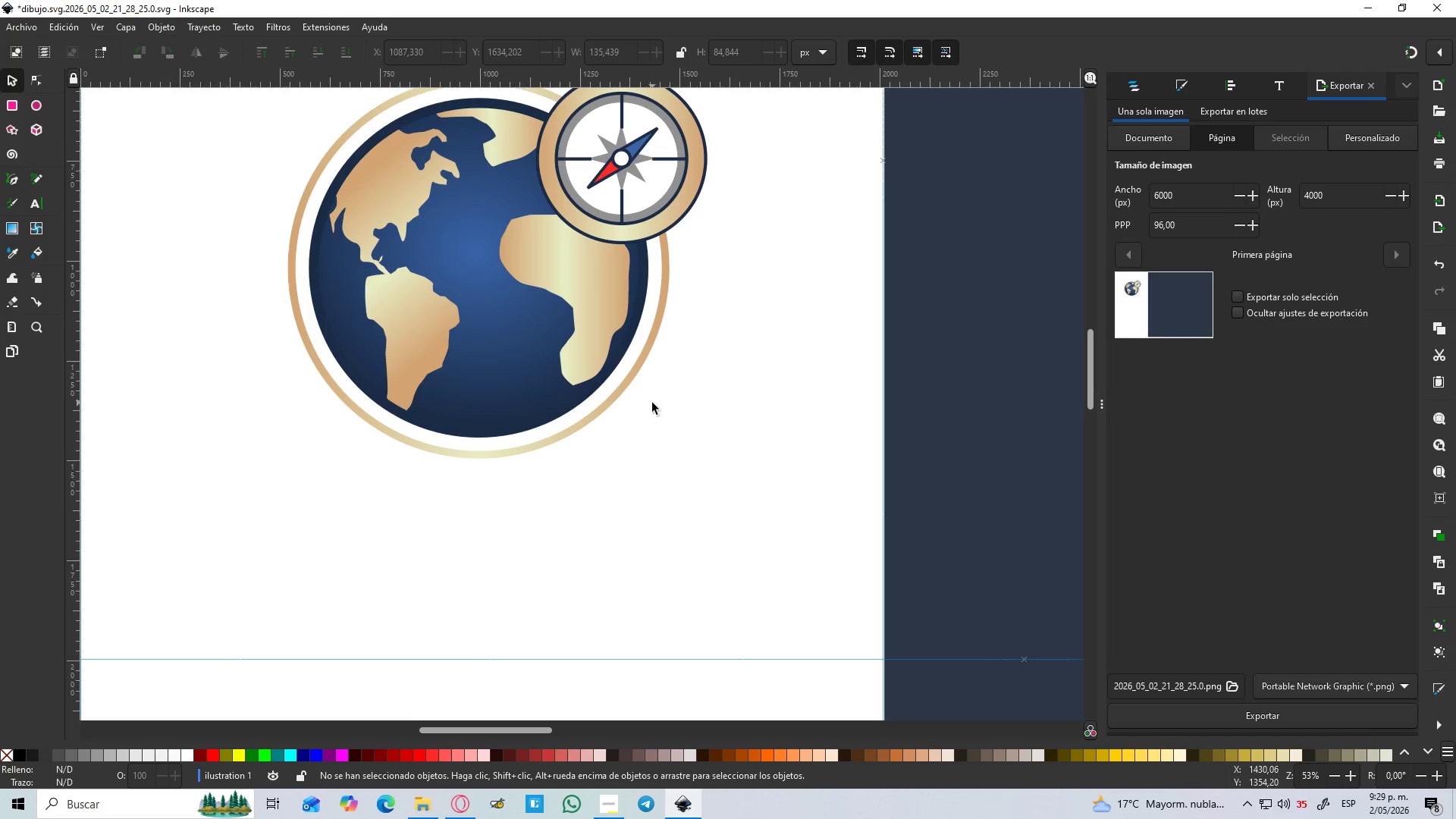 
wait(10.14)
 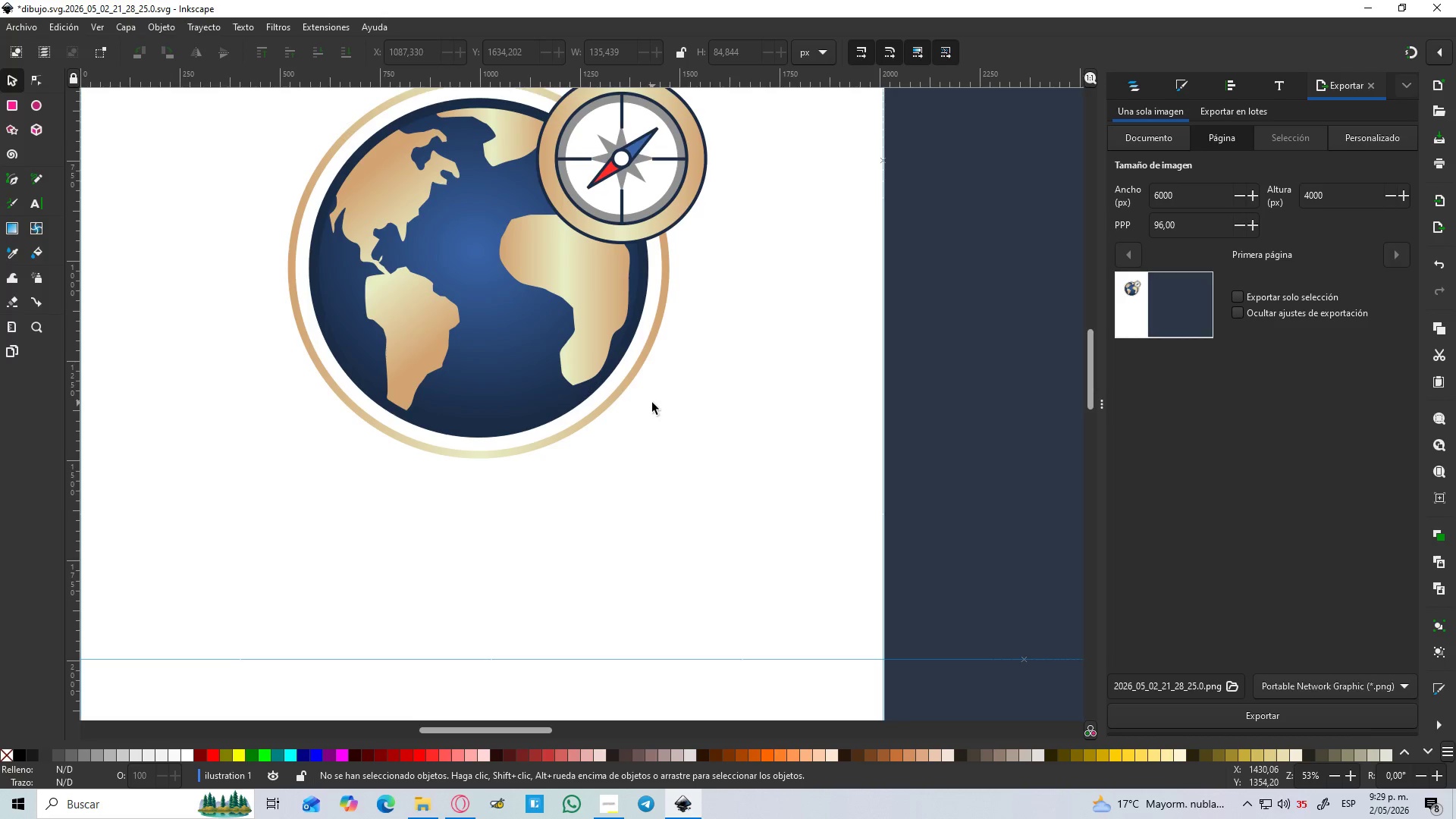 
left_click([1134, 96])
 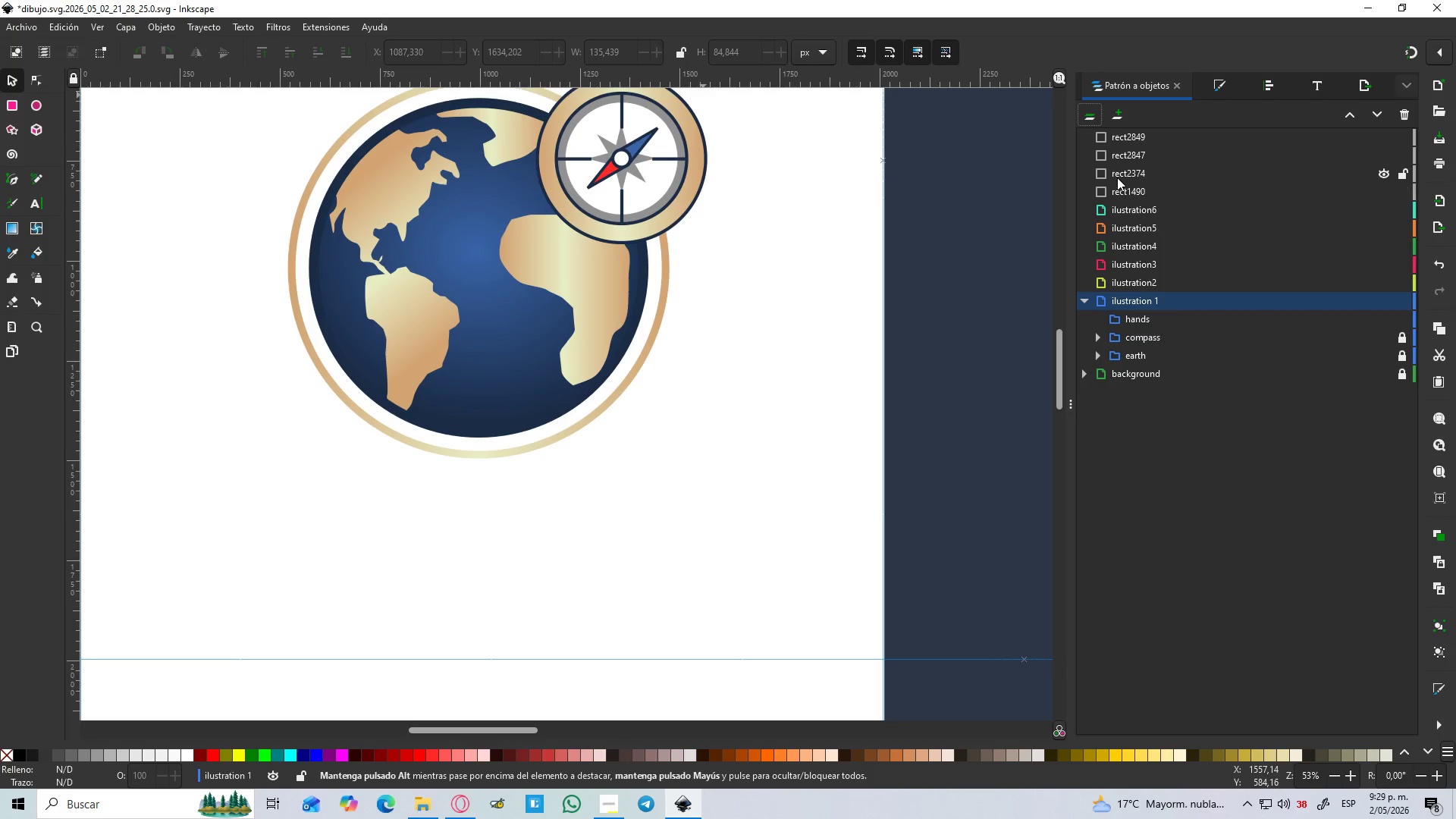 
double_click([1128, 190])
 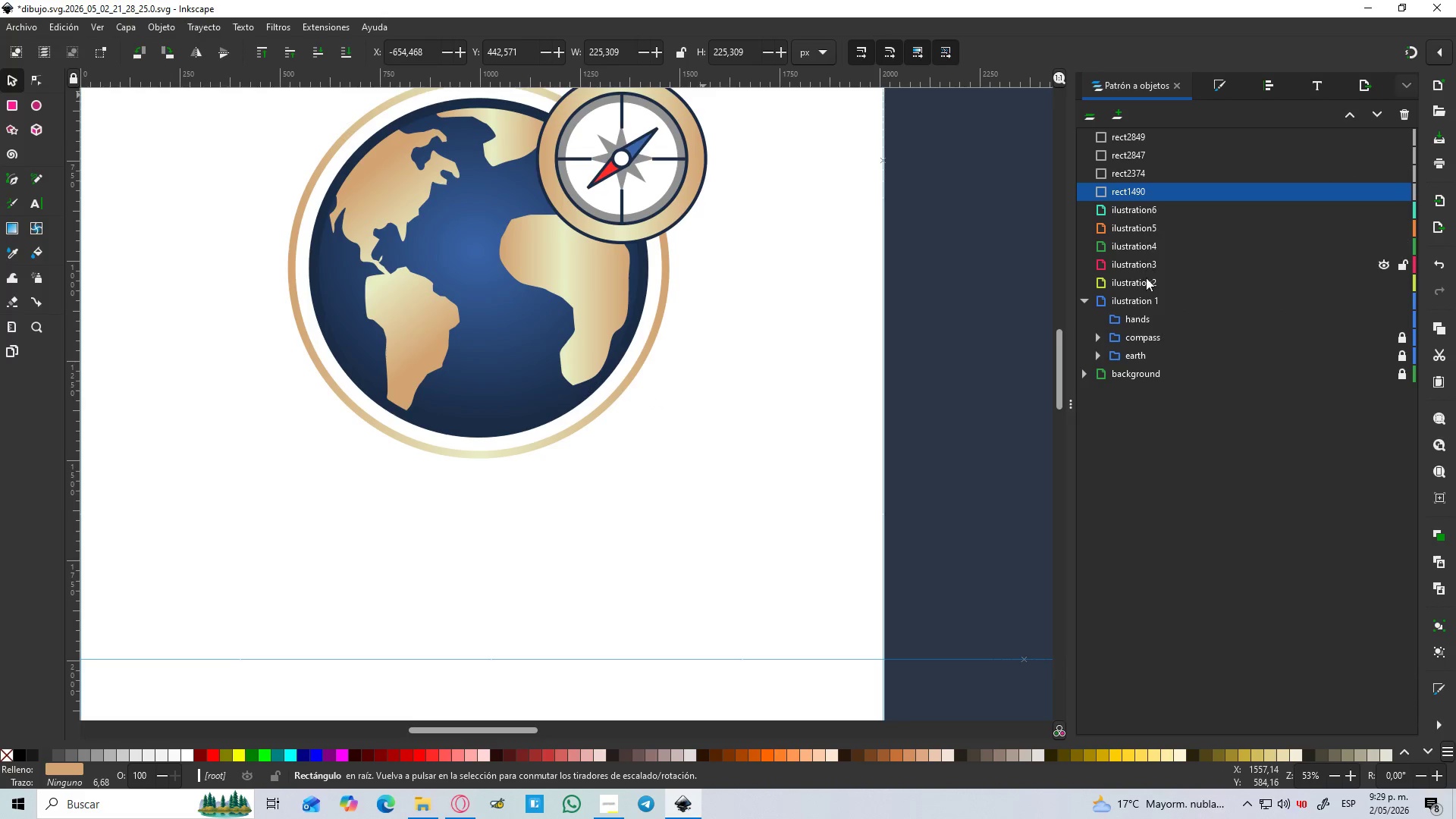 
left_click([1144, 299])
 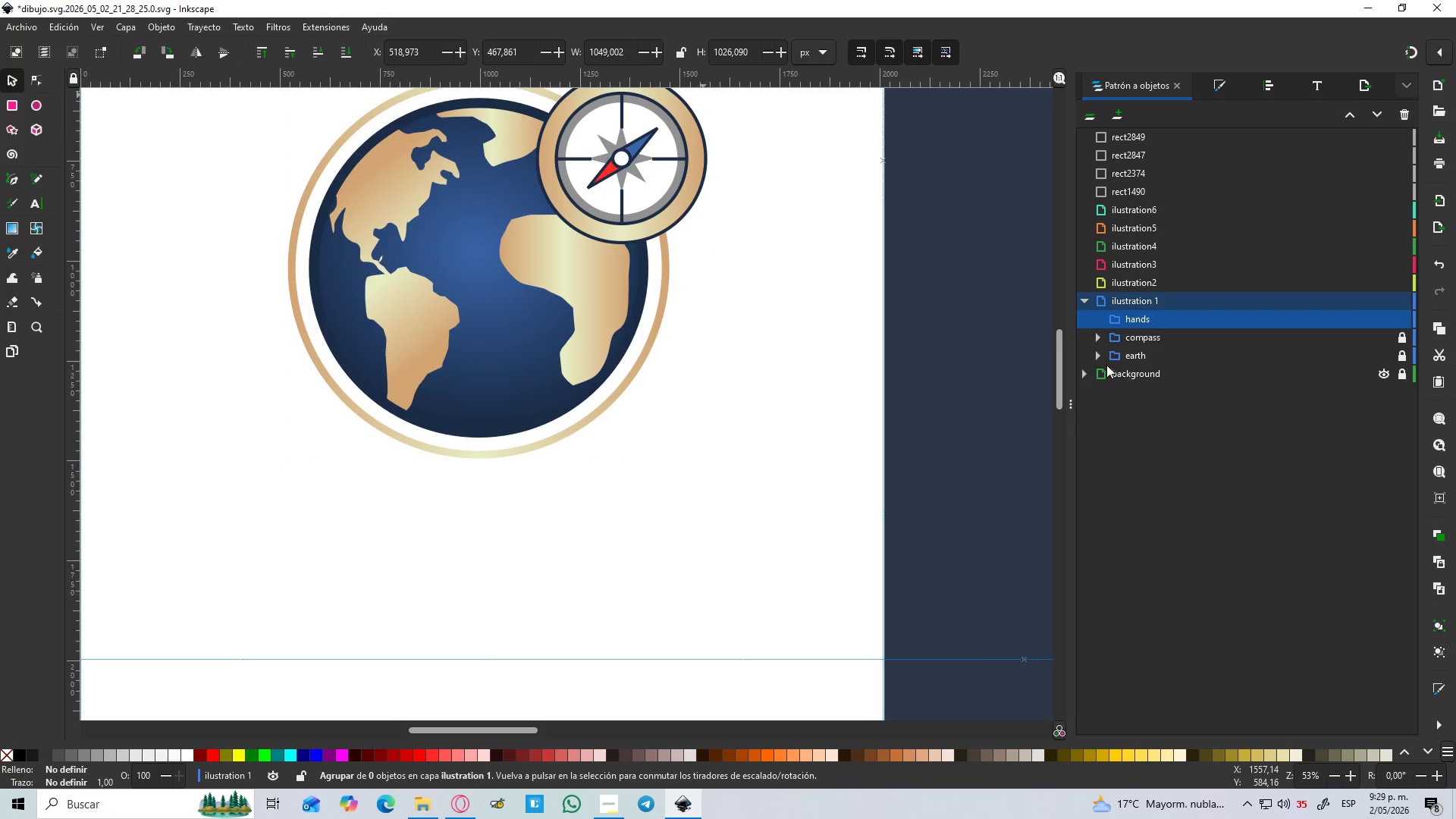 
wait(9.59)
 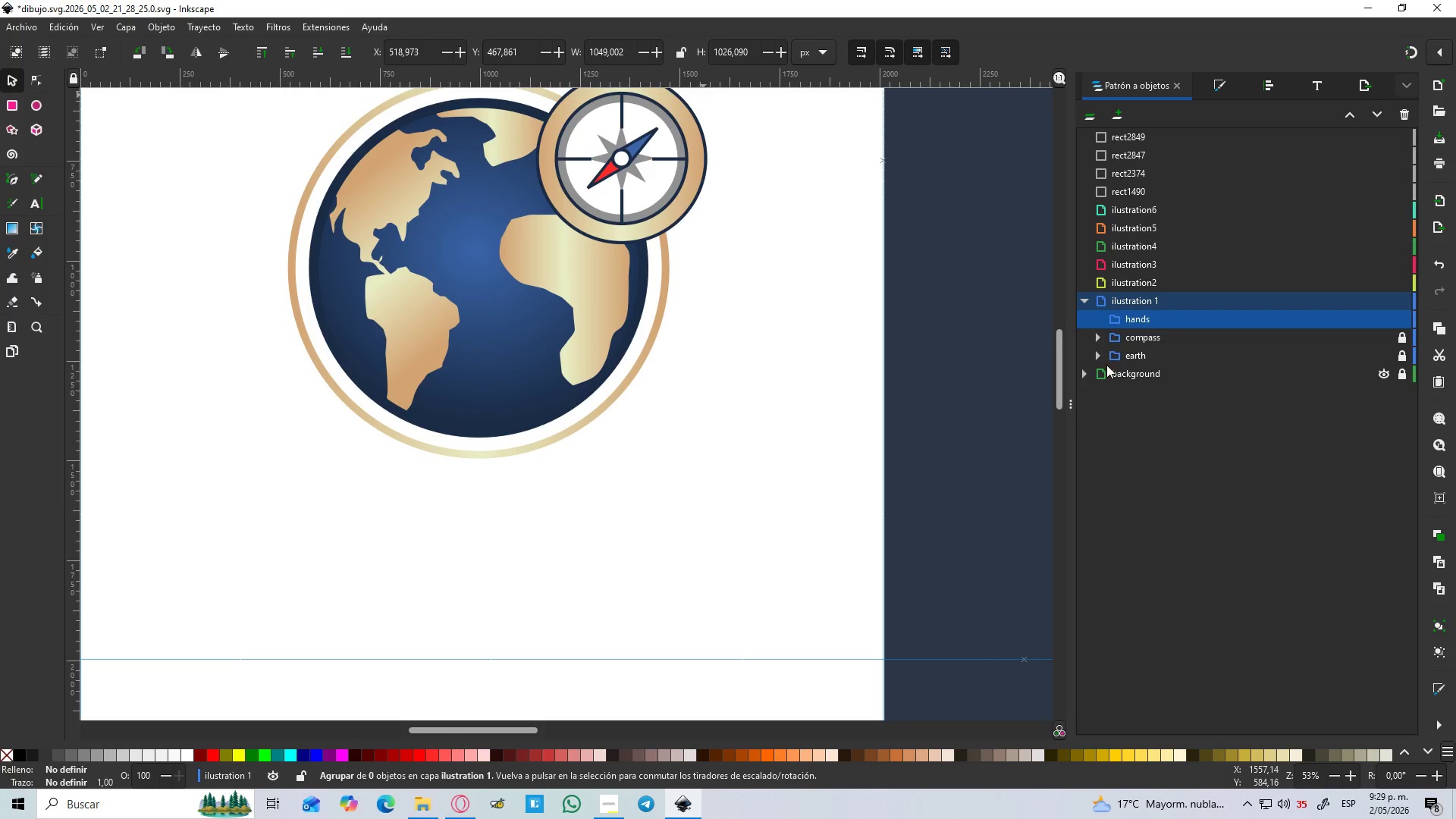 
key(B)
 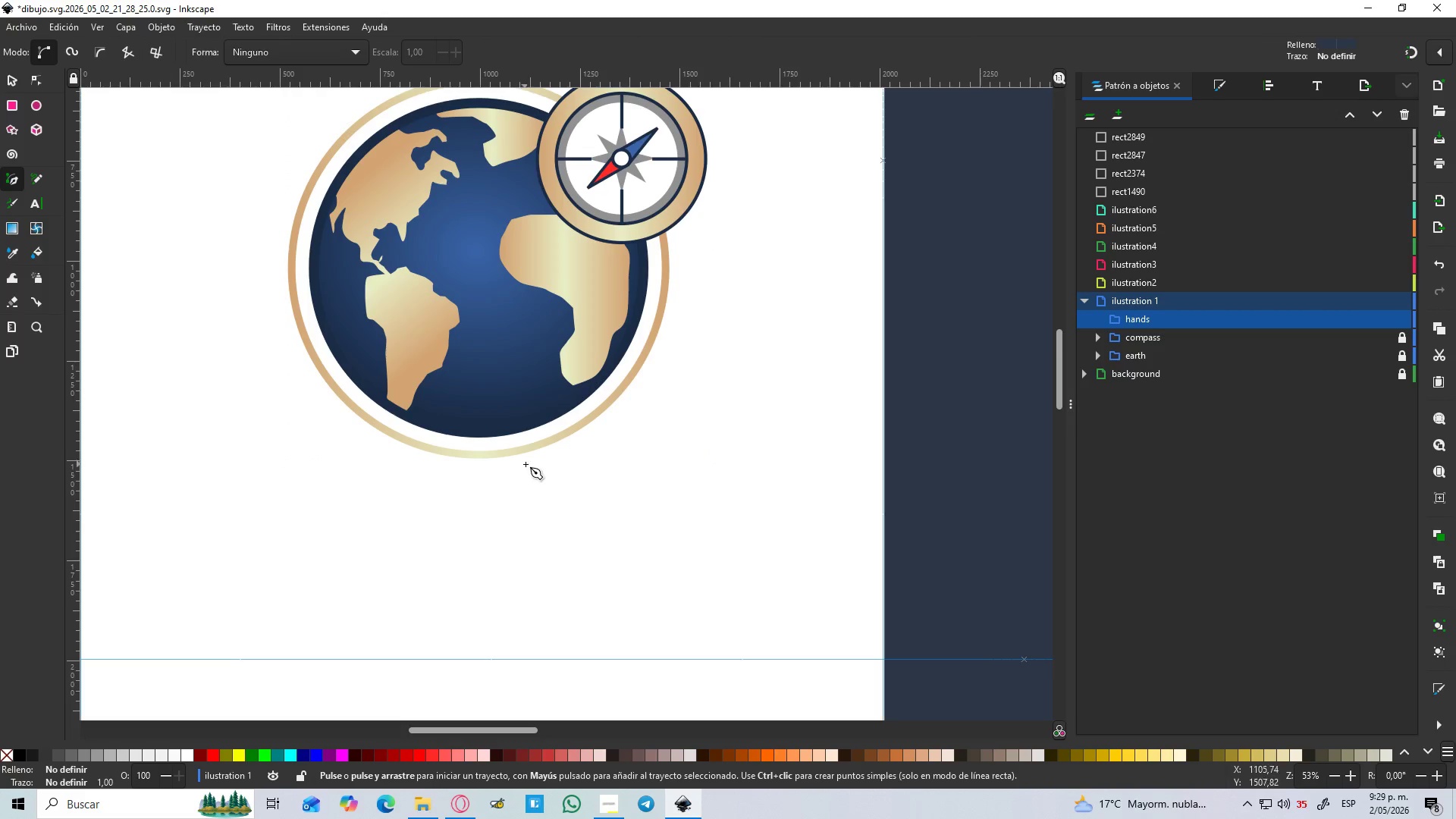 
hold_key(key=ControlLeft, duration=0.91)
hold_key(key=ControlLeft, duration=1.28)
scroll: coordinate [465, 474], scroll_direction: down, amount: 1.0
 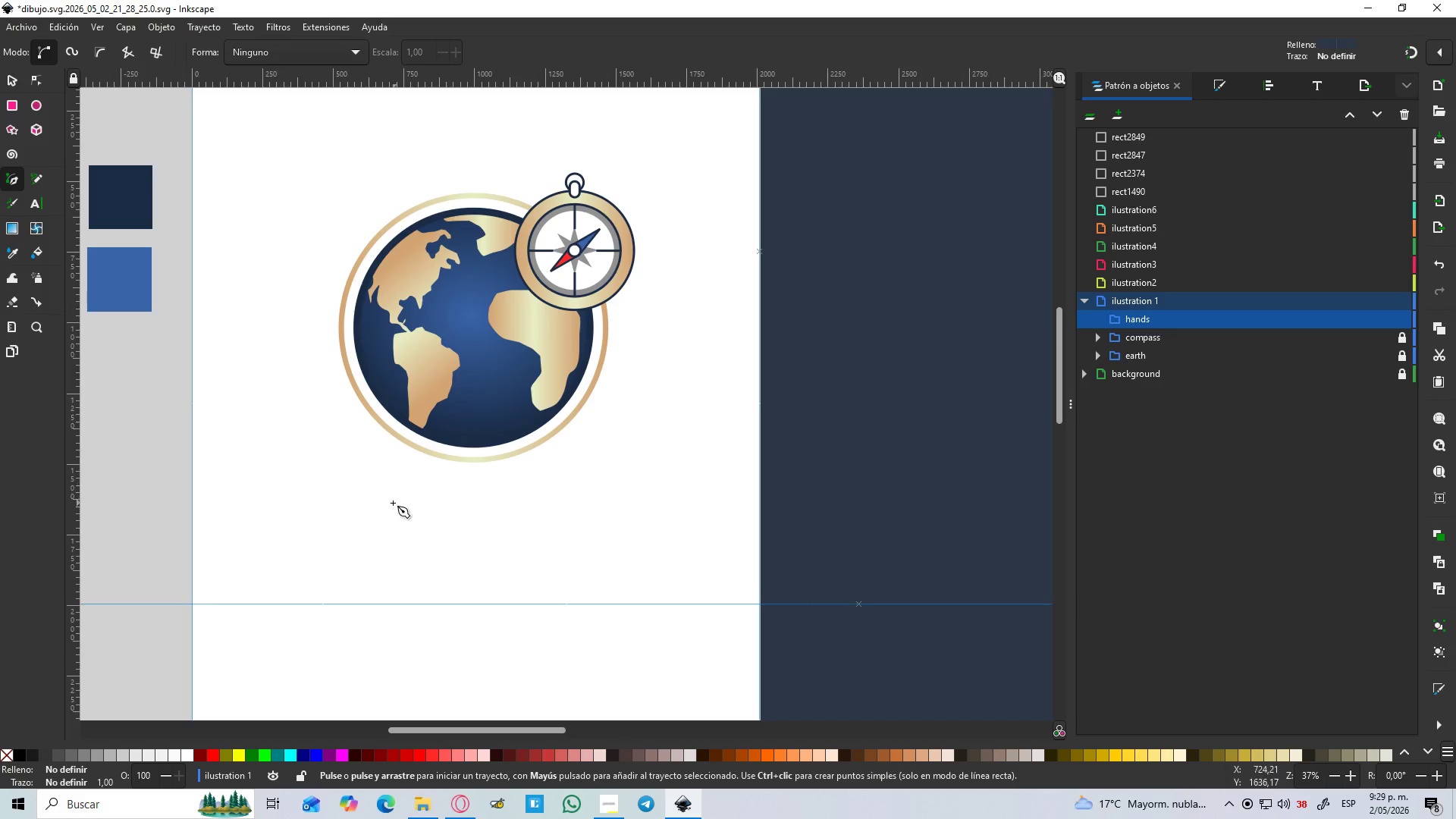 
scroll: coordinate [390, 497], scroll_direction: up, amount: 2.0
 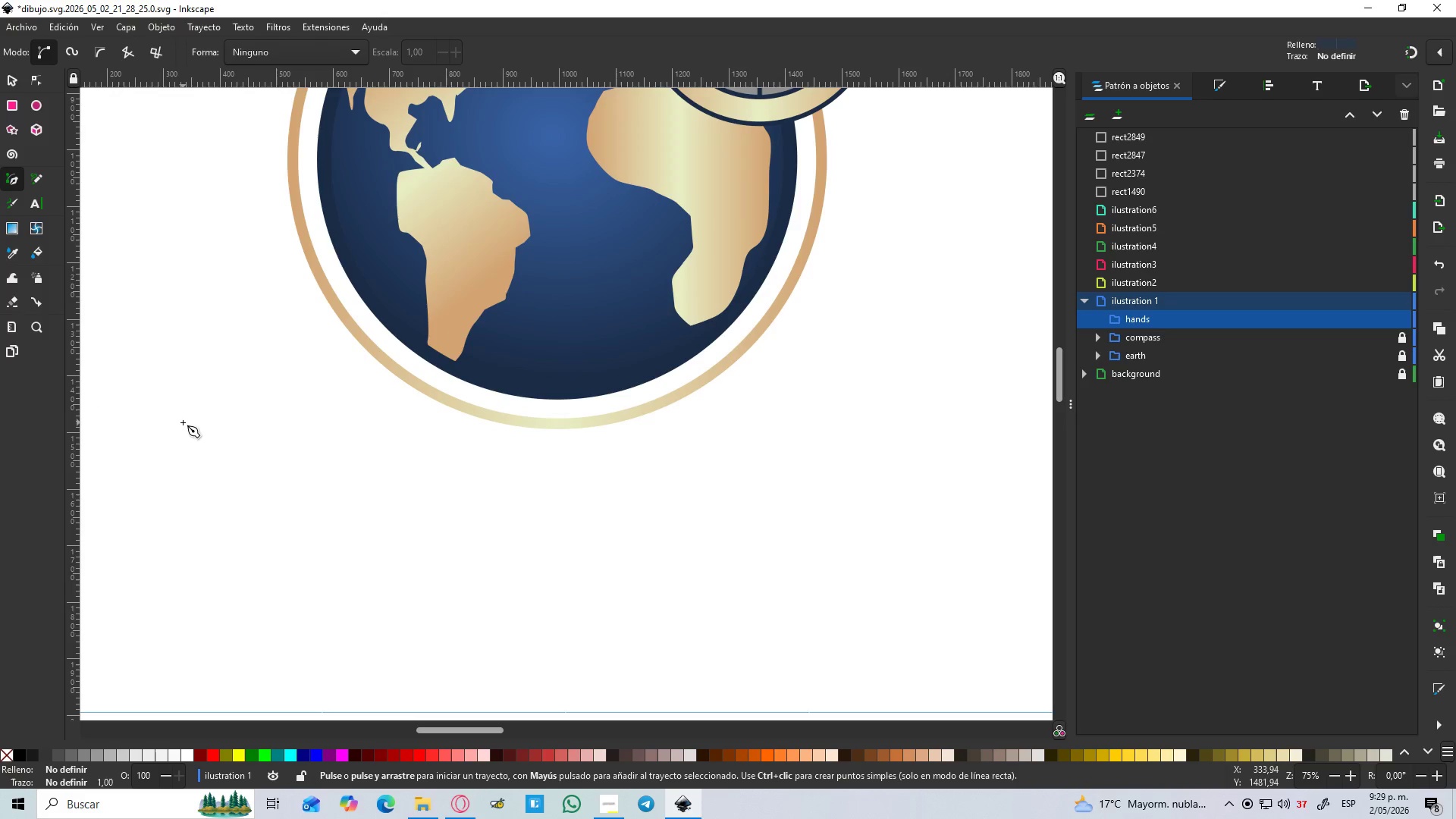 
left_click([172, 417])
 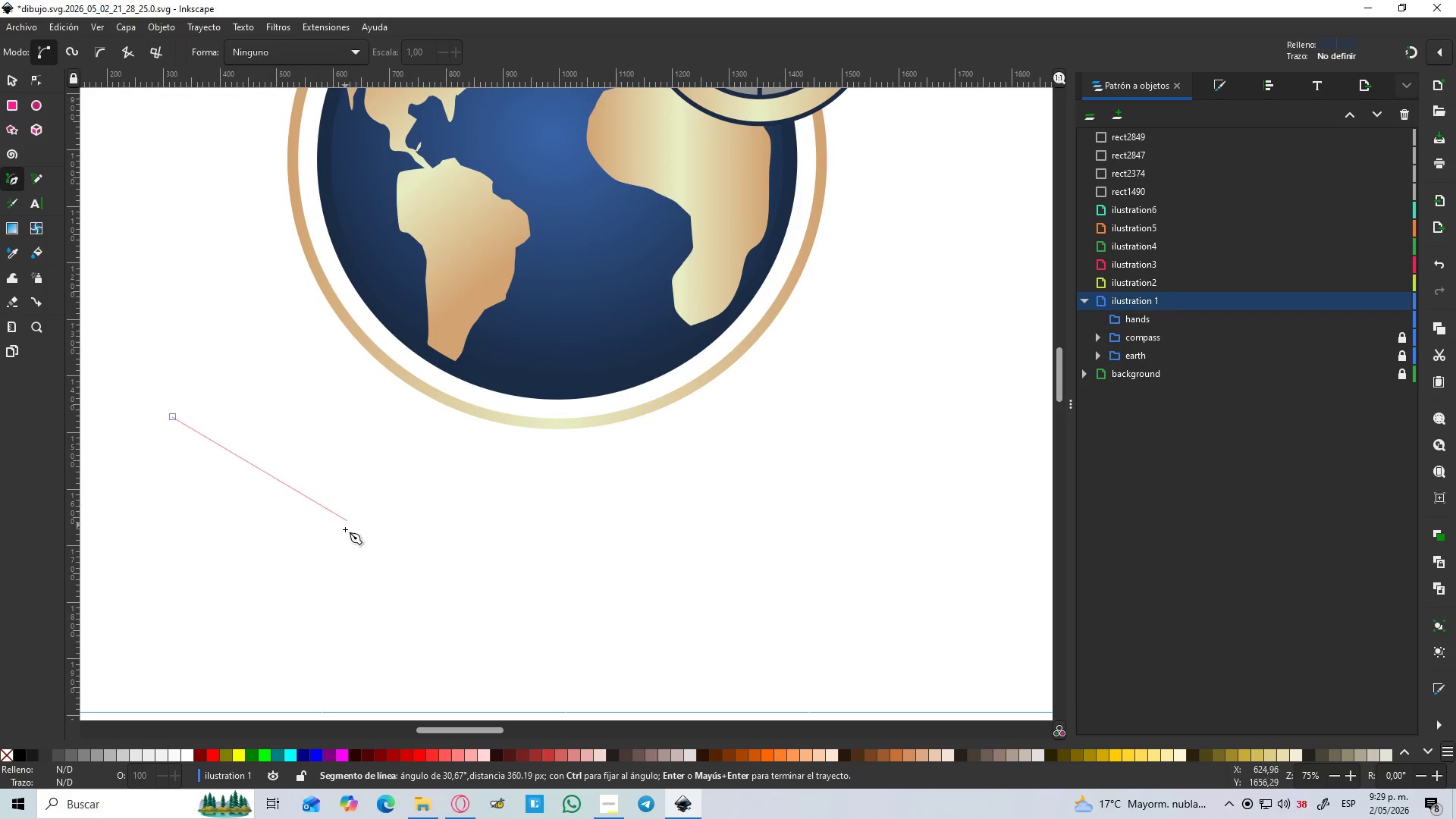 
hold_key(key=ControlLeft, duration=1.45)
left_click([335, 532])
 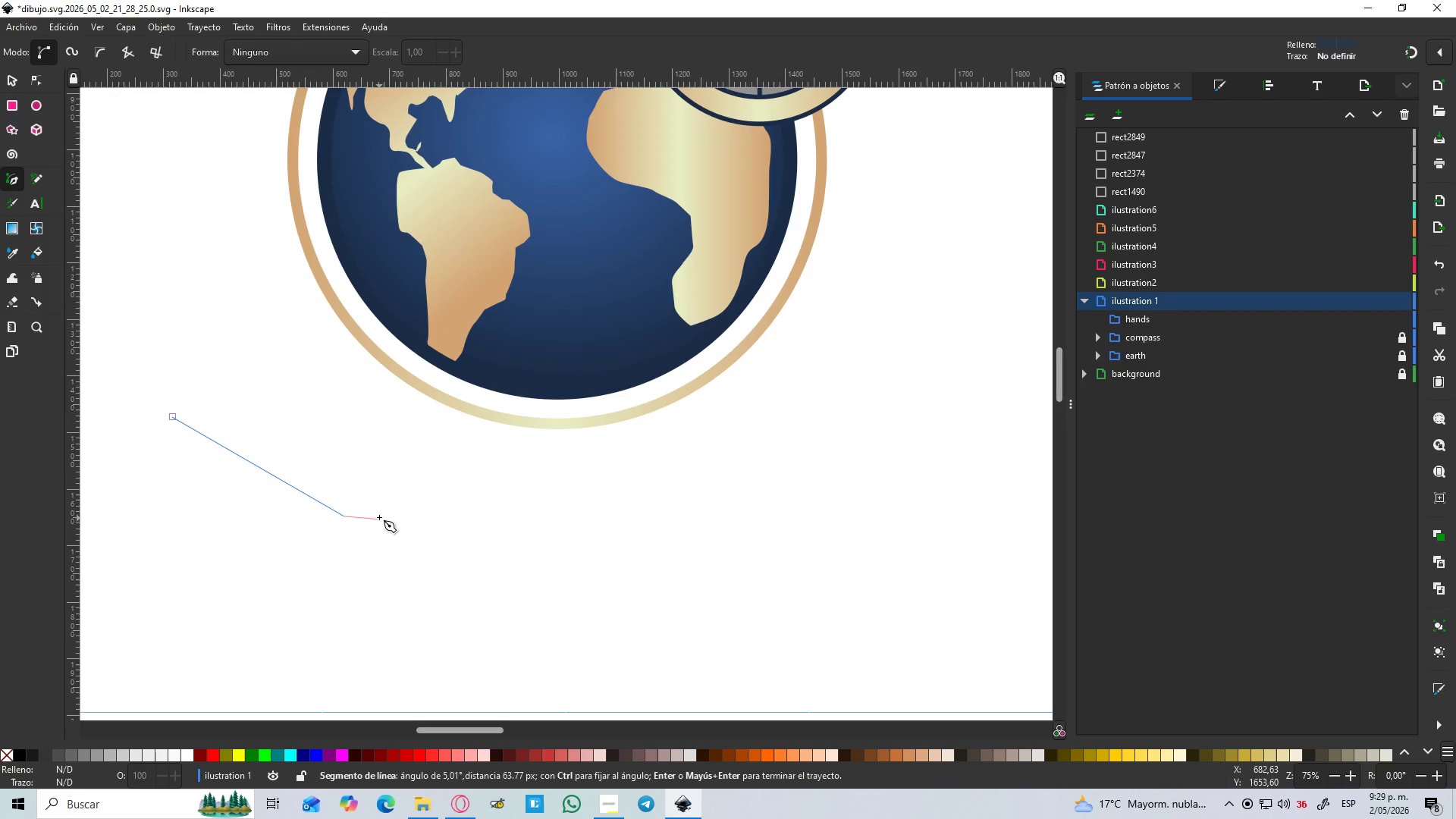 
left_click_drag(start_coordinate=[378, 516], to_coordinate=[388, 504])
 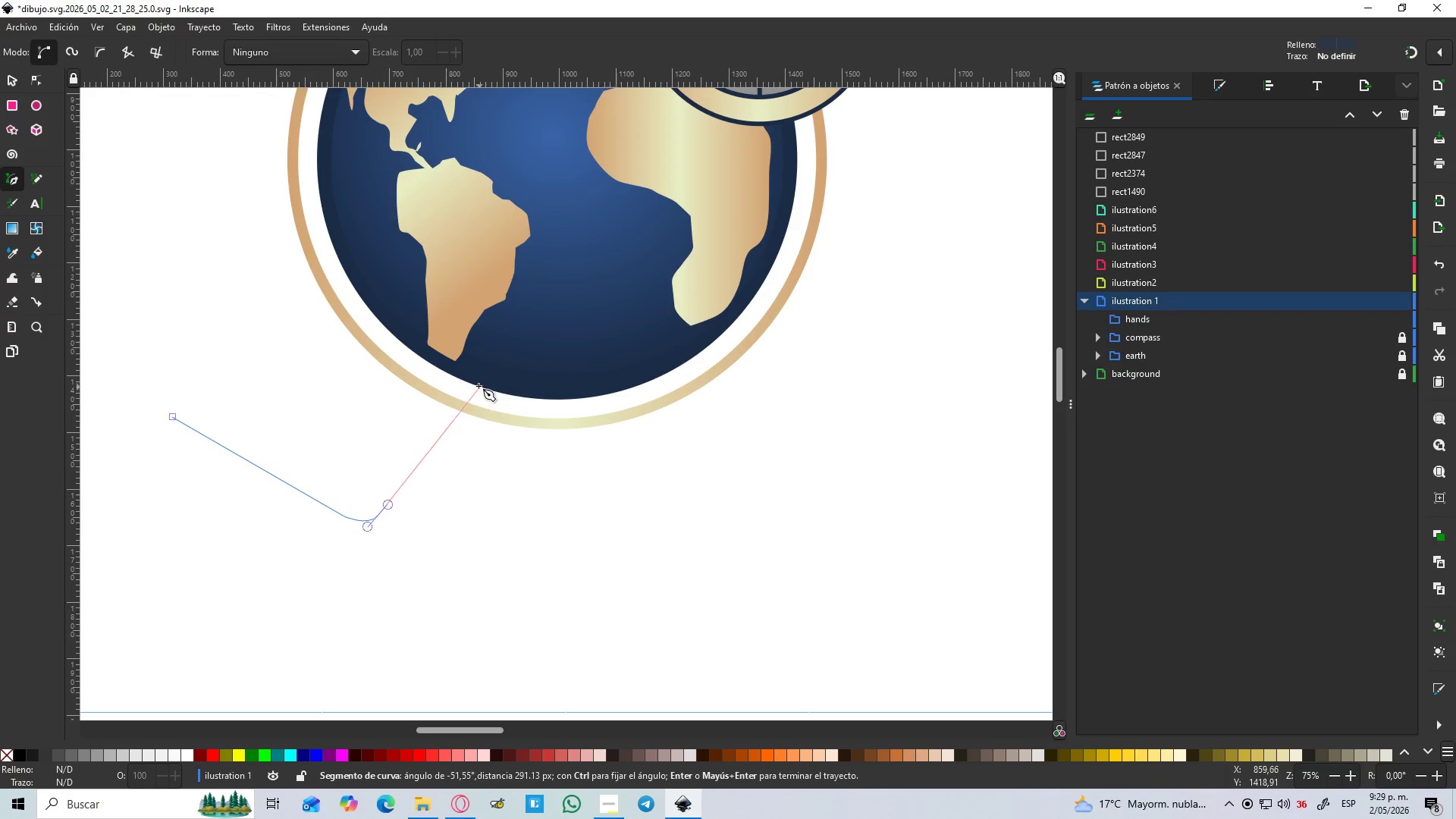 
hold_key(key=ControlLeft, duration=0.88)
 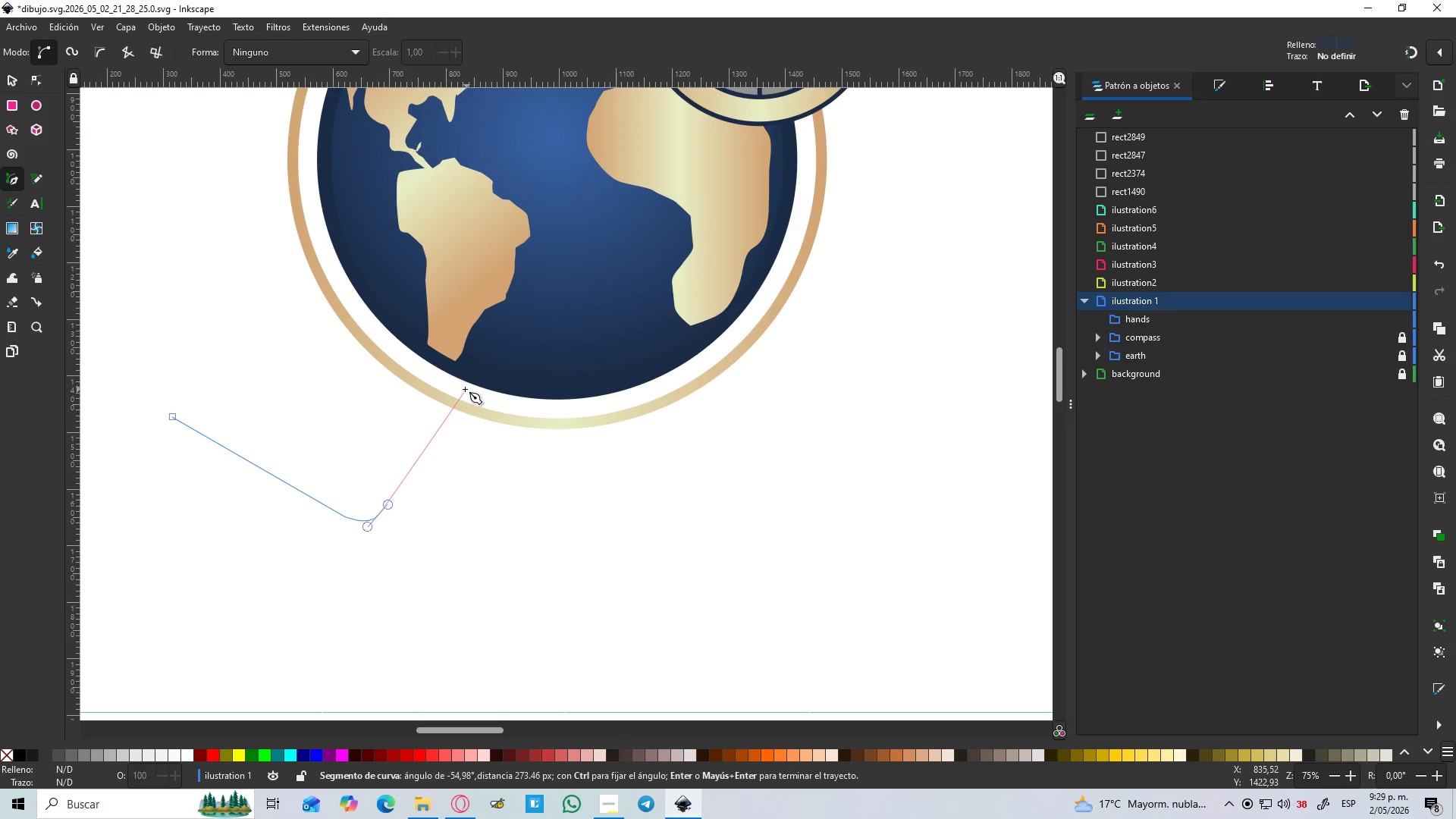 
hold_key(key=ControlLeft, duration=1.31)
left_click([460, 383])
 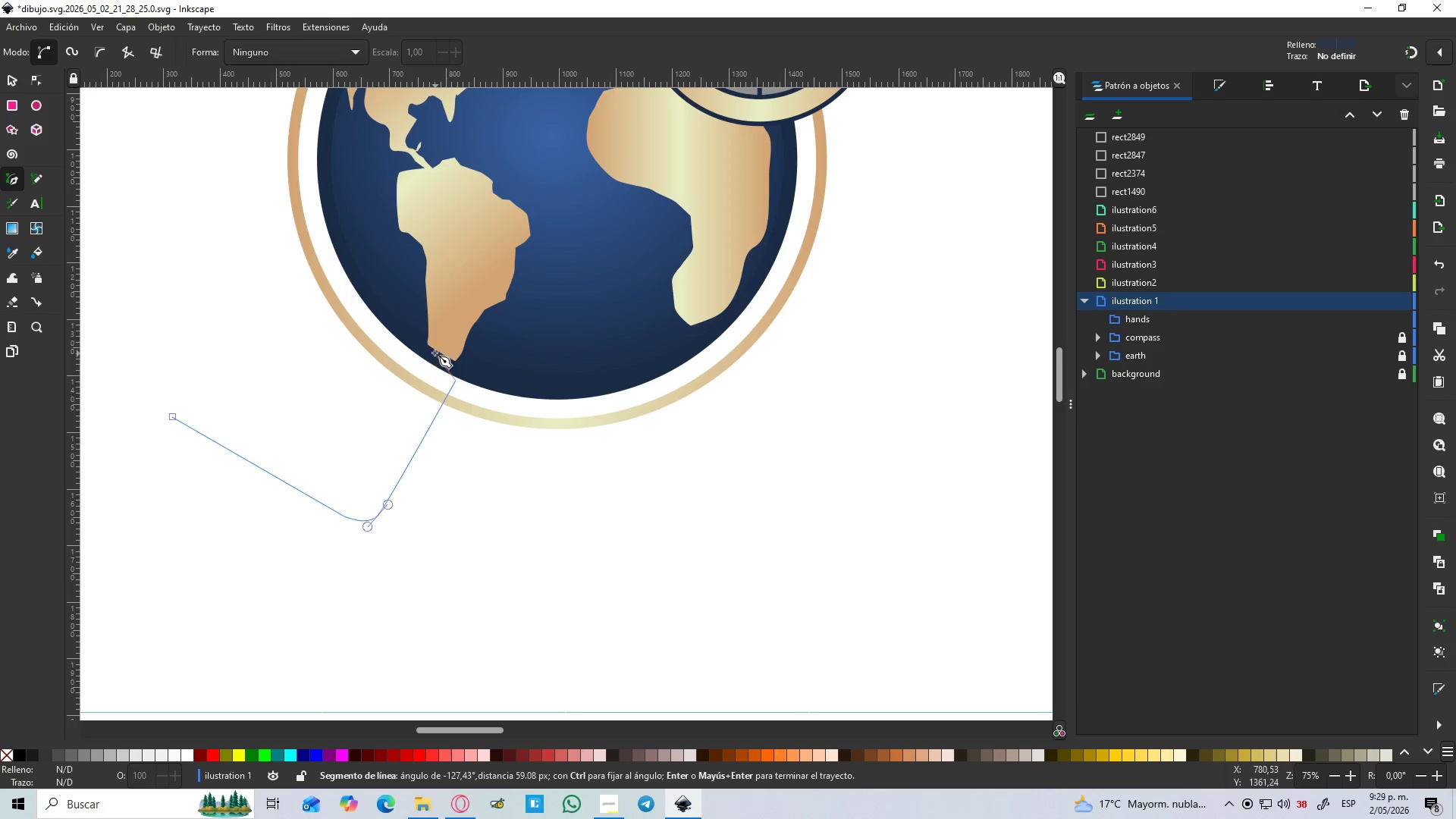 
left_click_drag(start_coordinate=[435, 353], to_coordinate=[410, 342])
 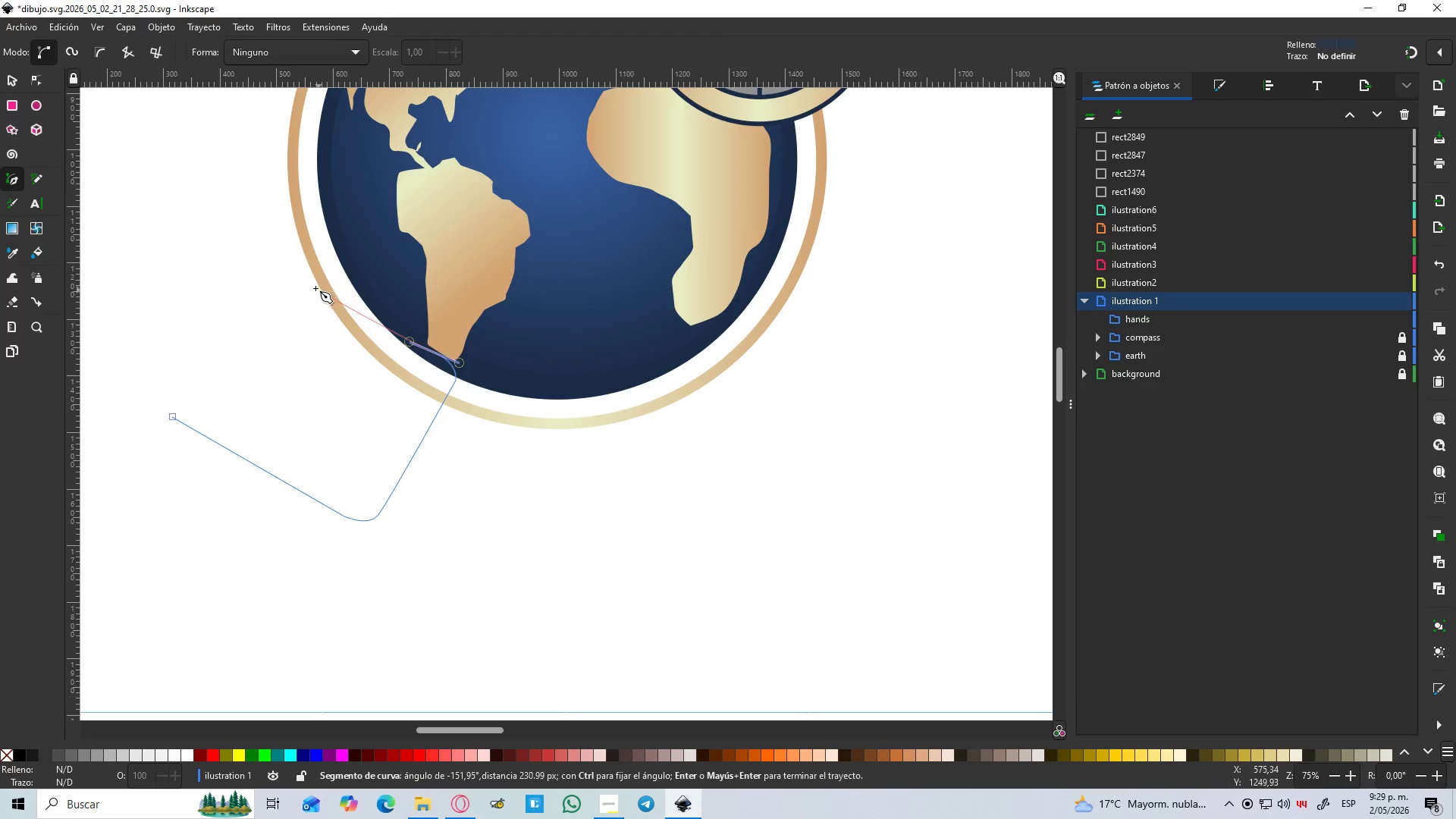 
key(Control+Z)
 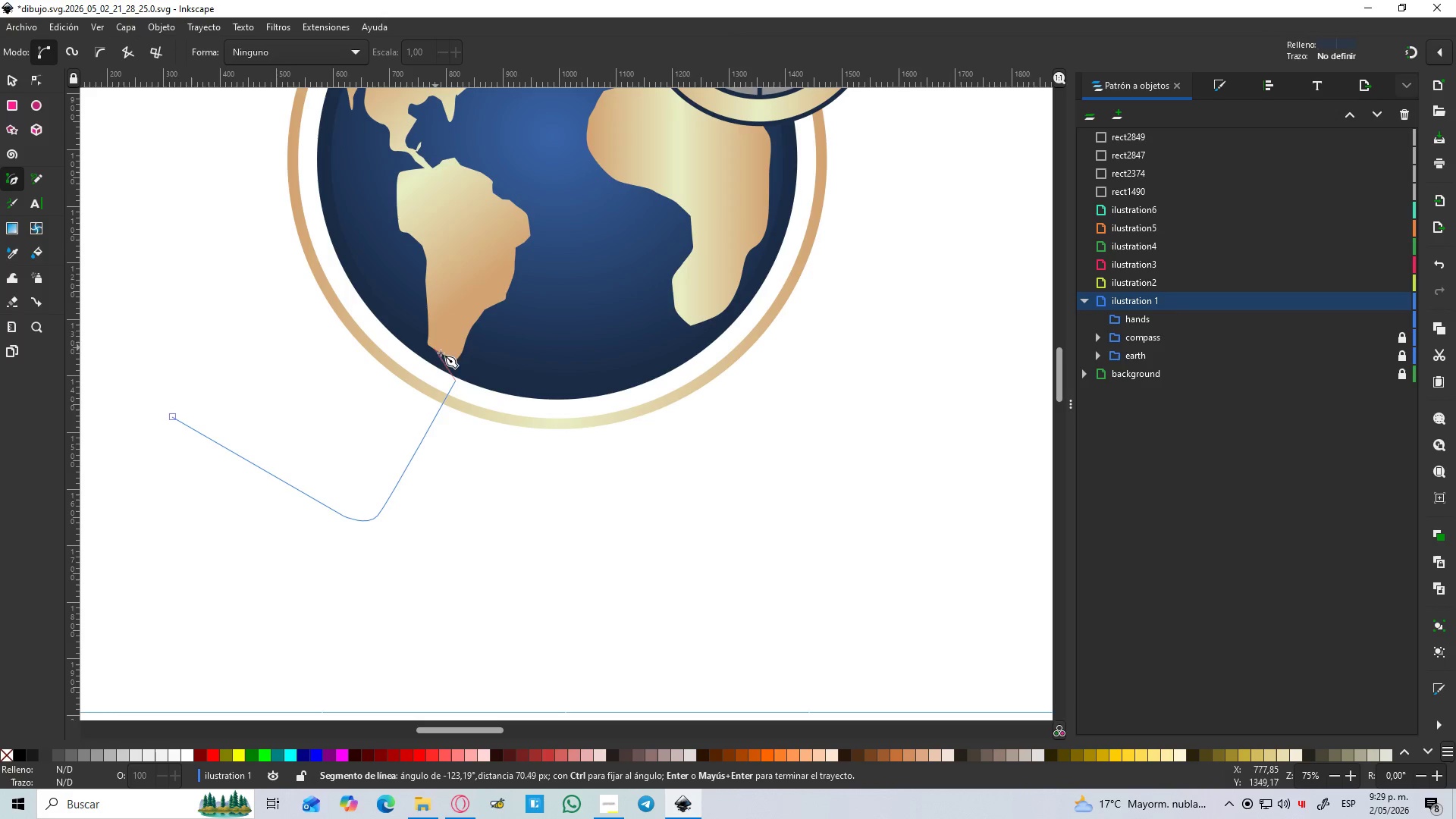 
left_click_drag(start_coordinate=[438, 354], to_coordinate=[413, 337])
 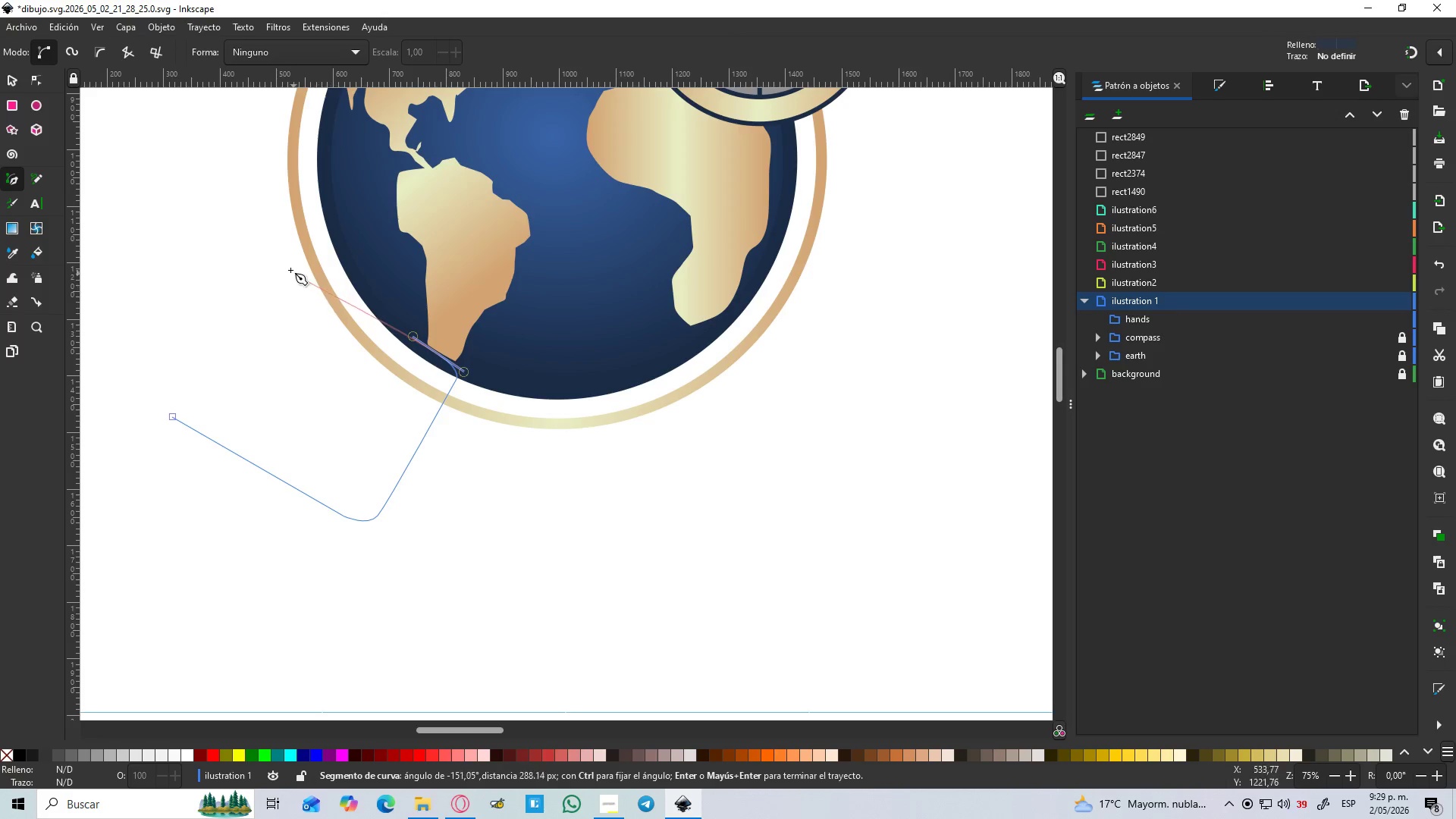 
hold_key(key=ControlLeft, duration=1.11)
left_click([245, 230])
 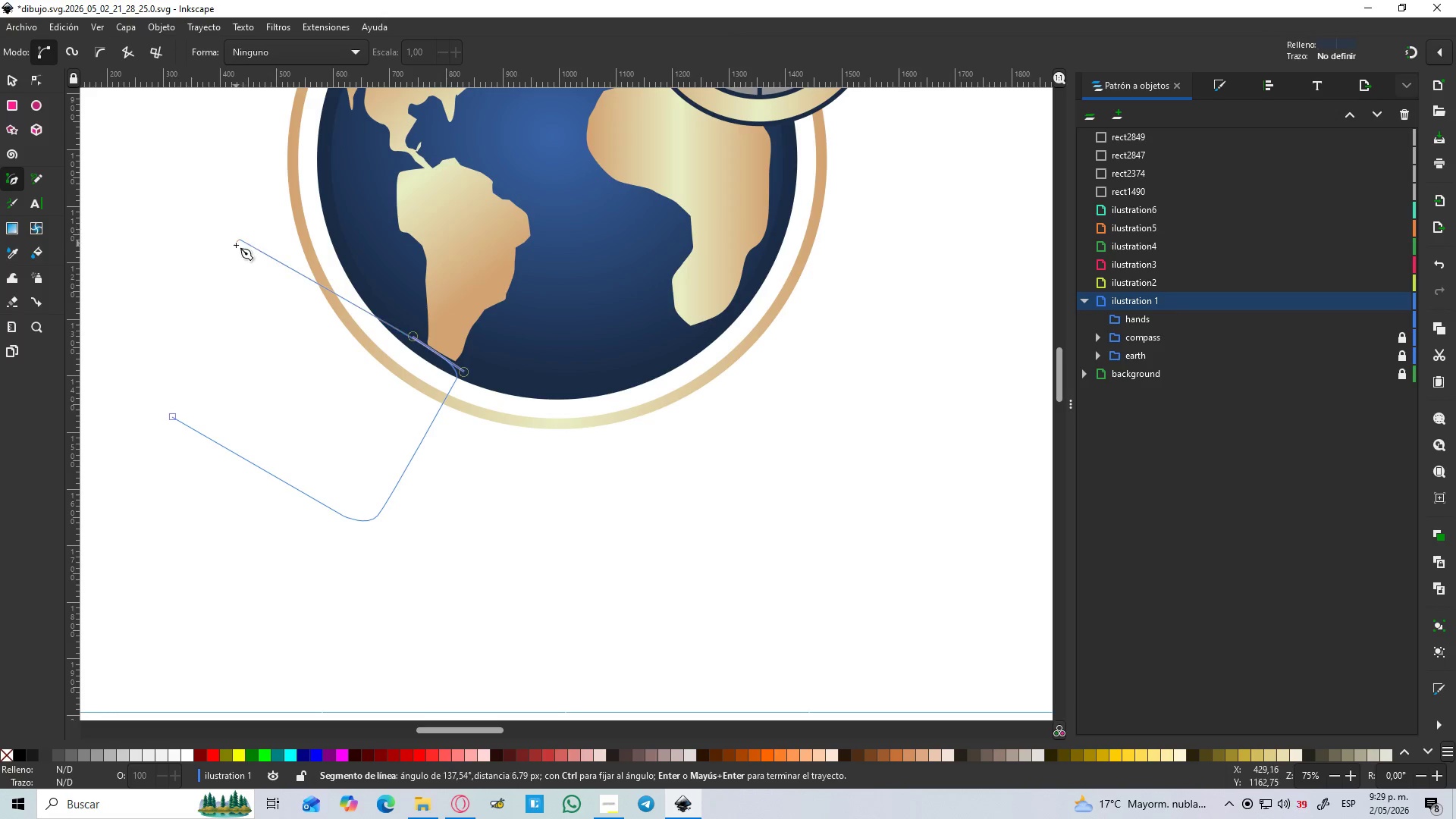 
hold_key(key=ControlLeft, duration=1.09)
 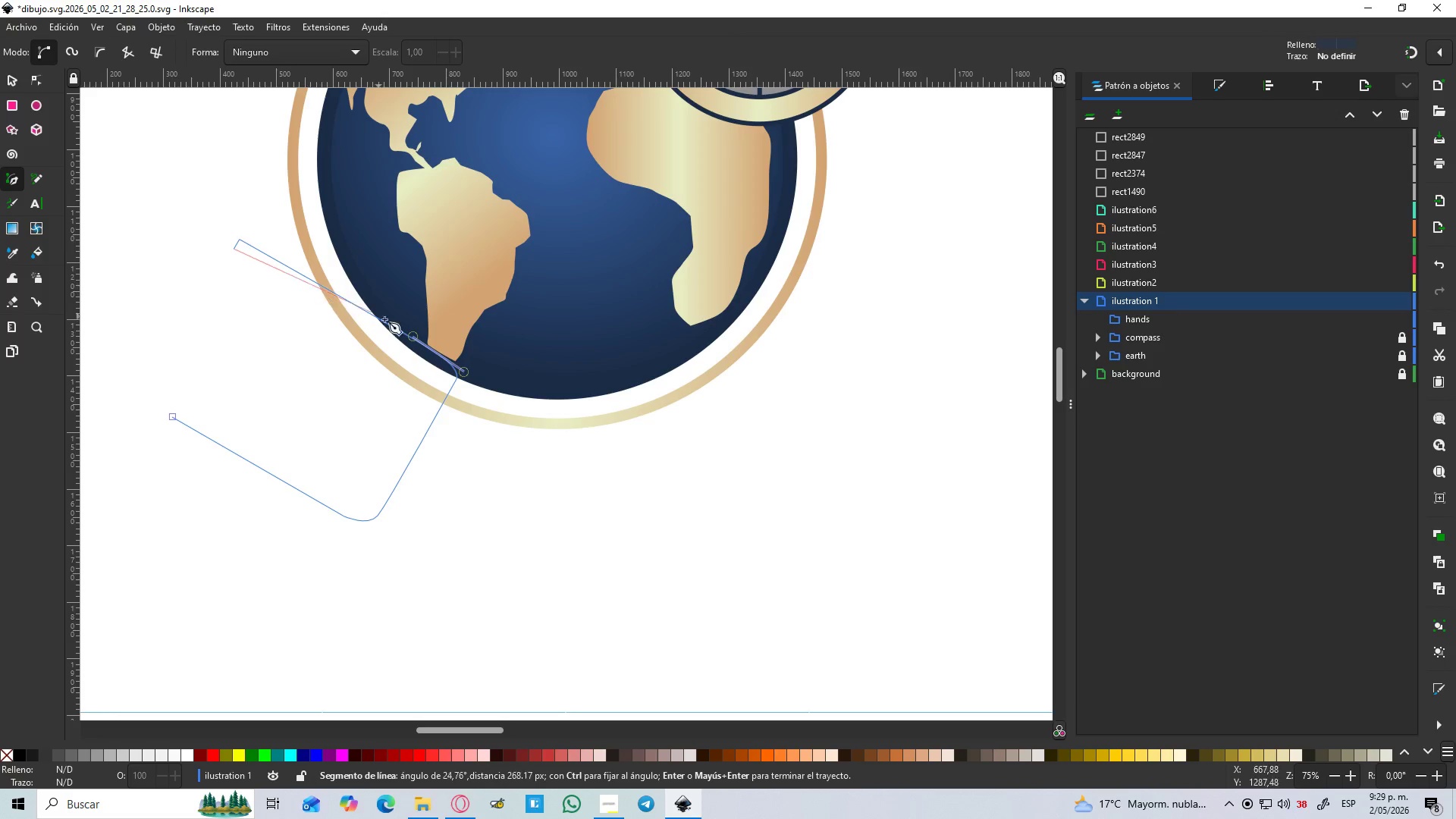 
hold_key(key=ControlLeft, duration=1.53)
 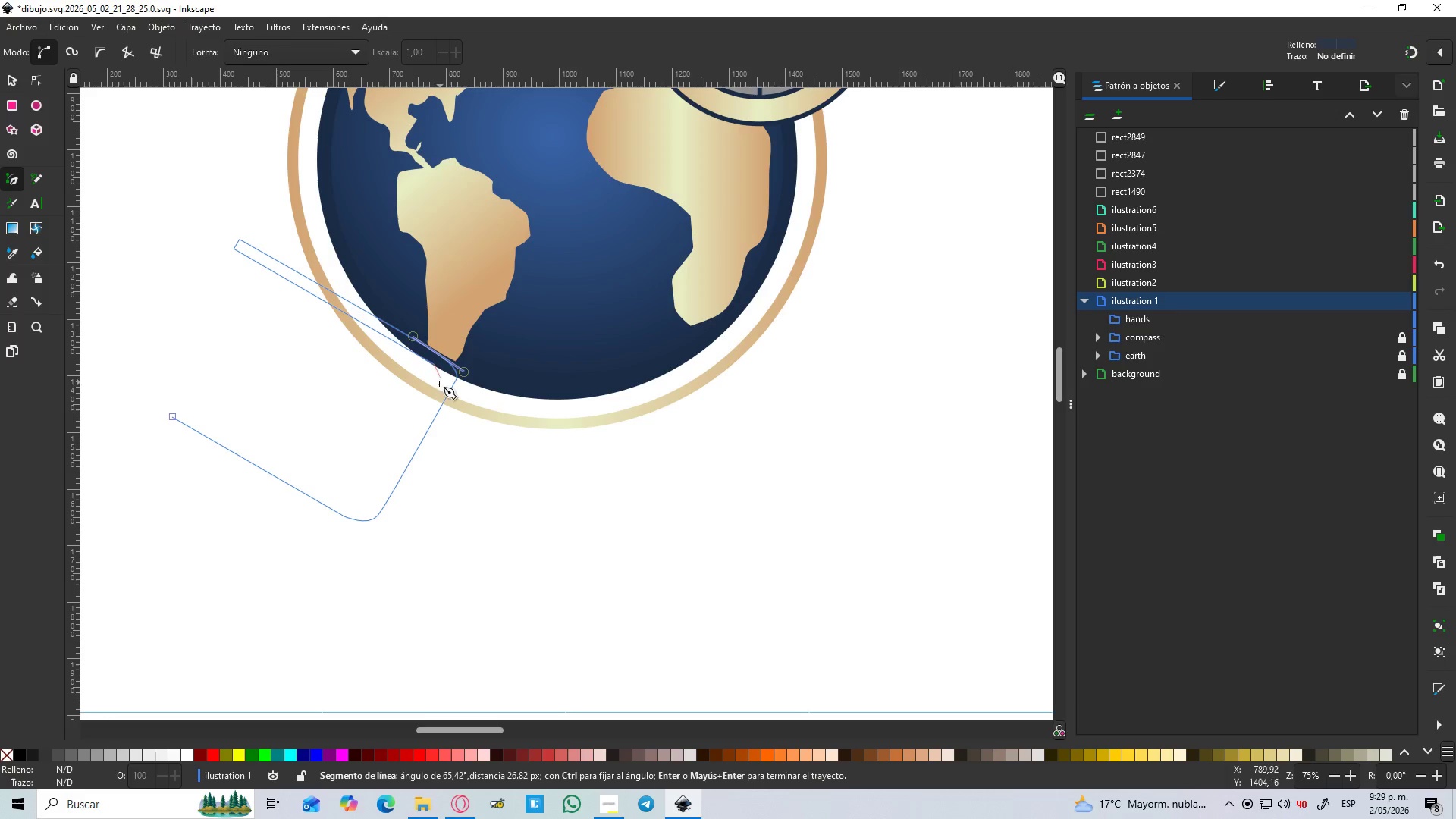 
hold_key(key=ControlLeft, duration=0.41)
left_click([434, 366])
 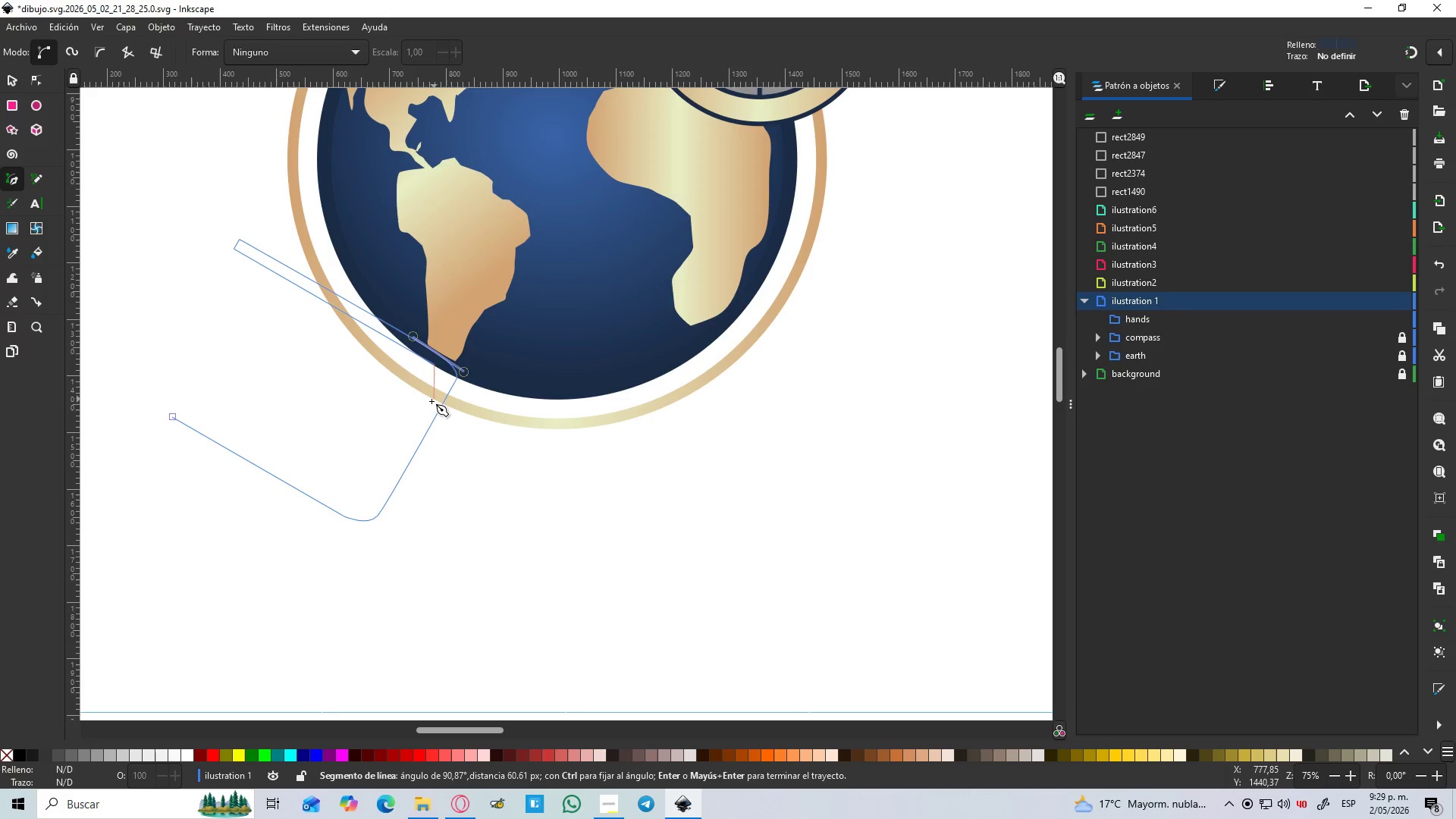 
left_click_drag(start_coordinate=[429, 404], to_coordinate=[402, 441])
 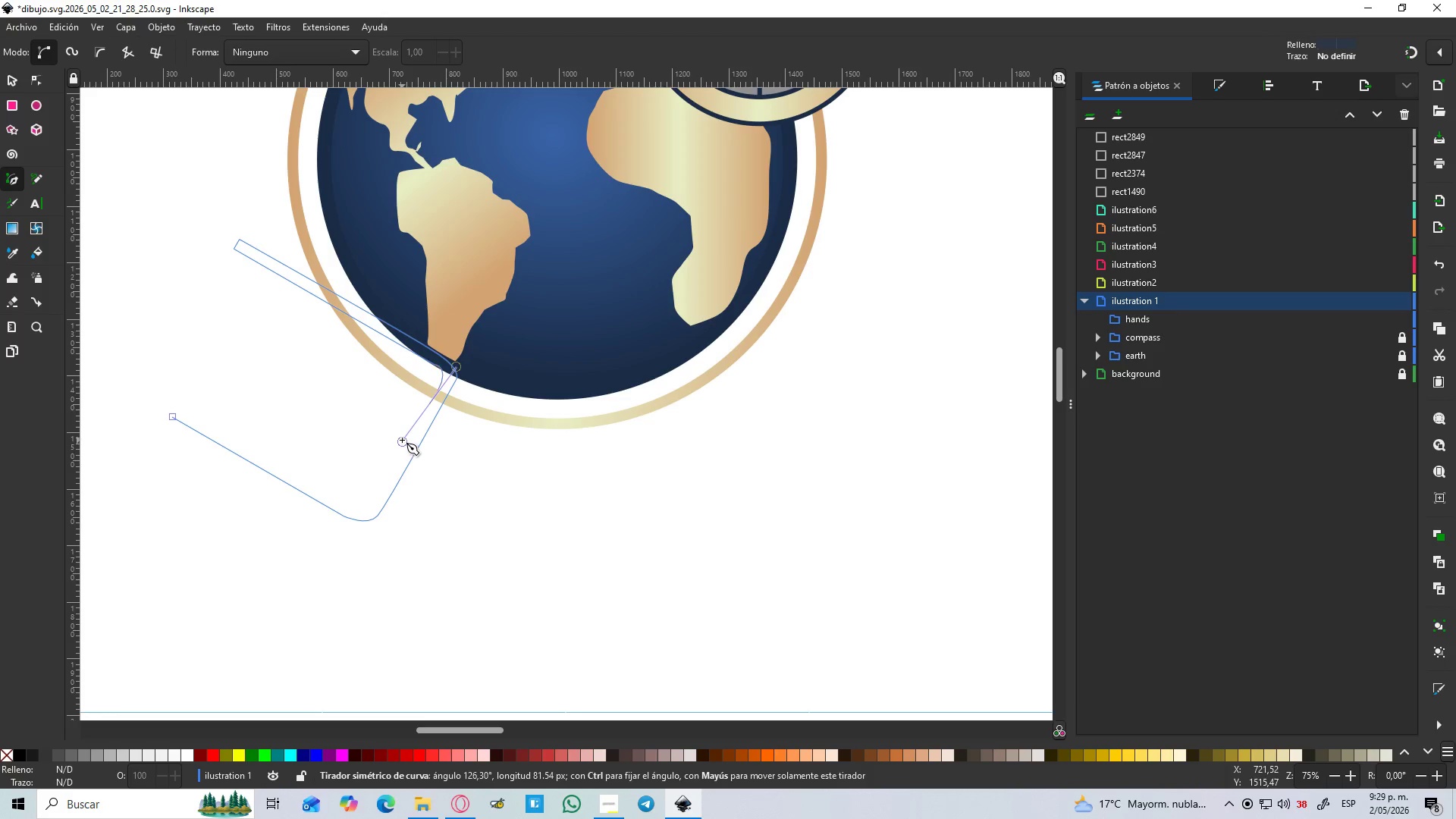 
key(Control+Z)
 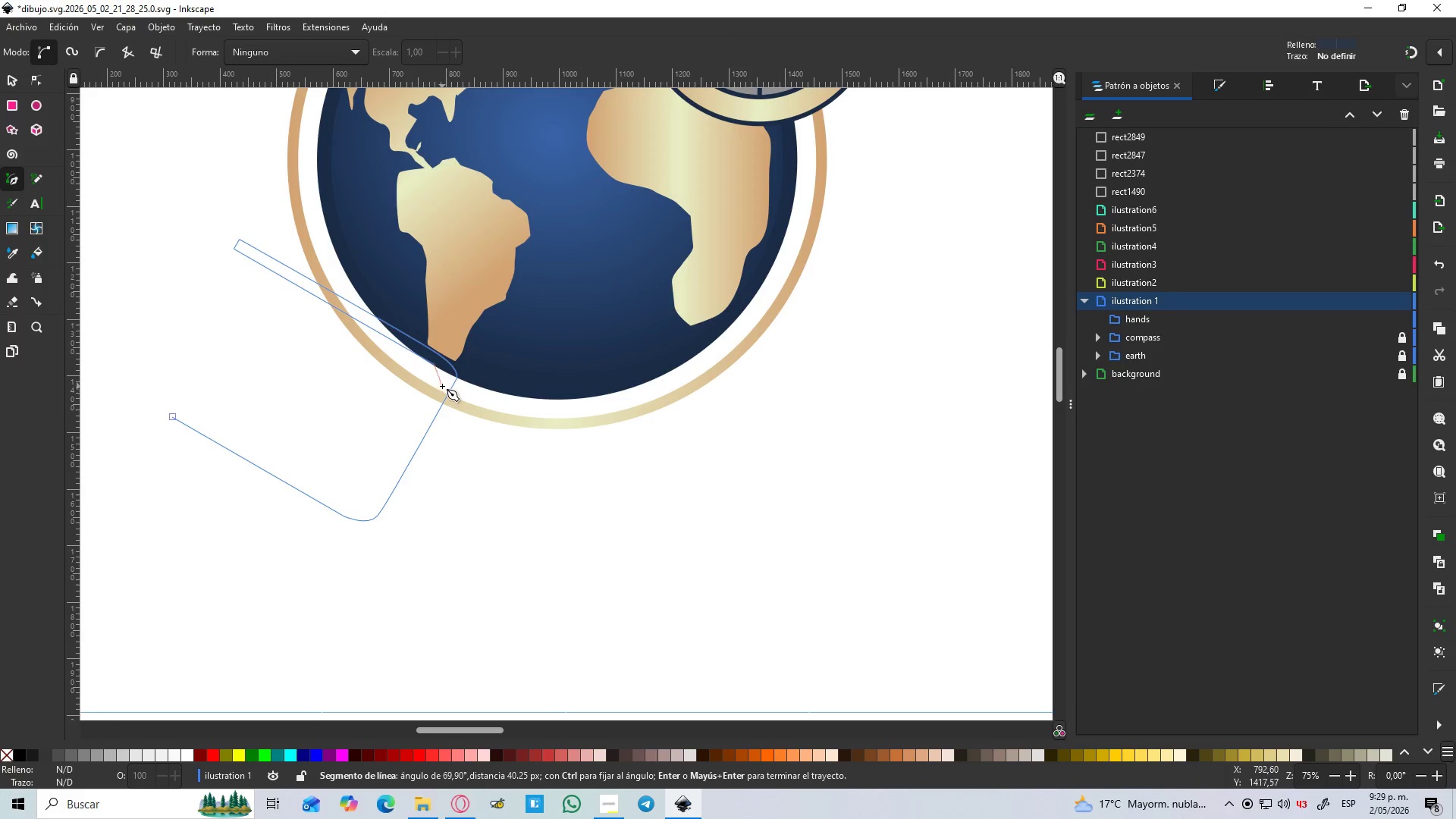 
left_click_drag(start_coordinate=[442, 386], to_coordinate=[428, 395])
 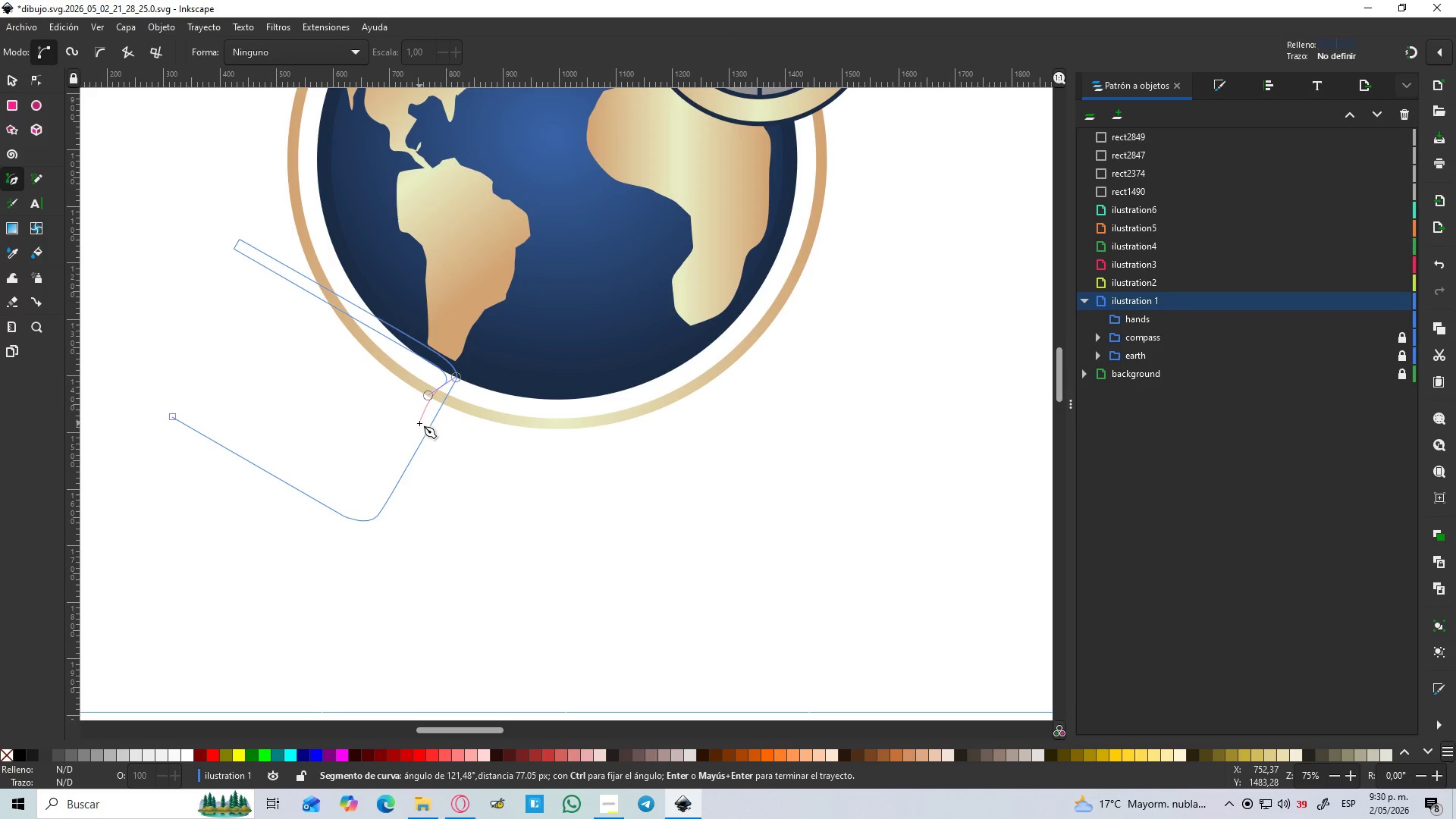 
key(Shift+L)
 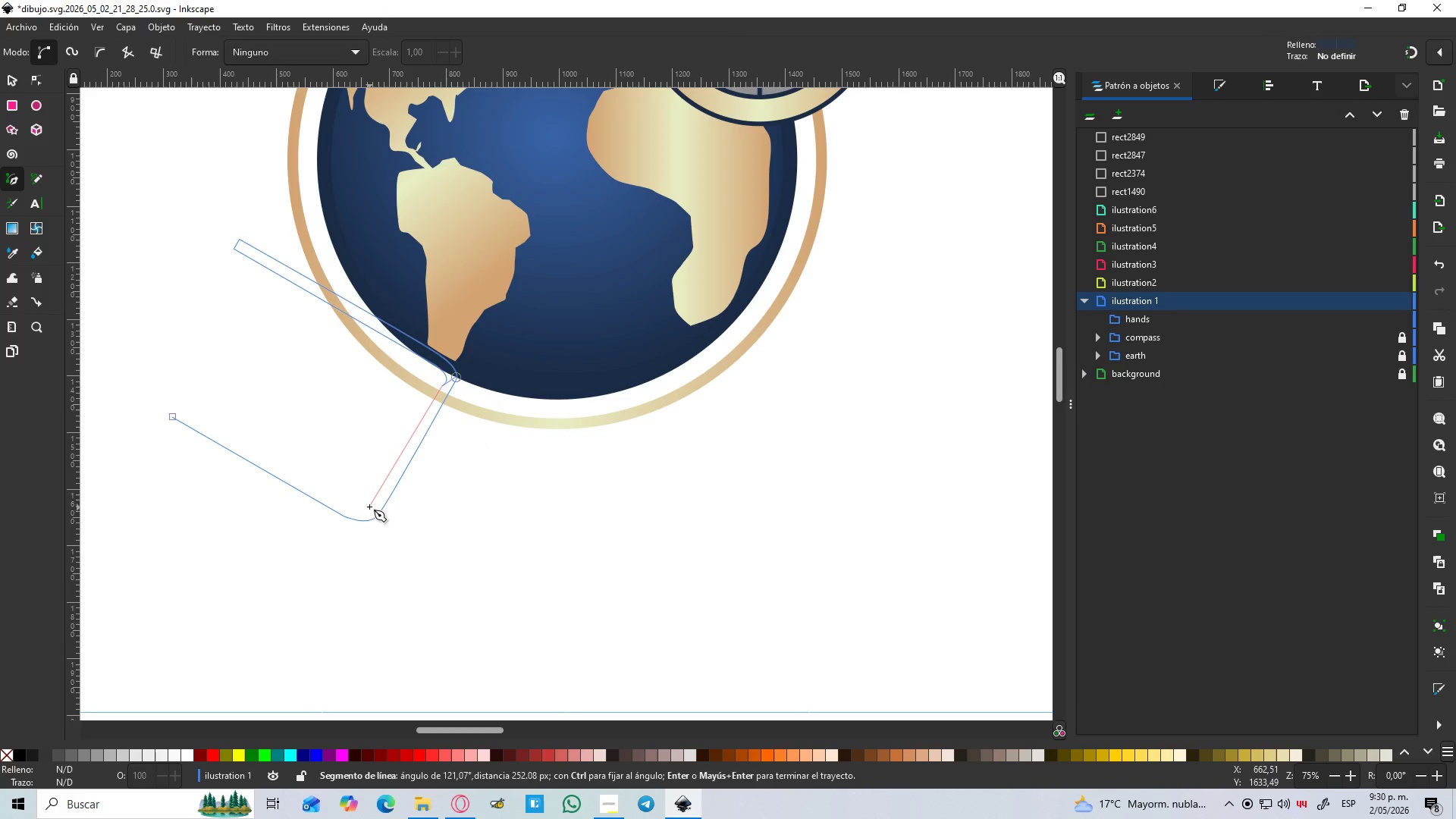 
left_click([371, 510])
 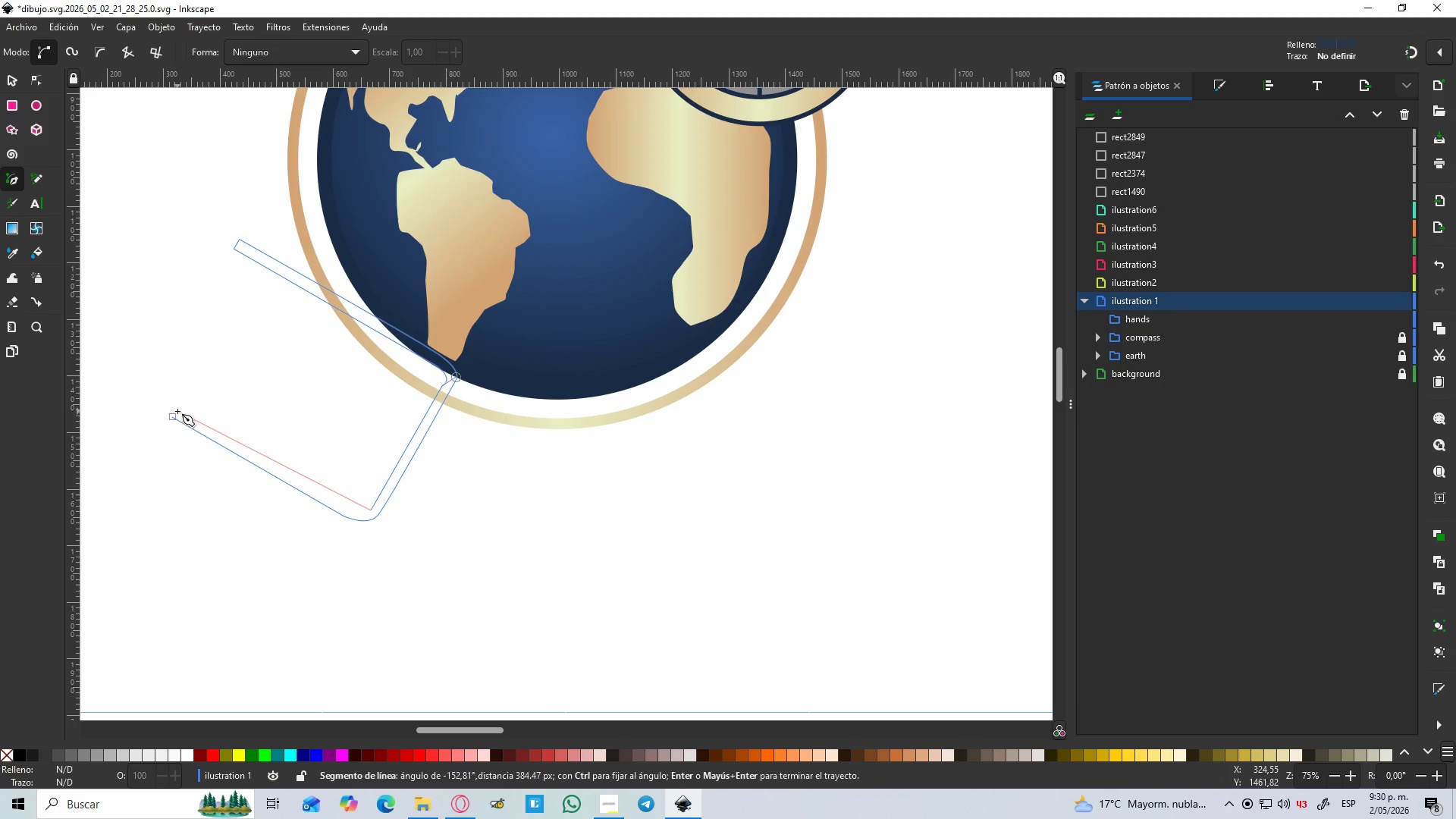 
left_click_drag(start_coordinate=[177, 411], to_coordinate=[2, 300])
 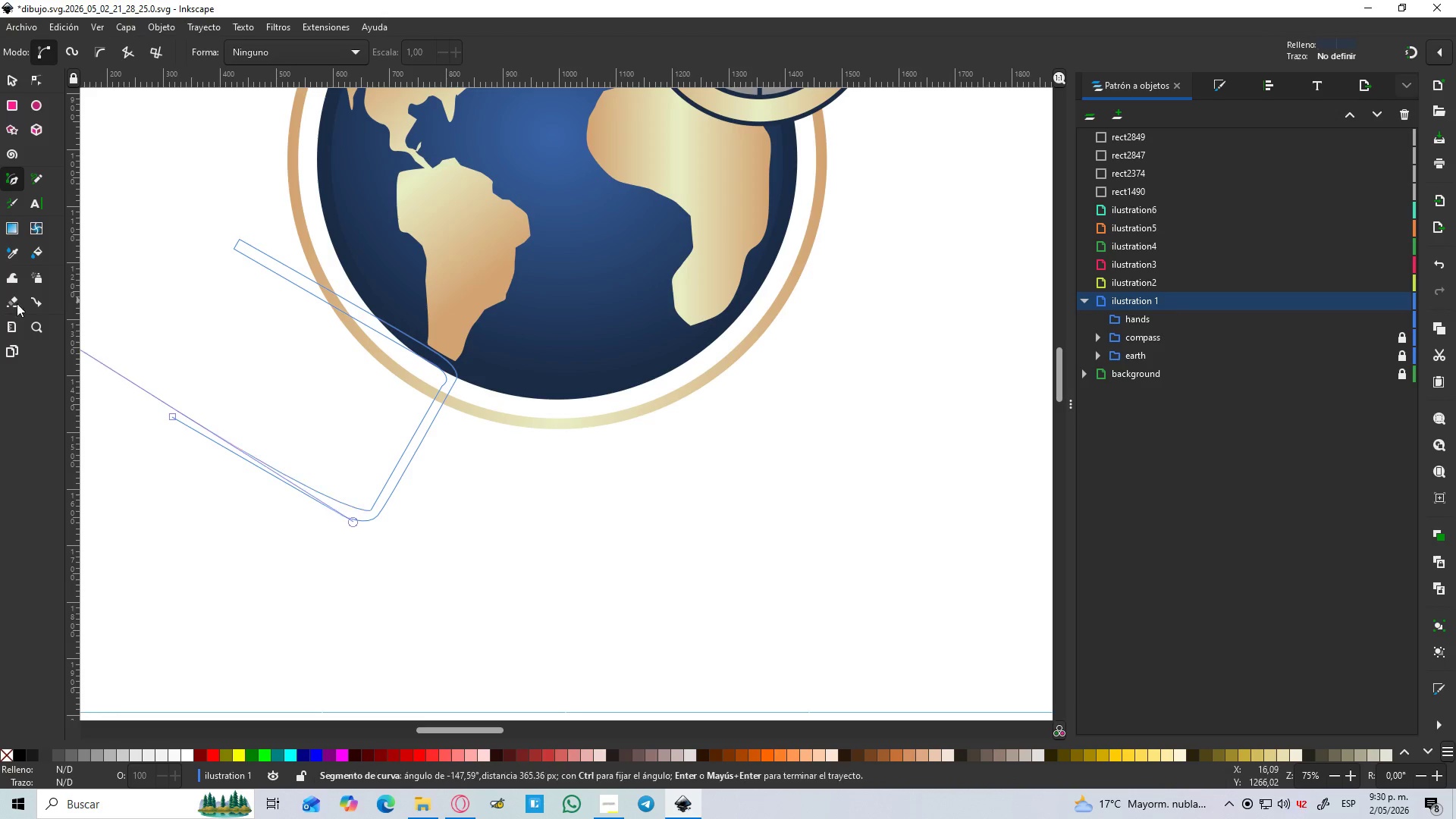 
key(Control+Z)
 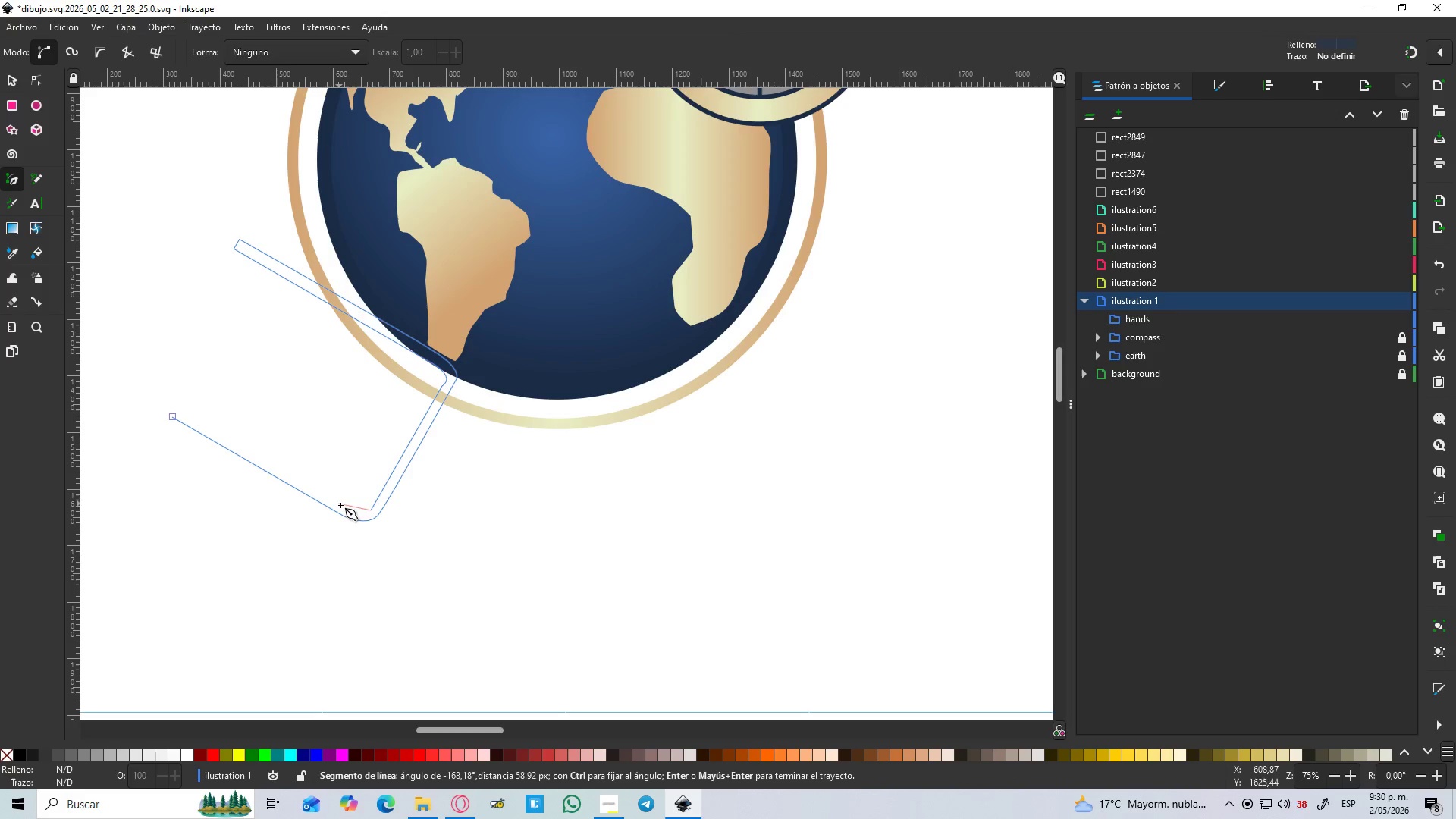 
left_click_drag(start_coordinate=[341, 507], to_coordinate=[310, 491])
 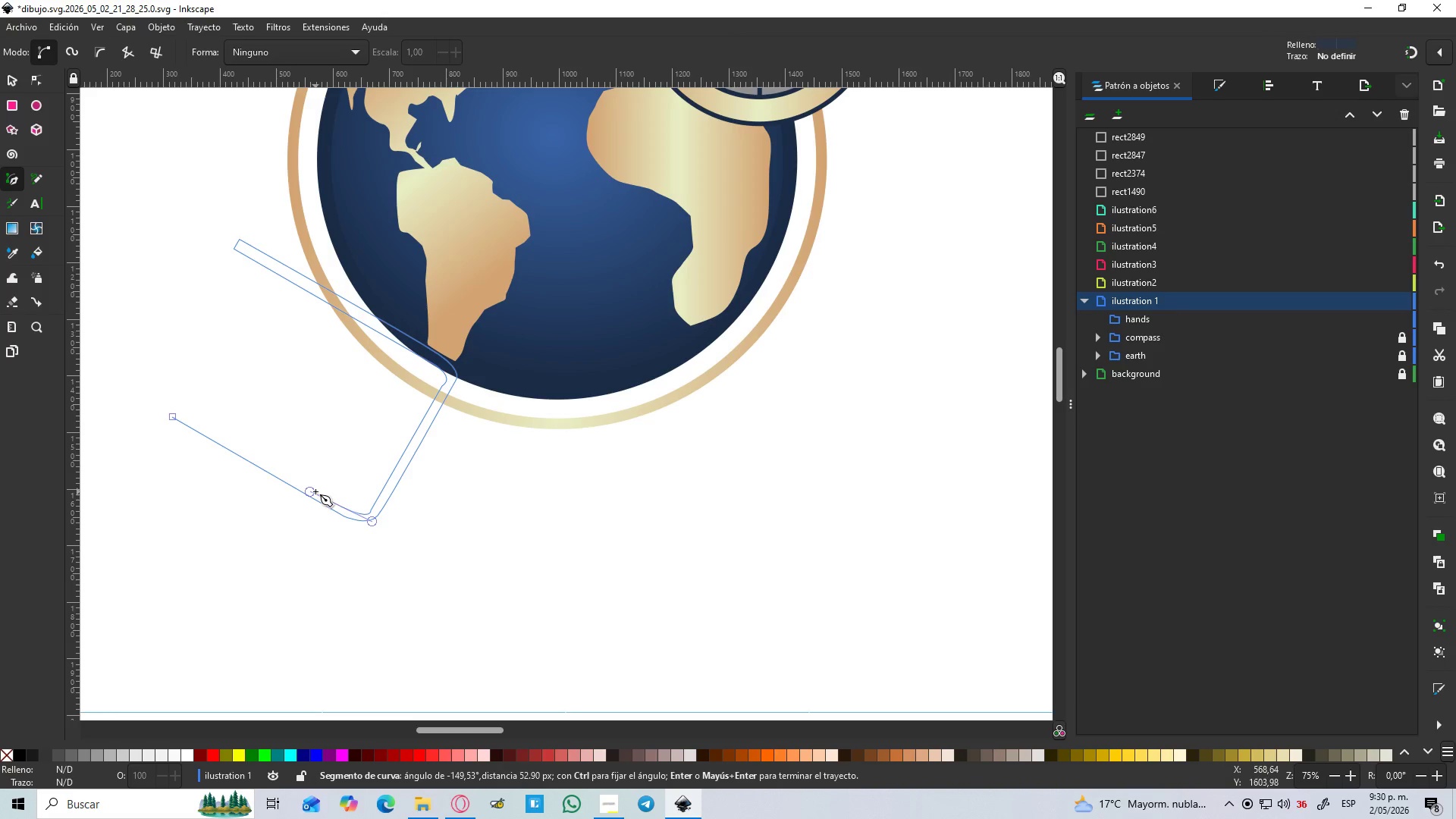 
key(Control+Z)
 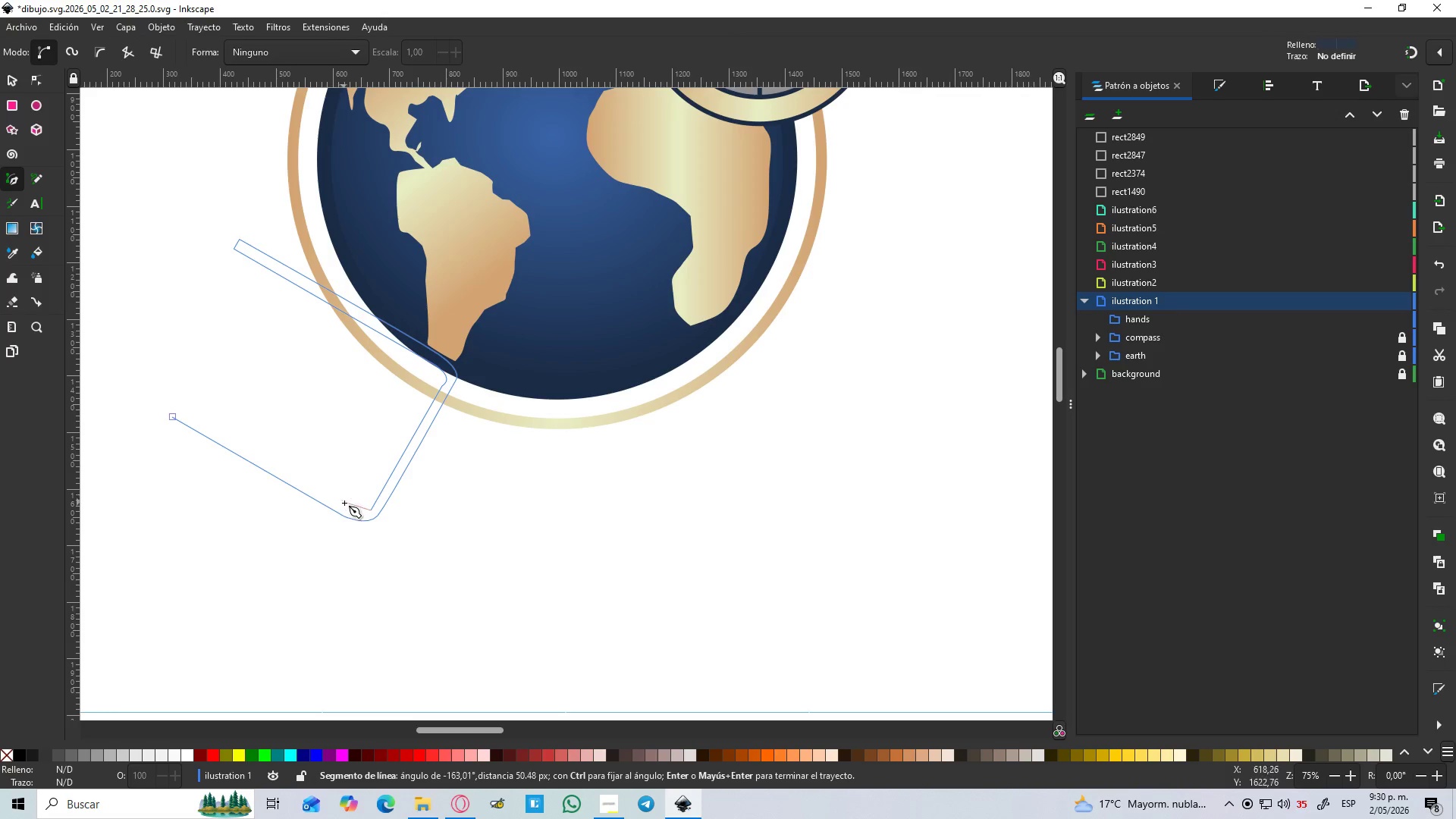 
hold_key(key=ControlLeft, duration=0.41)
scroll: coordinate [344, 510], scroll_direction: up, amount: 3.0
 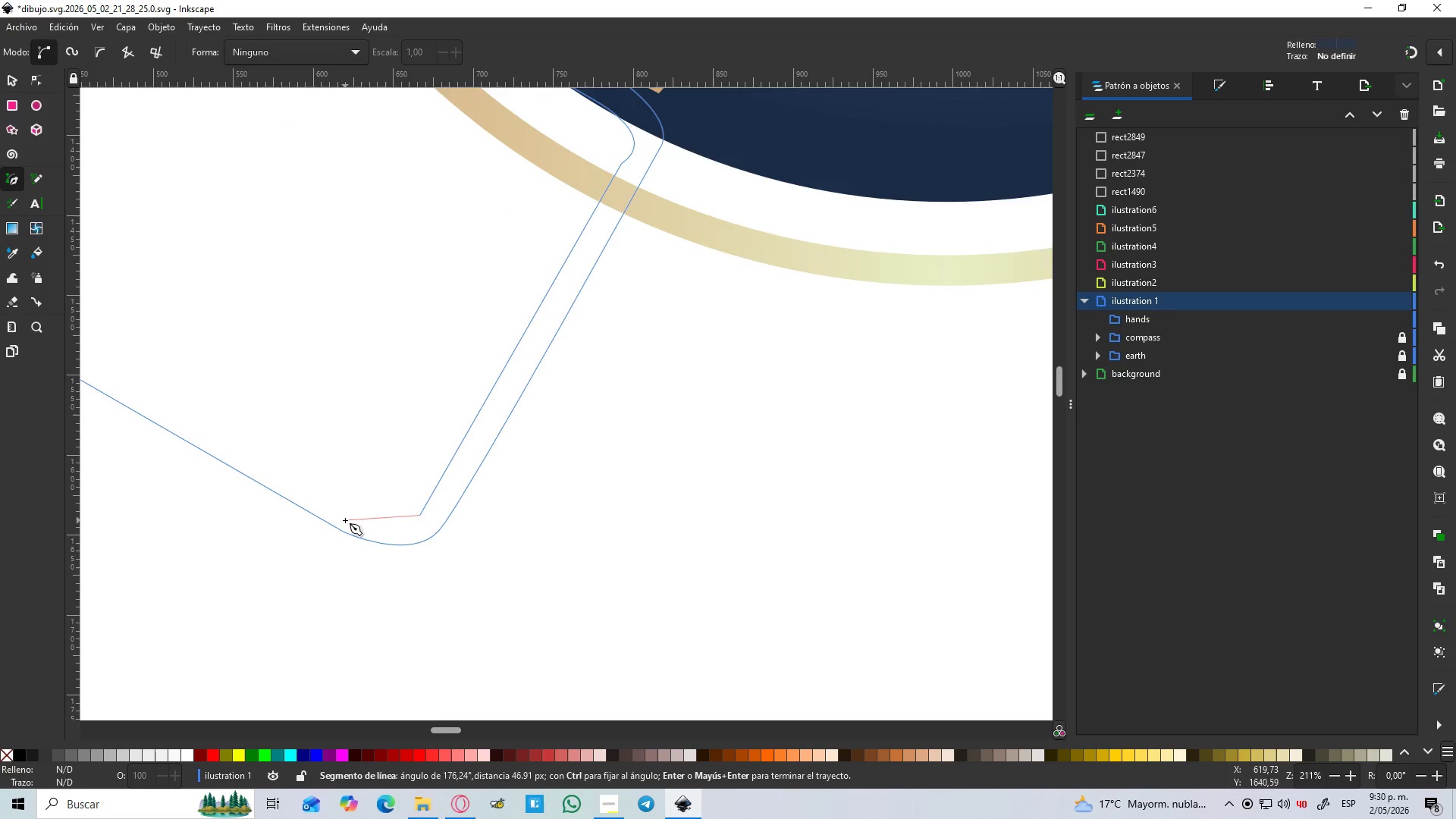 
left_click_drag(start_coordinate=[345, 520], to_coordinate=[301, 493])
 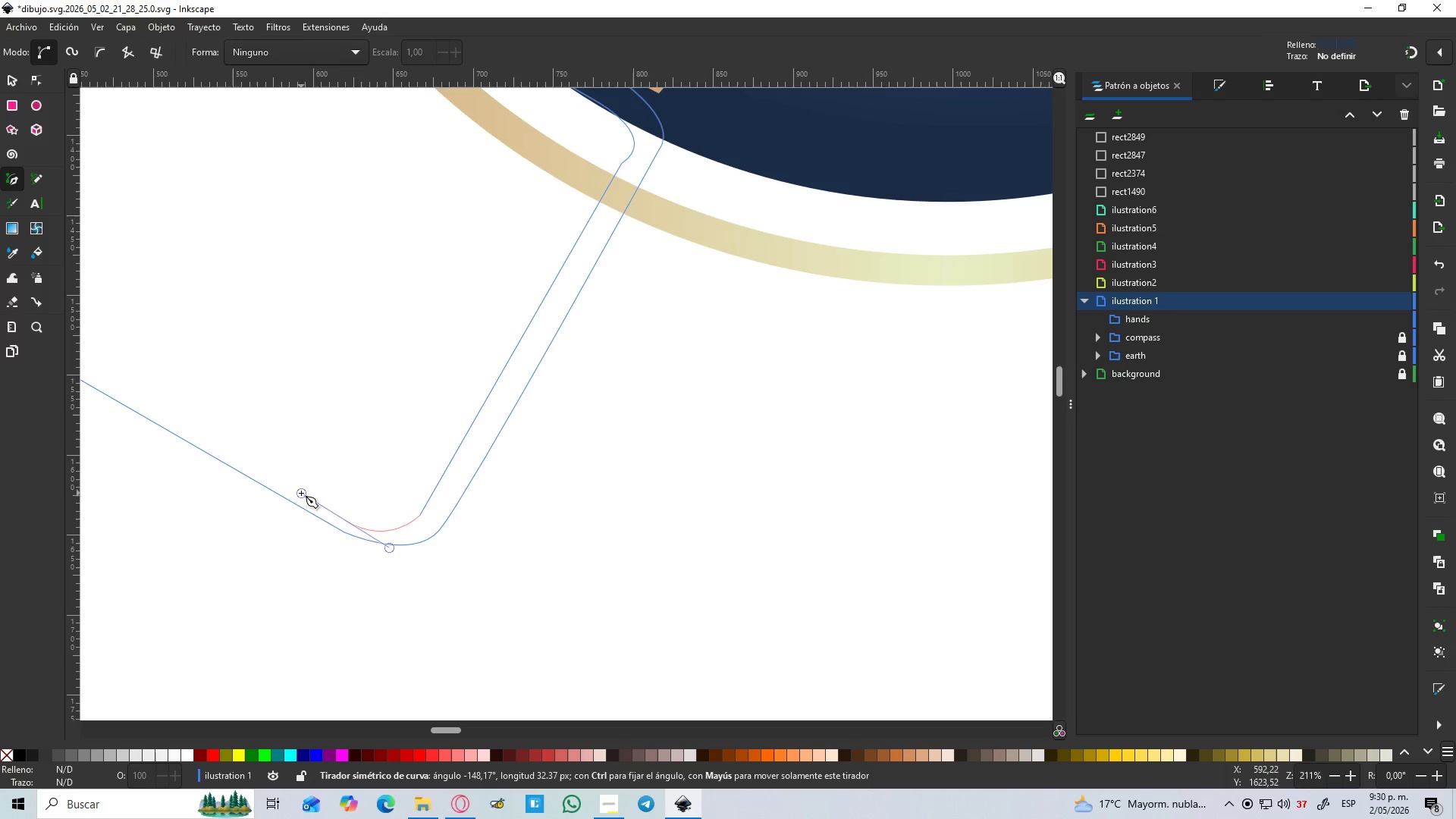 
key(Control+ControlLeft)
 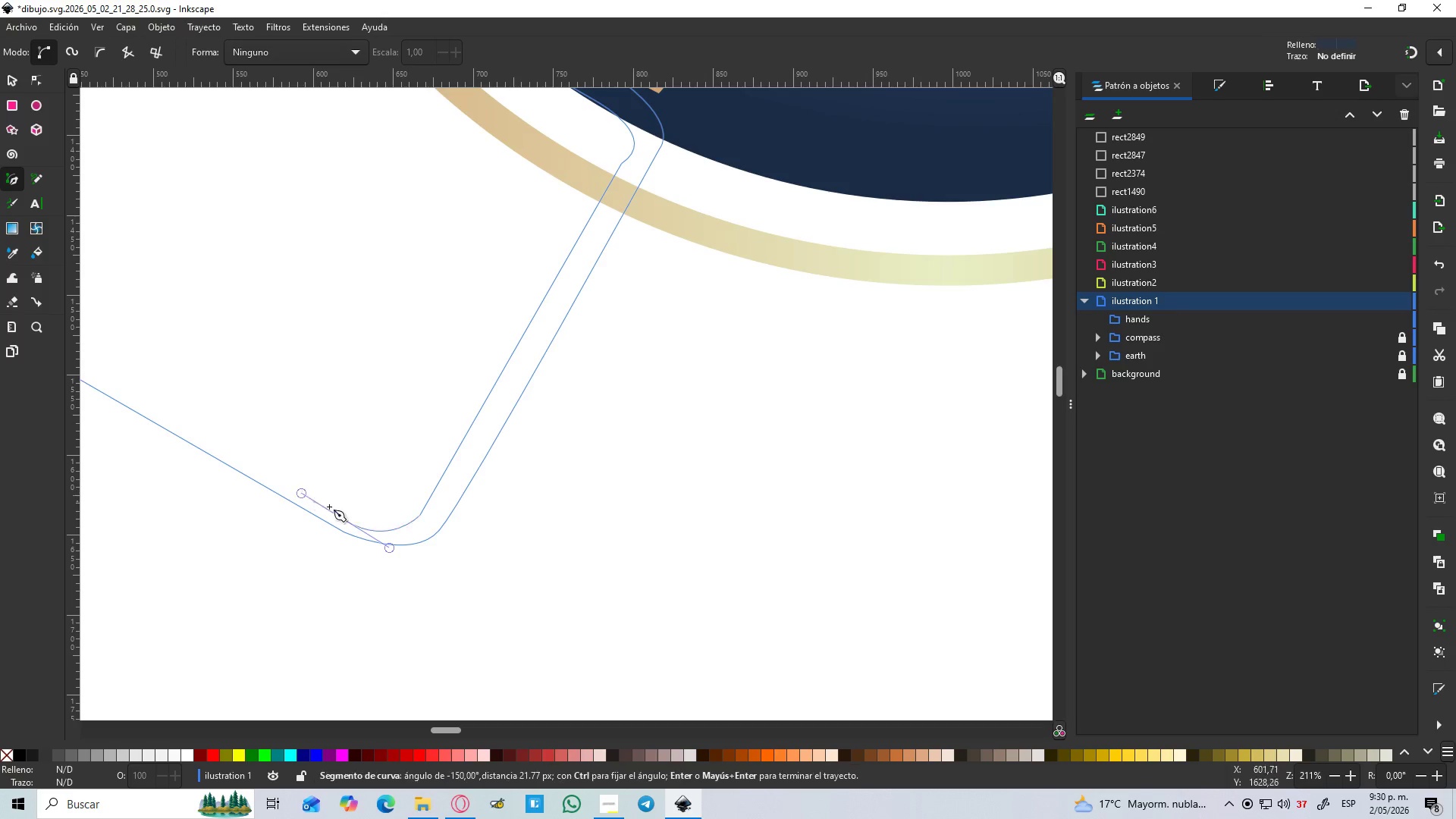 
key(Control+Z)
 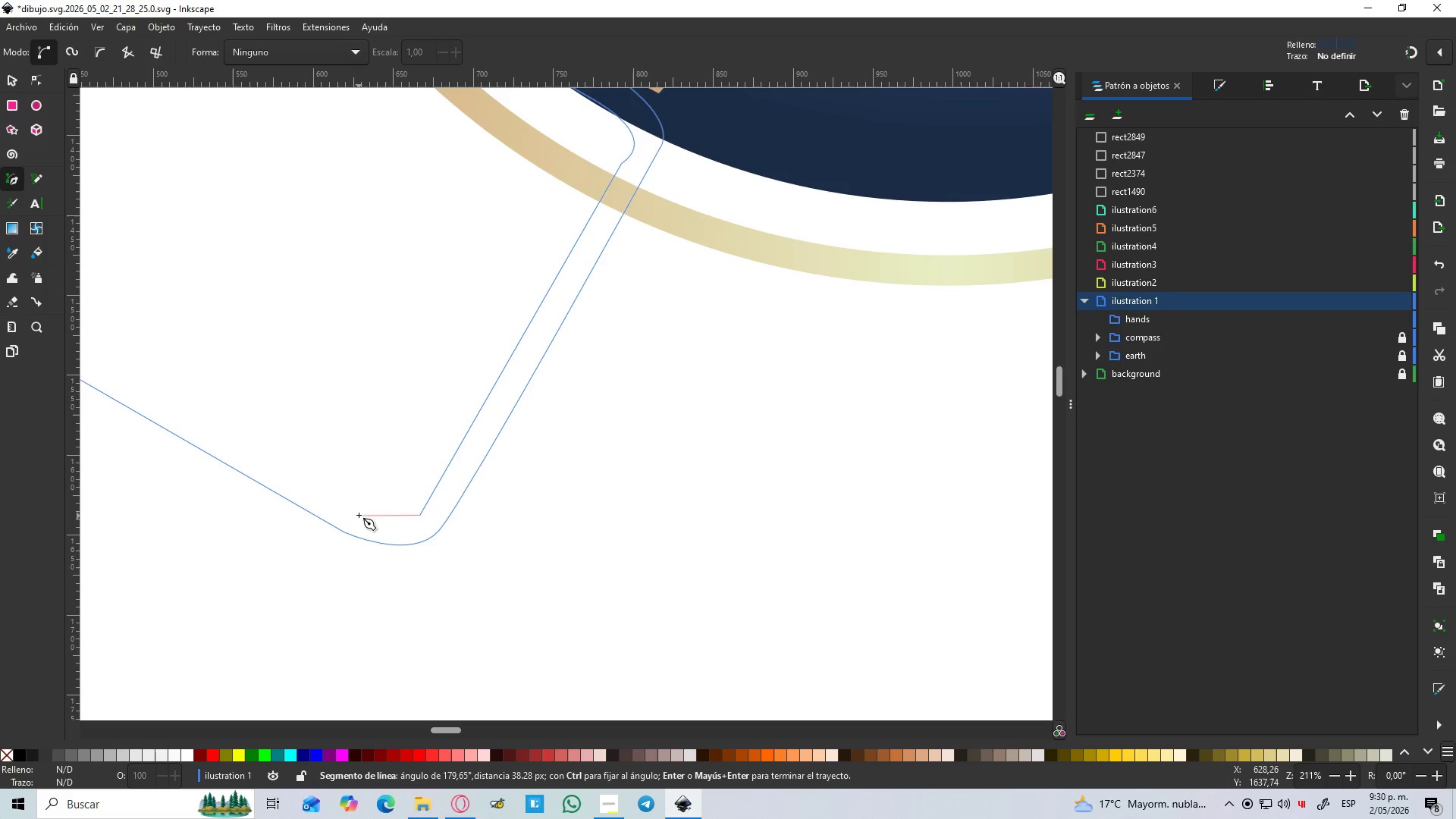 
left_click_drag(start_coordinate=[354, 515], to_coordinate=[314, 496])
 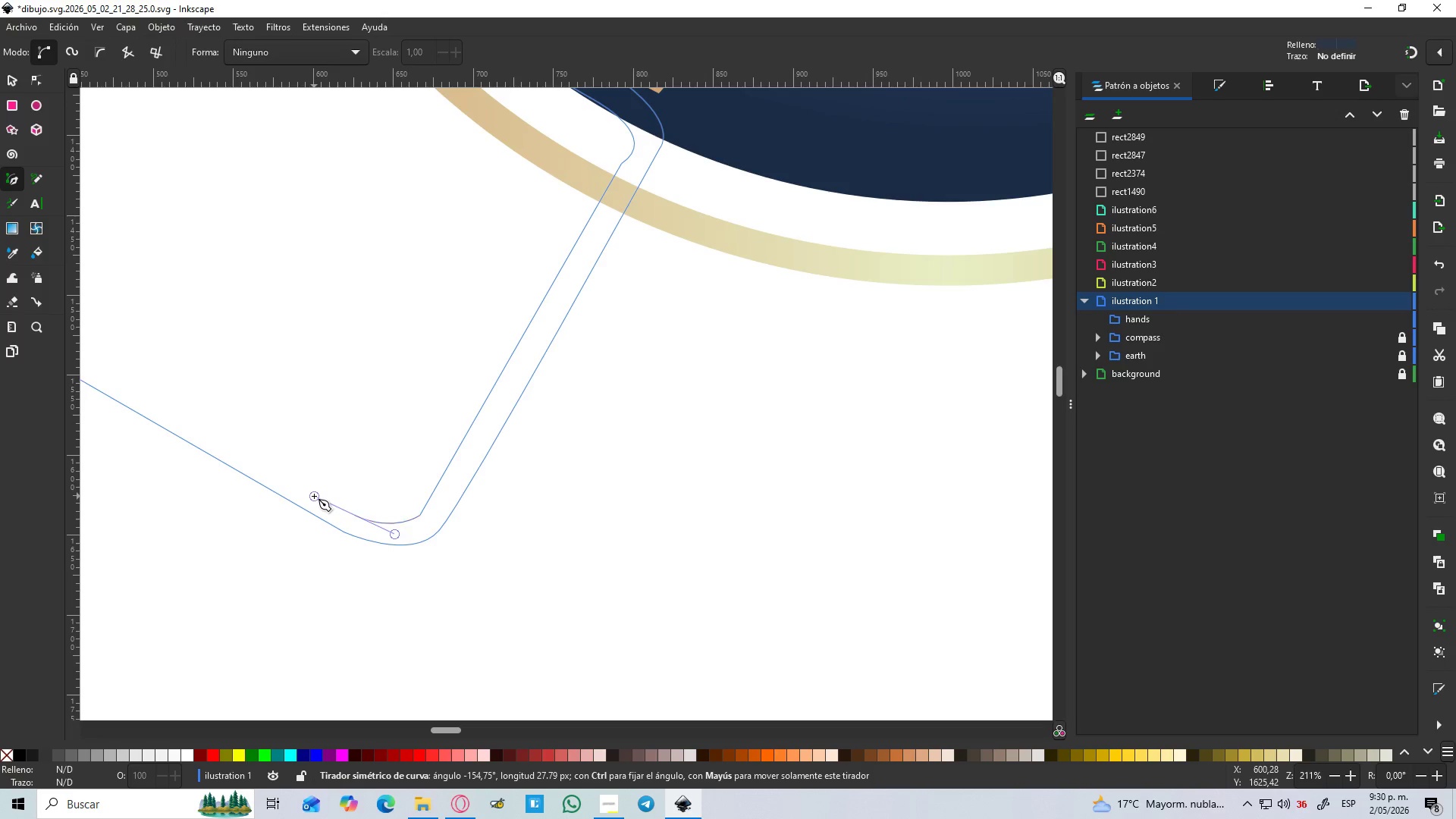 
hold_key(key=ControlLeft, duration=0.67)
scroll: coordinate [314, 496], scroll_direction: down, amount: 4.0
 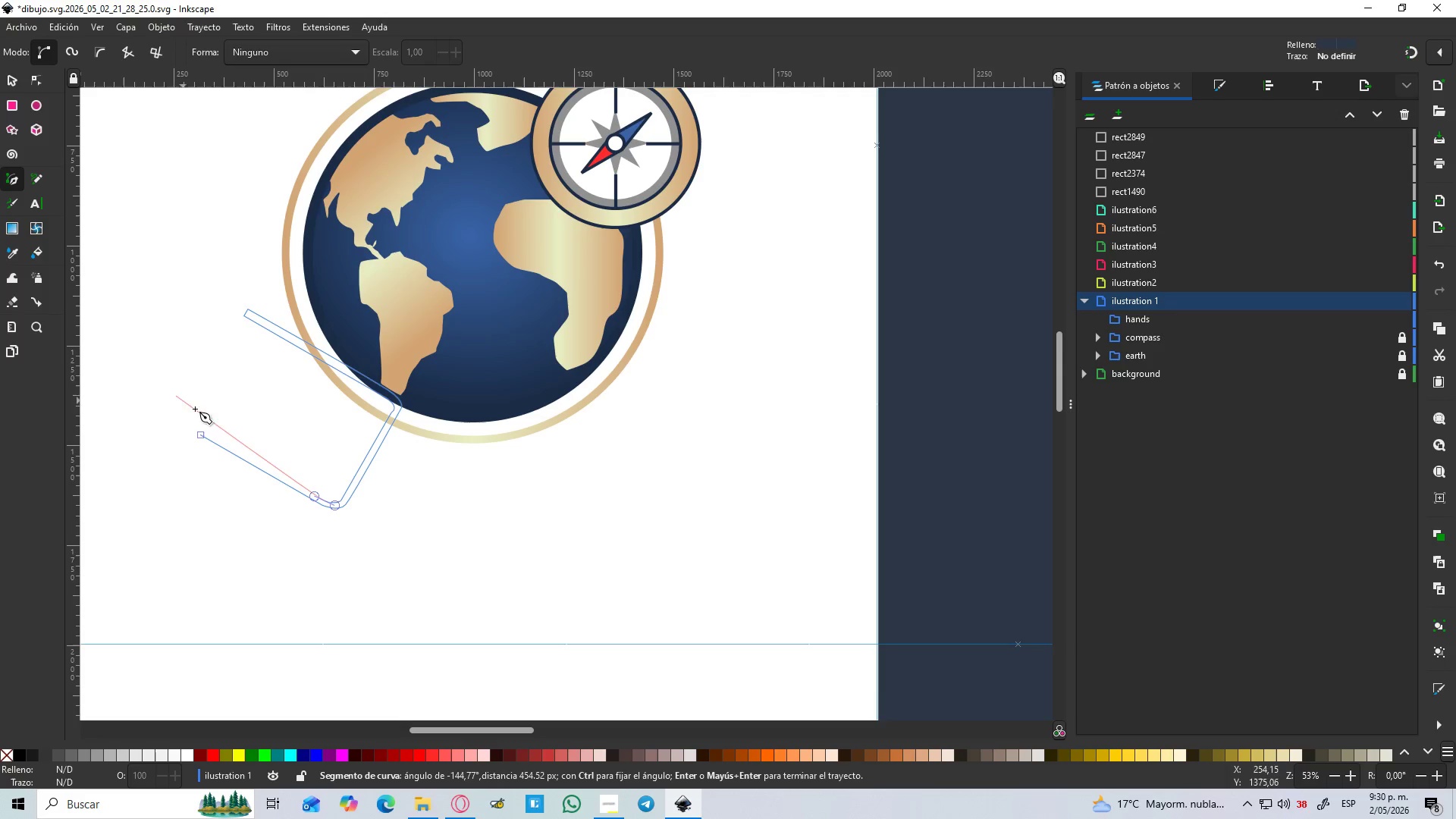 
hold_key(key=ControlLeft, duration=0.5)
scroll: coordinate [201, 422], scroll_direction: up, amount: 2.0
 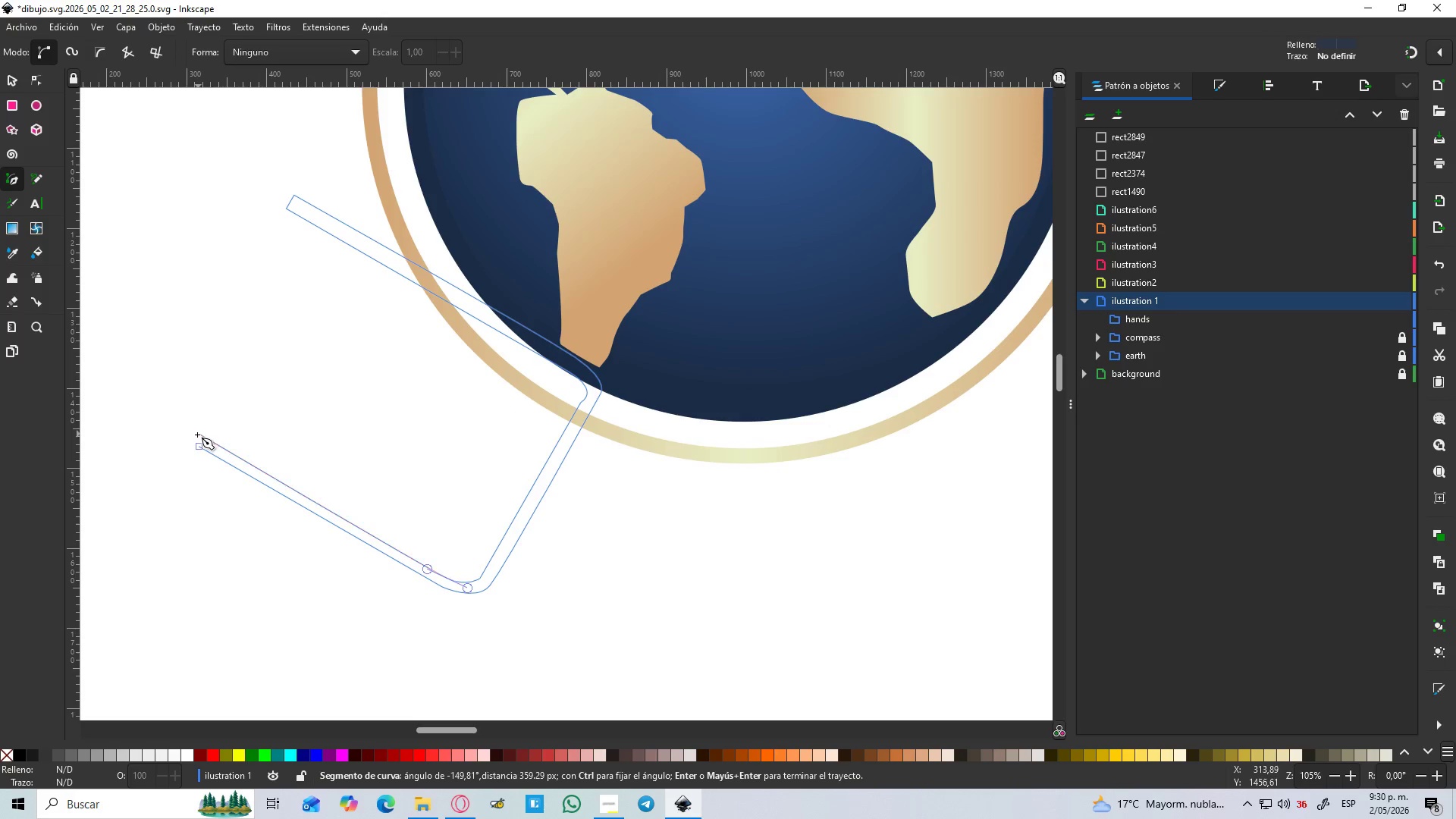 
left_click([199, 444])
 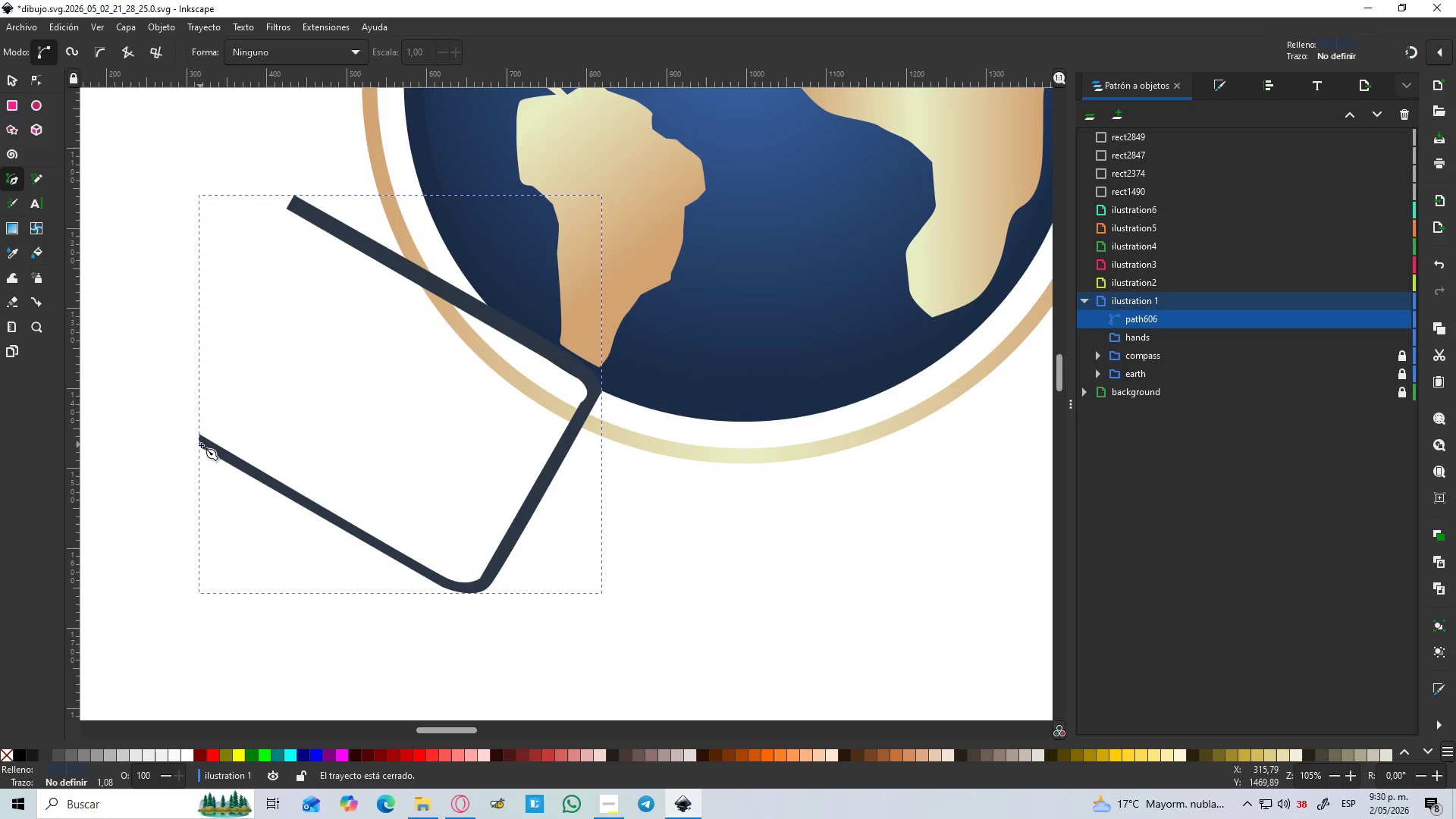 
hold_key(key=ControlLeft, duration=1.28)
scroll: coordinate [237, 451], scroll_direction: down, amount: 4.0
 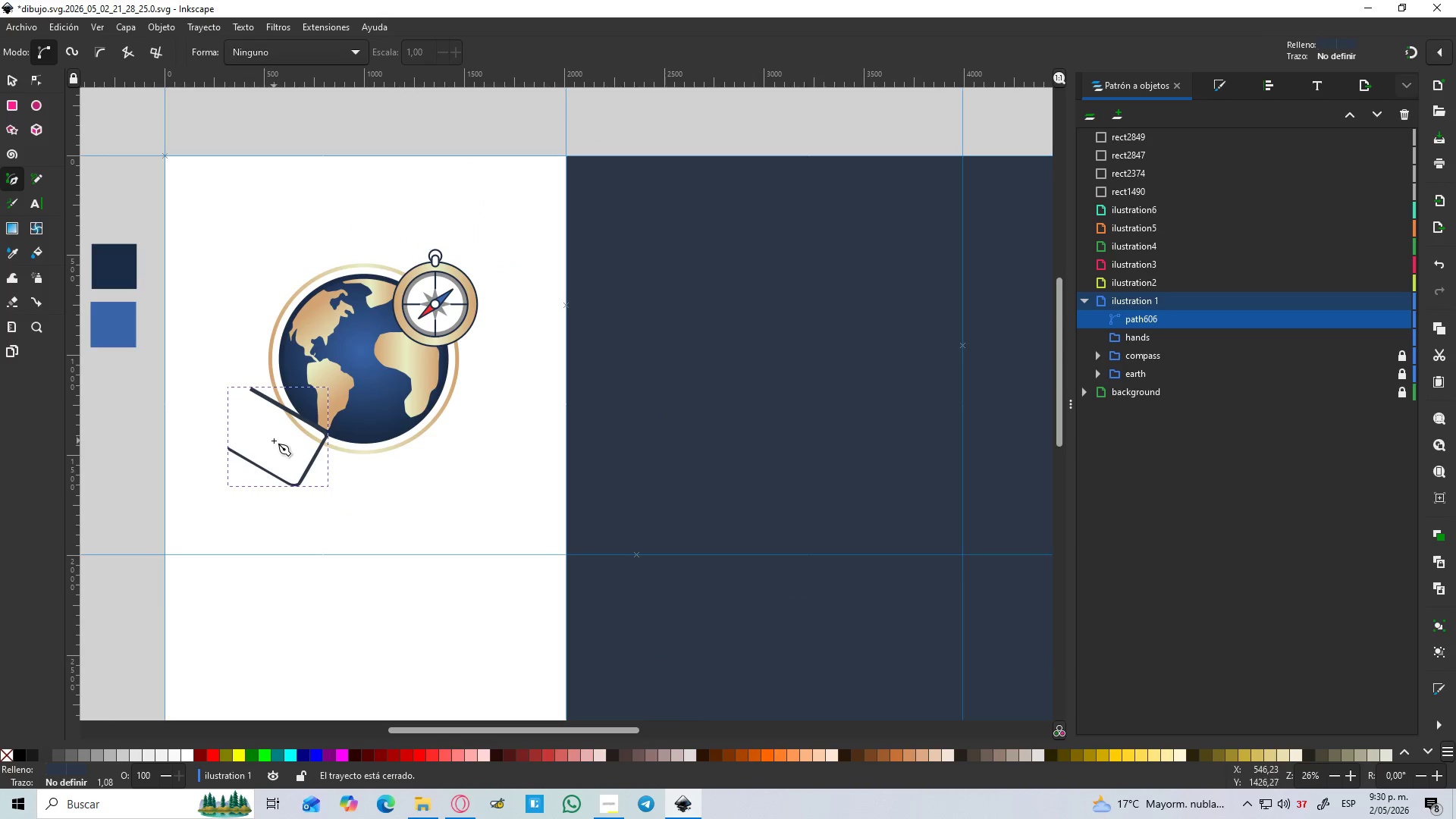 
scroll: coordinate [271, 446], scroll_direction: up, amount: 4.0
 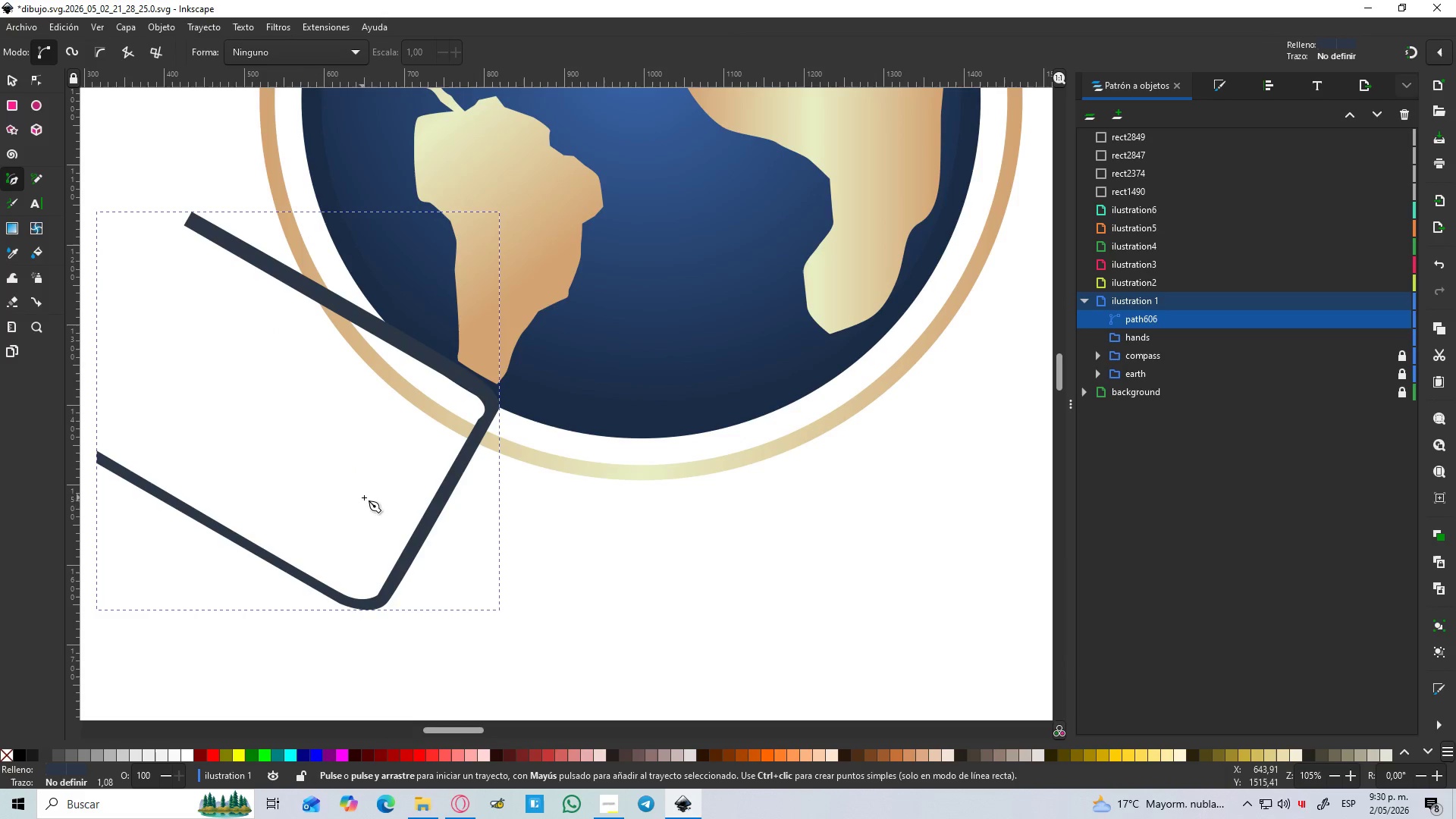 
key(D)
 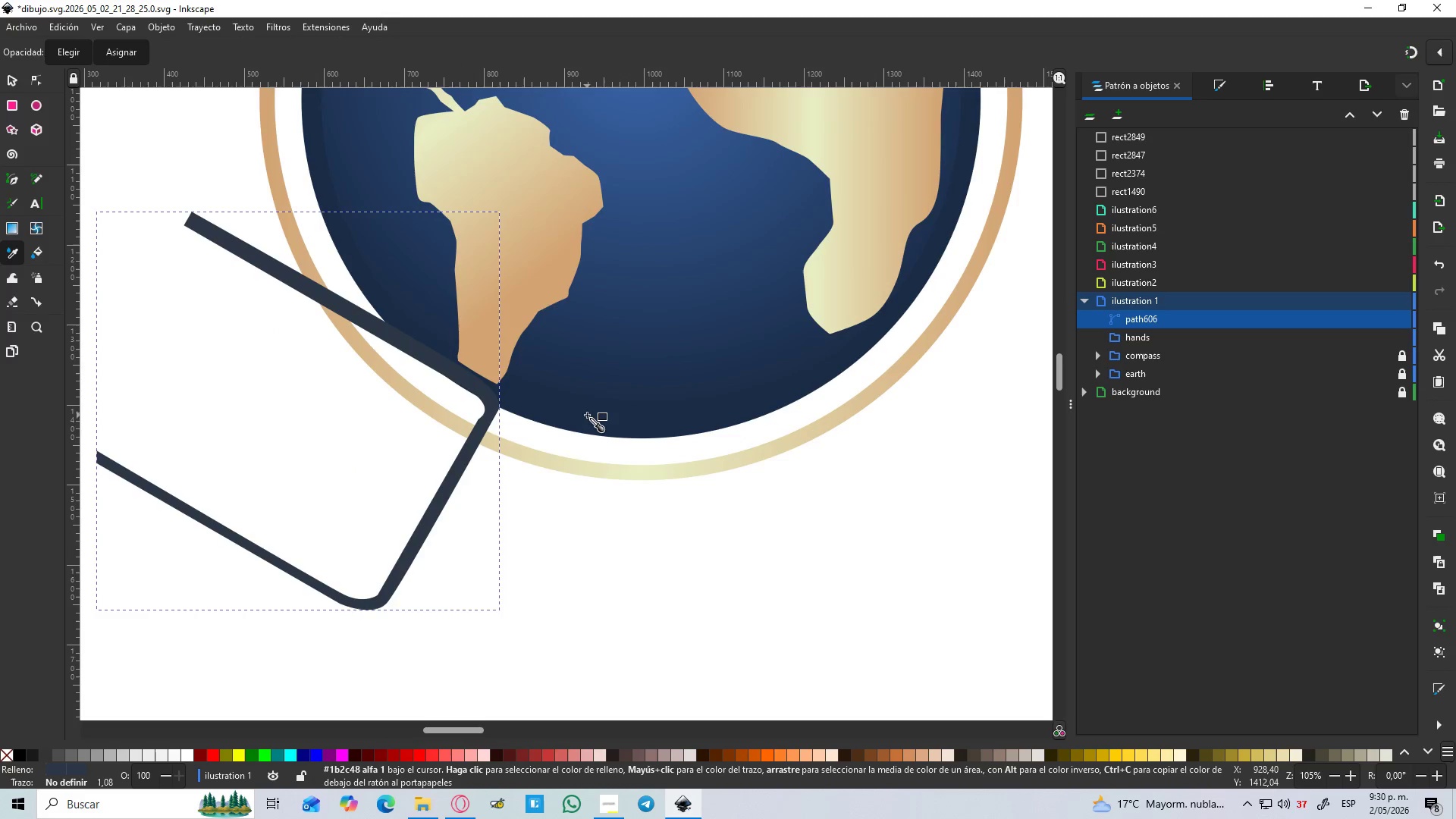 
left_click([587, 415])
 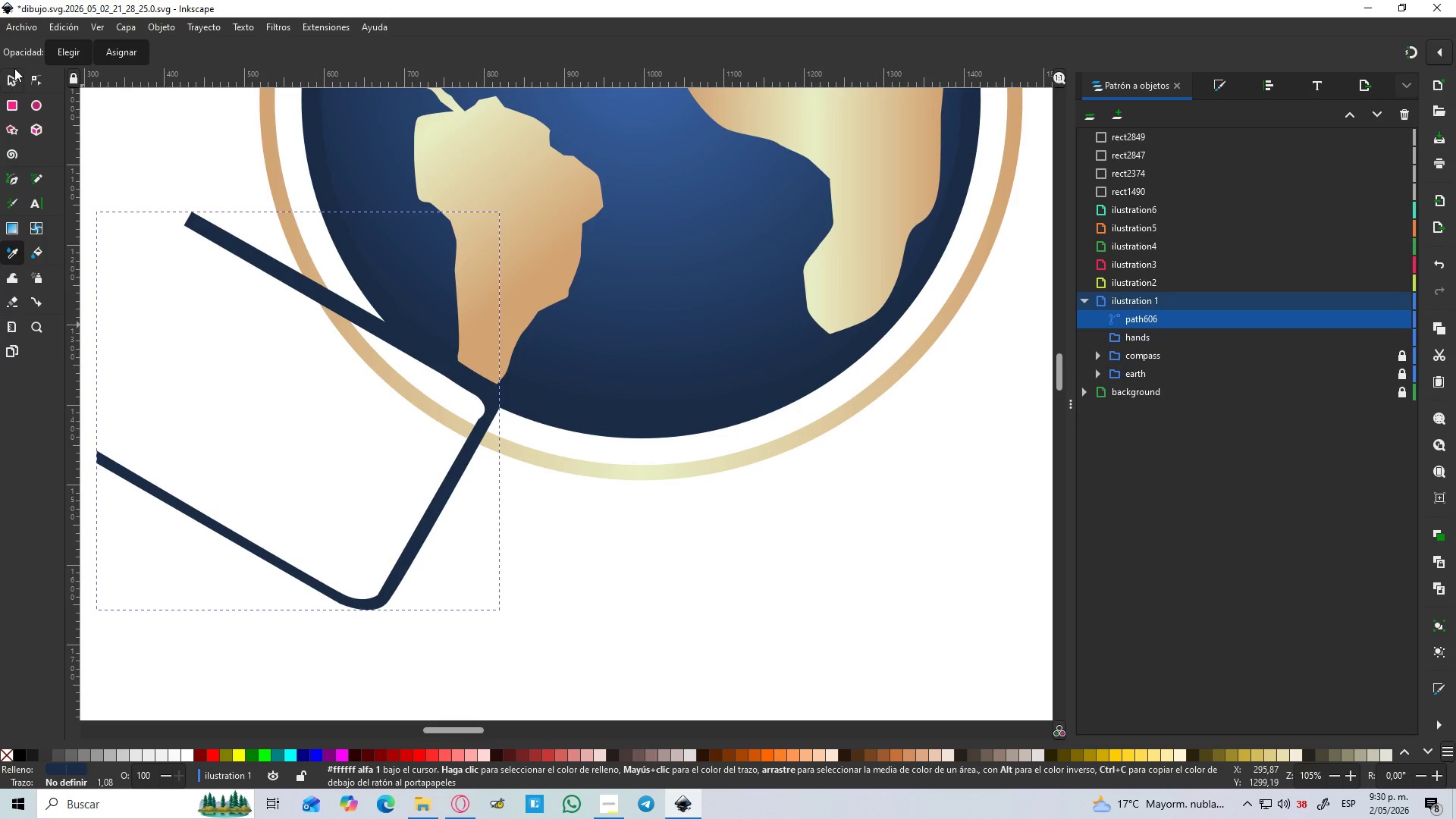 
left_click([14, 70])
 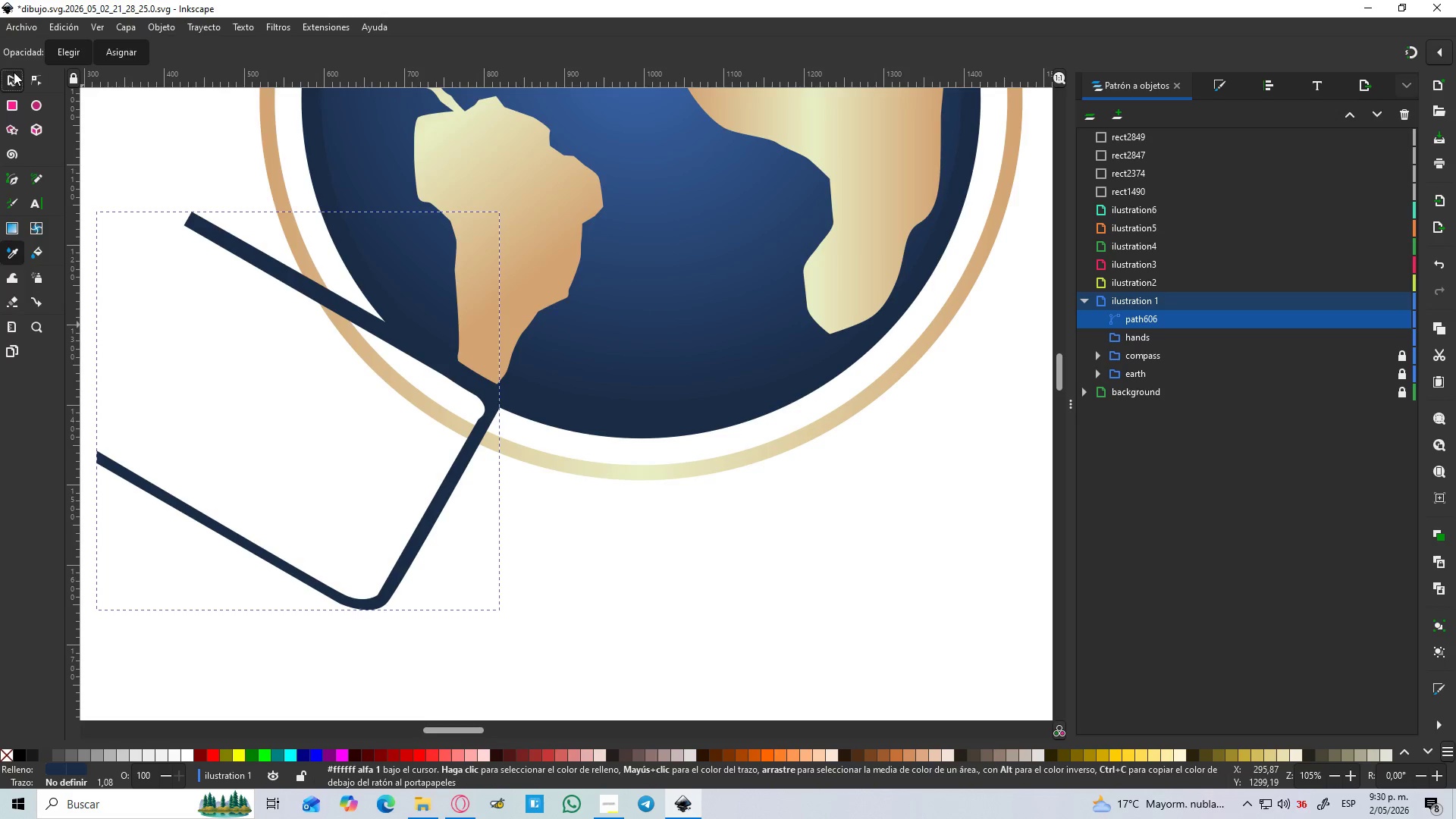 
hold_key(key=ControlLeft, duration=1.5)
scroll: coordinate [352, 385], scroll_direction: down, amount: 3.0
 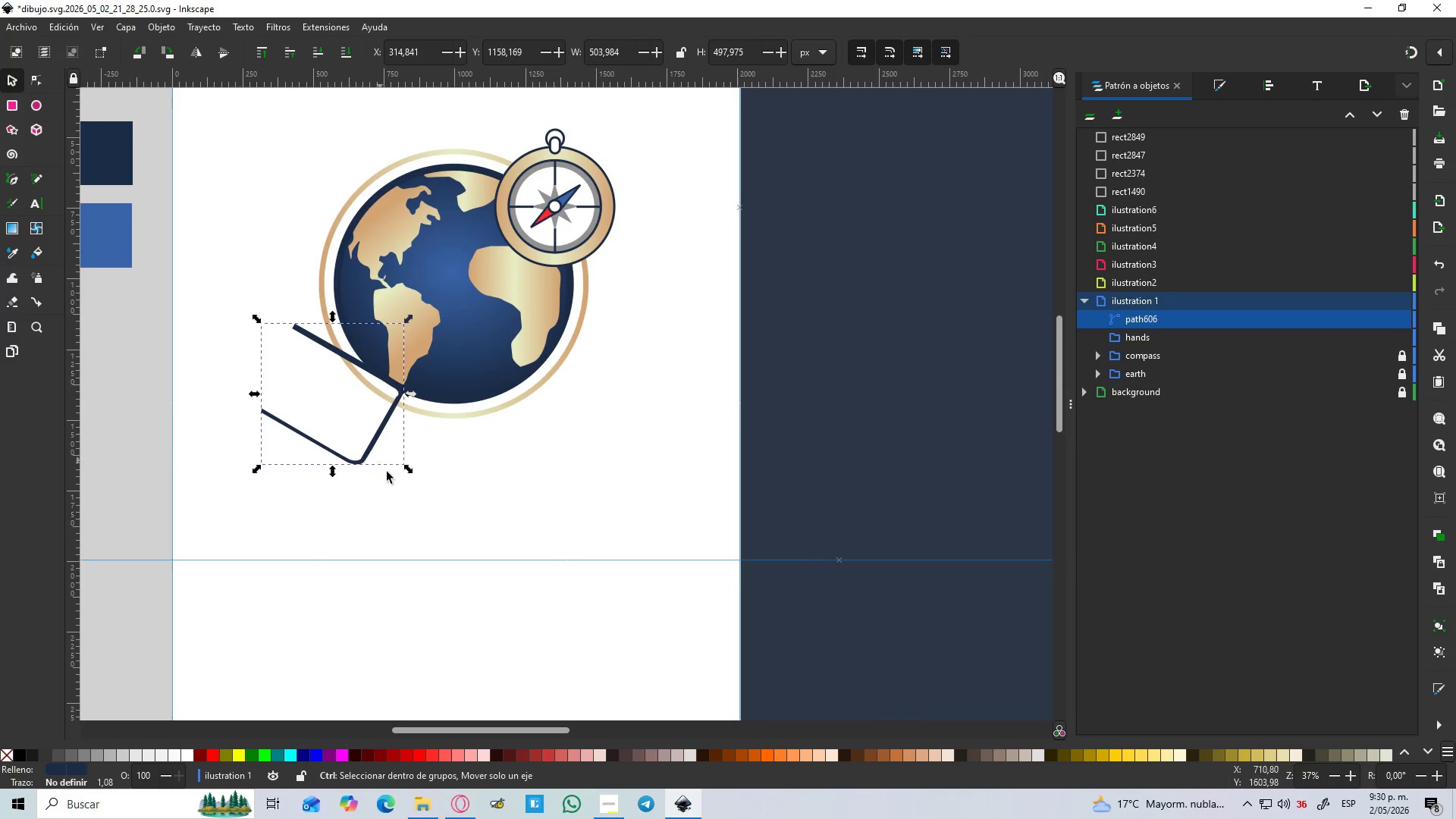 
scroll: coordinate [389, 482], scroll_direction: up, amount: 2.0
 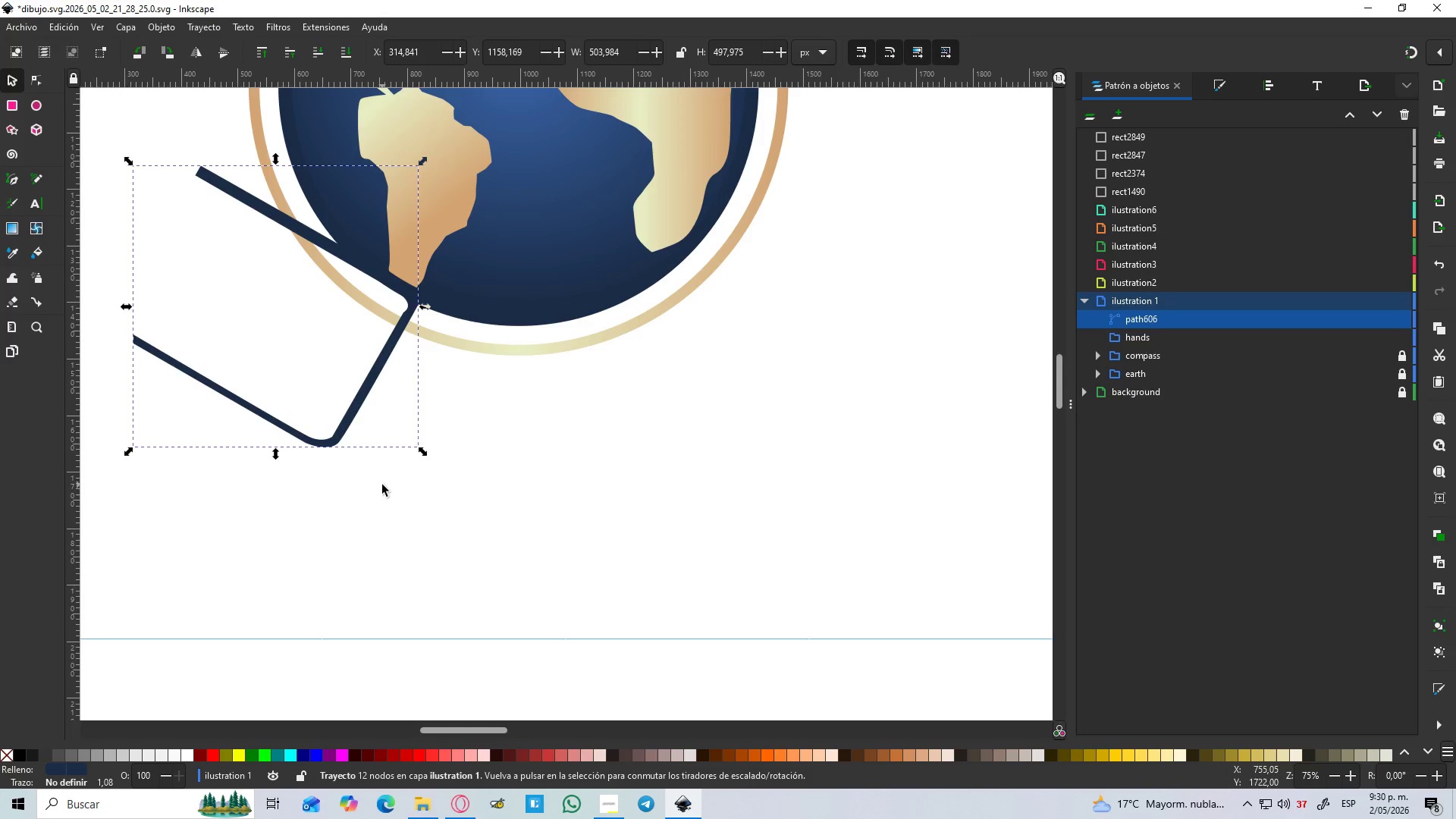 
hold_key(key=ControlLeft, duration=0.5)
scroll: coordinate [330, 417], scroll_direction: up, amount: 1.0
 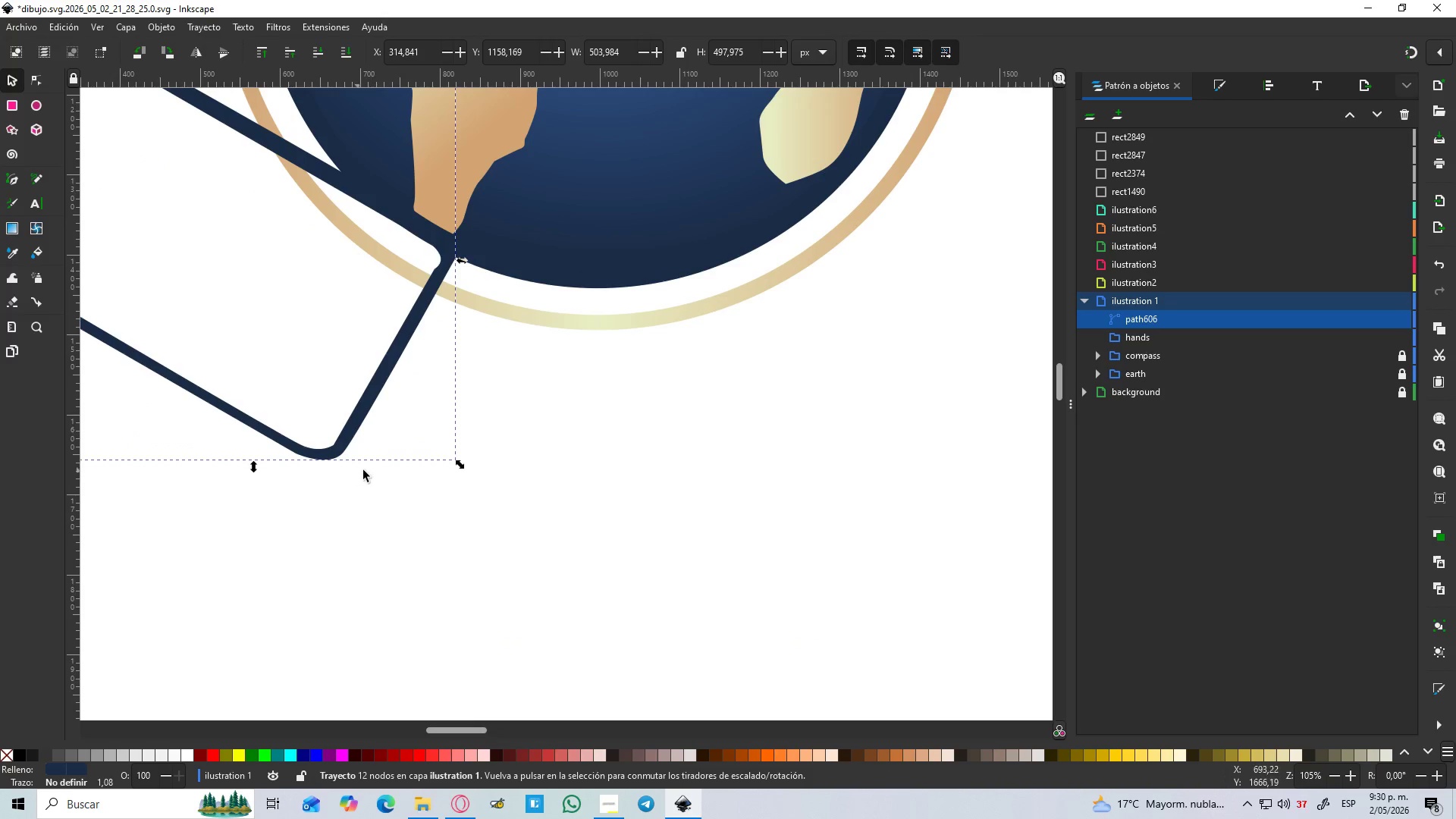 
key(B)
 